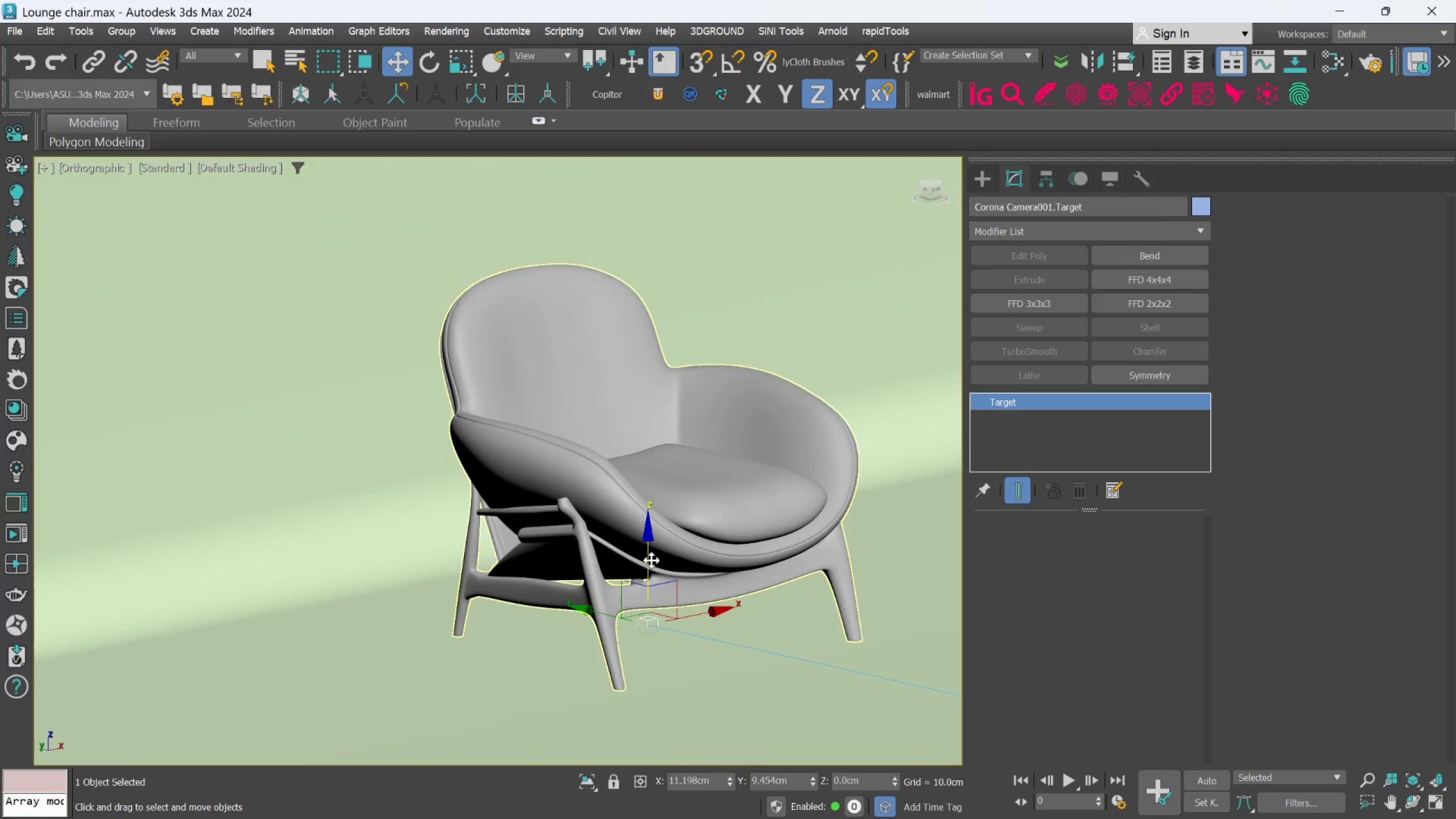 
left_click_drag(start_coordinate=[651, 560], to_coordinate=[683, 408])
 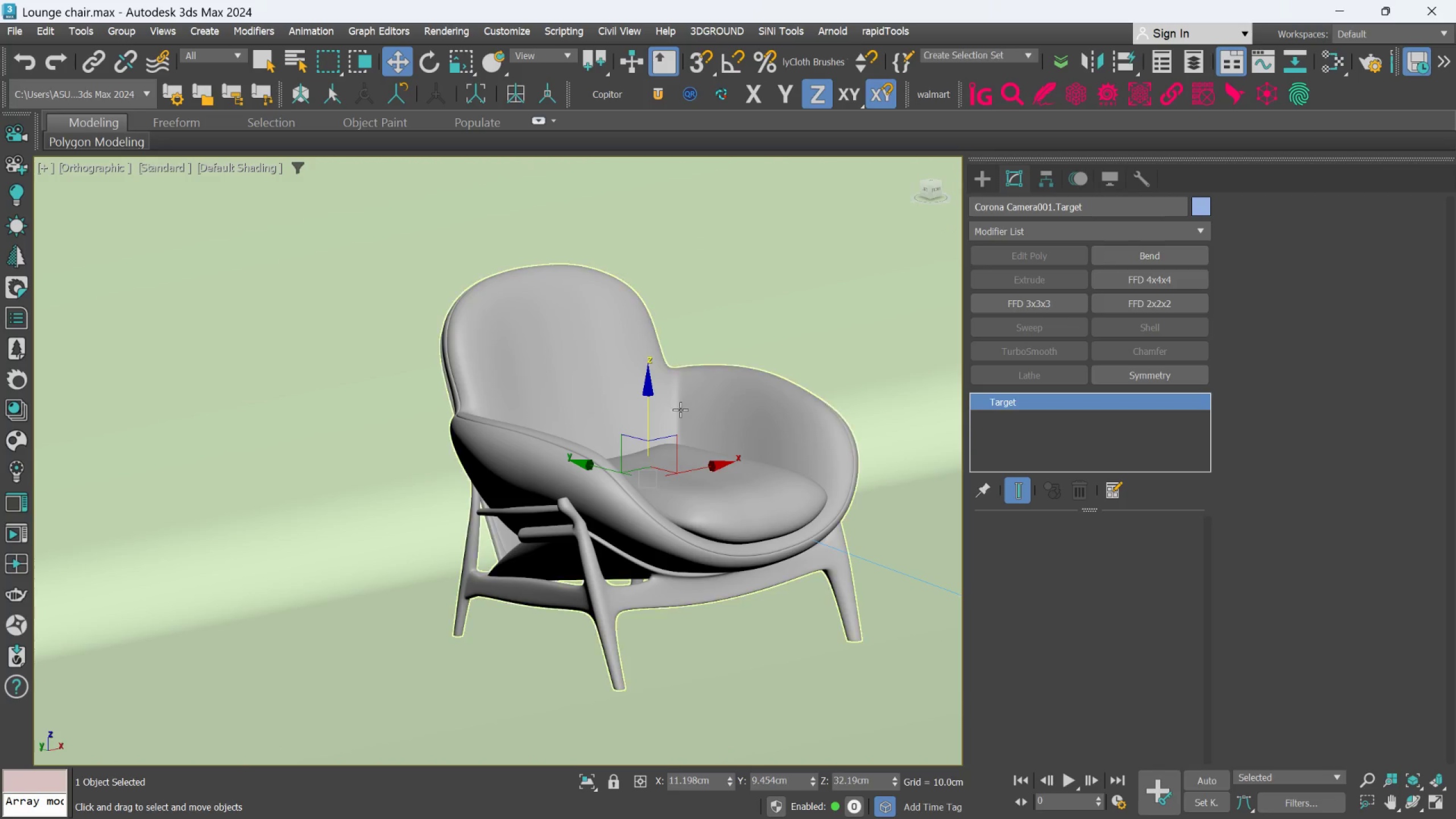 
scroll: coordinate [677, 418], scroll_direction: down, amount: 4.0
 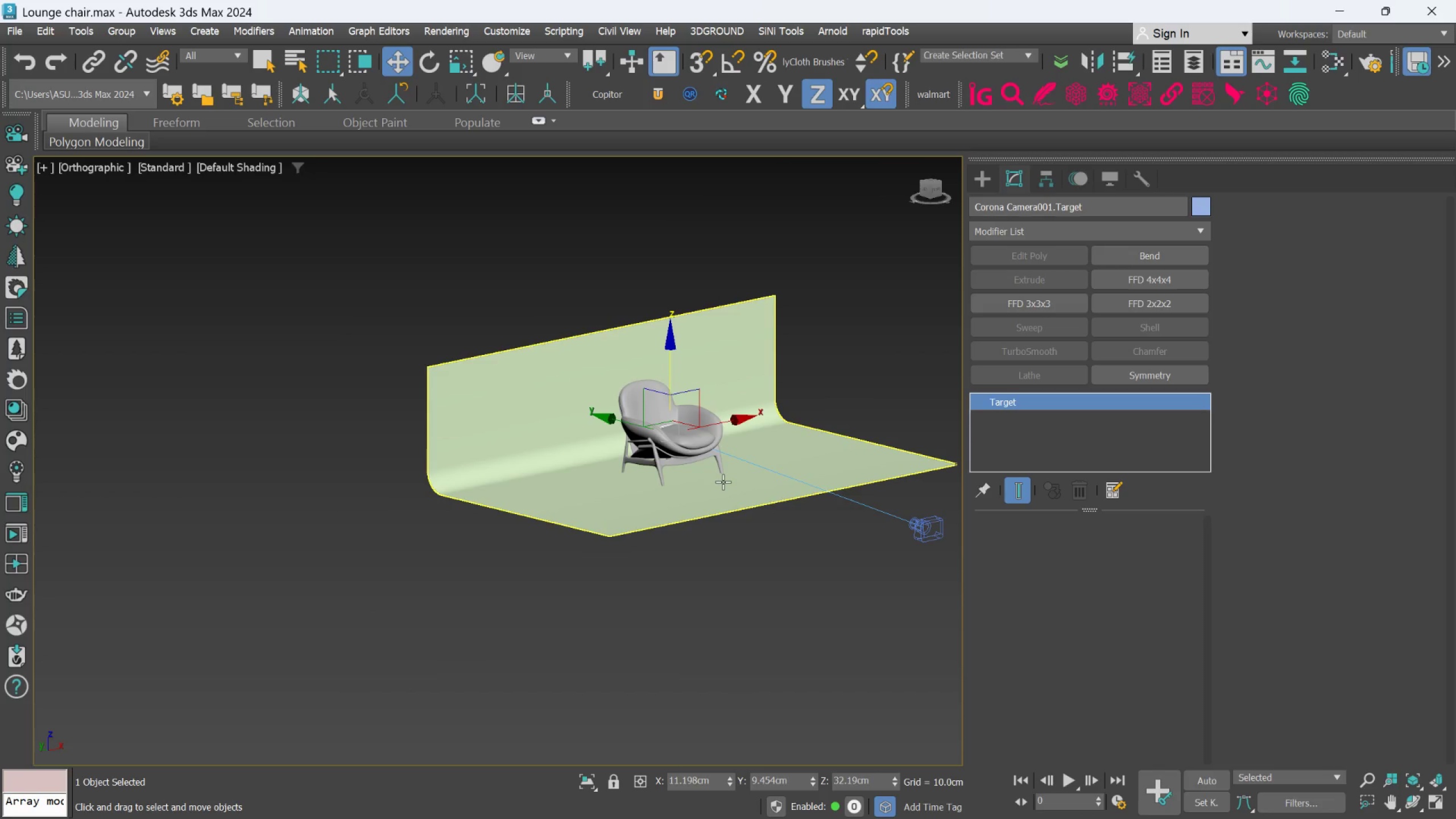 
scroll: coordinate [711, 476], scroll_direction: up, amount: 2.0
 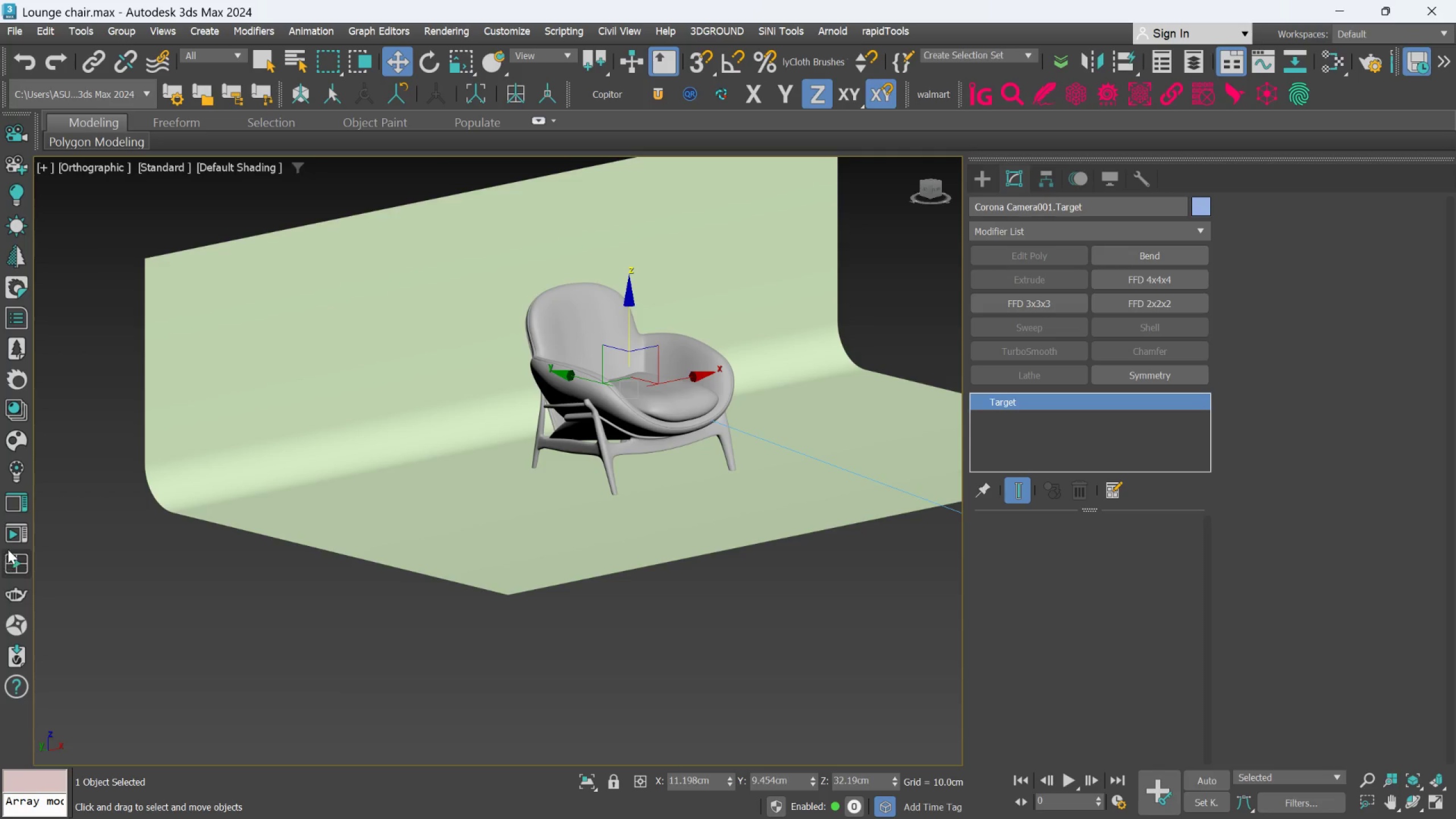 
scroll: coordinate [387, 530], scroll_direction: down, amount: 2.0
 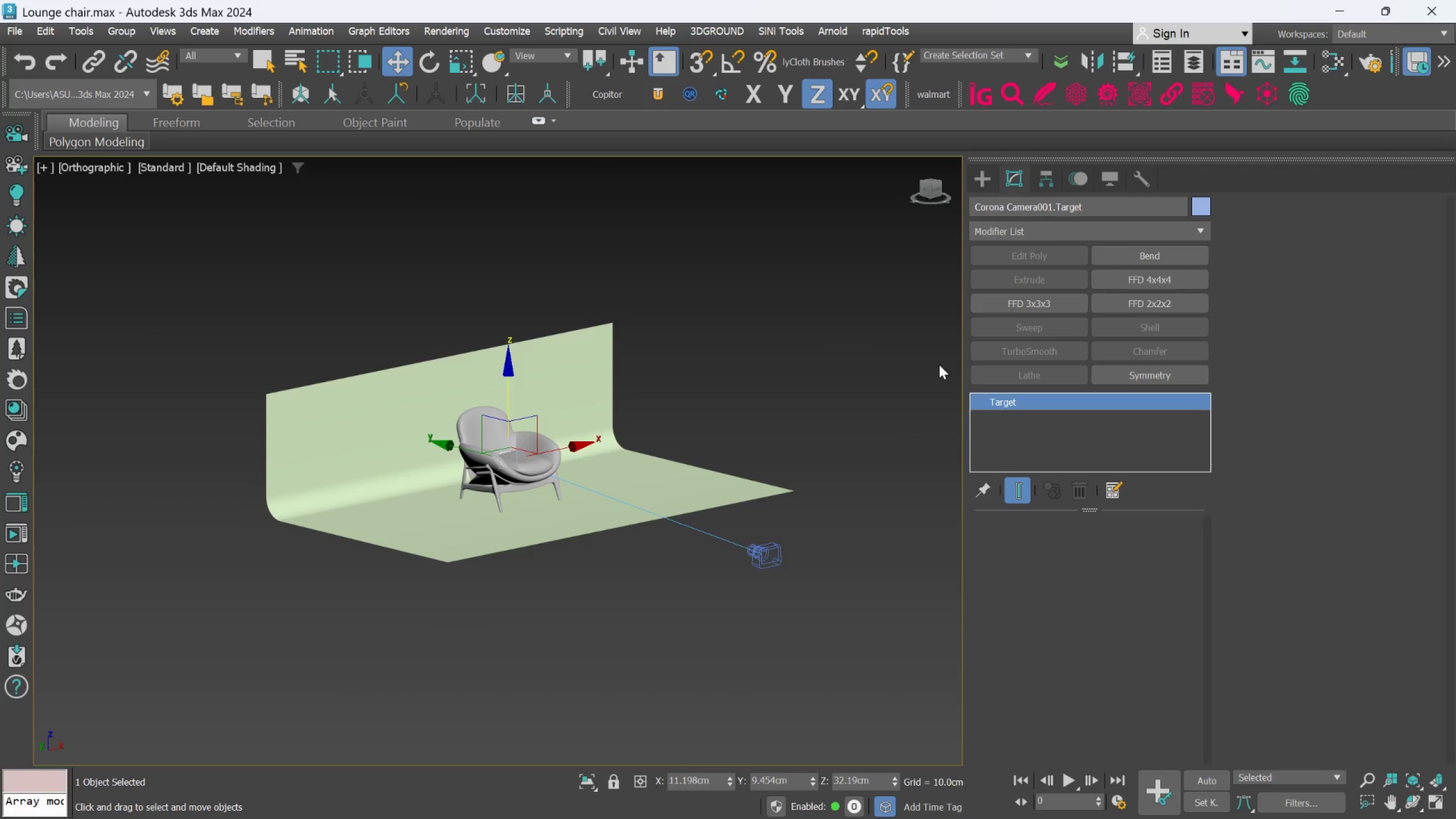 
hold_key(key=AltLeft, duration=0.61)
 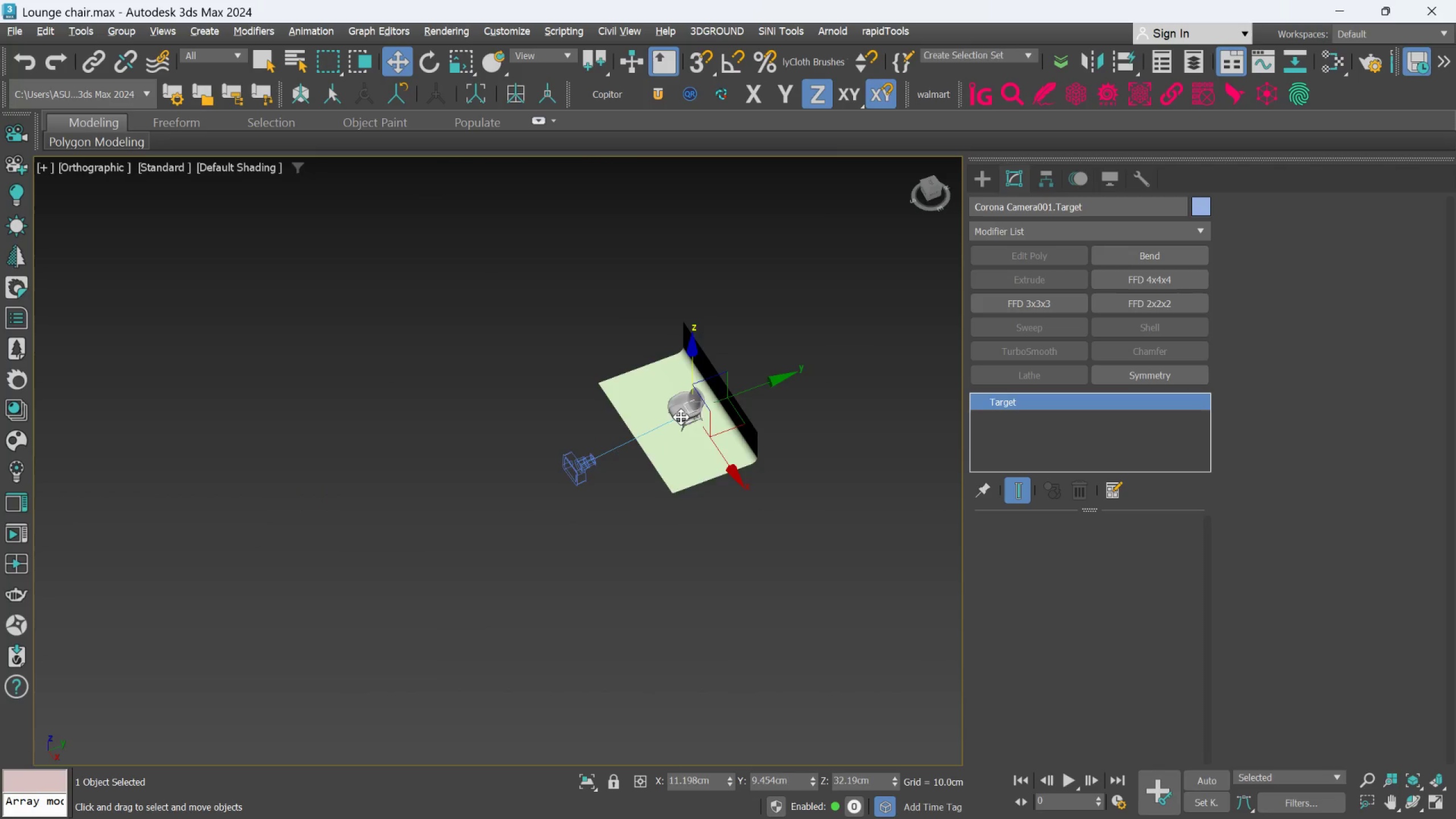 
scroll: coordinate [792, 384], scroll_direction: down, amount: 3.0
 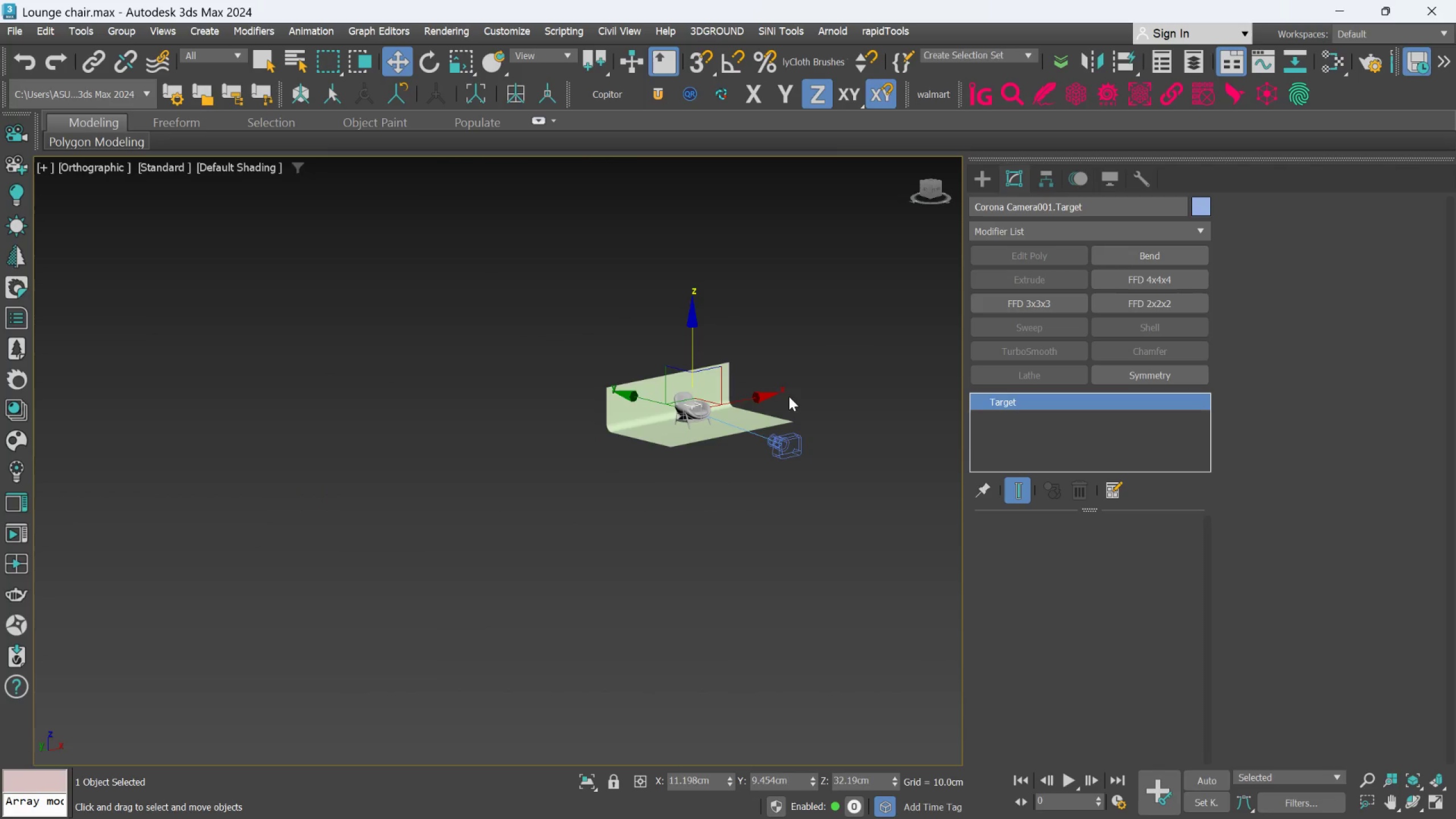 
hold_key(key=AltLeft, duration=0.33)
 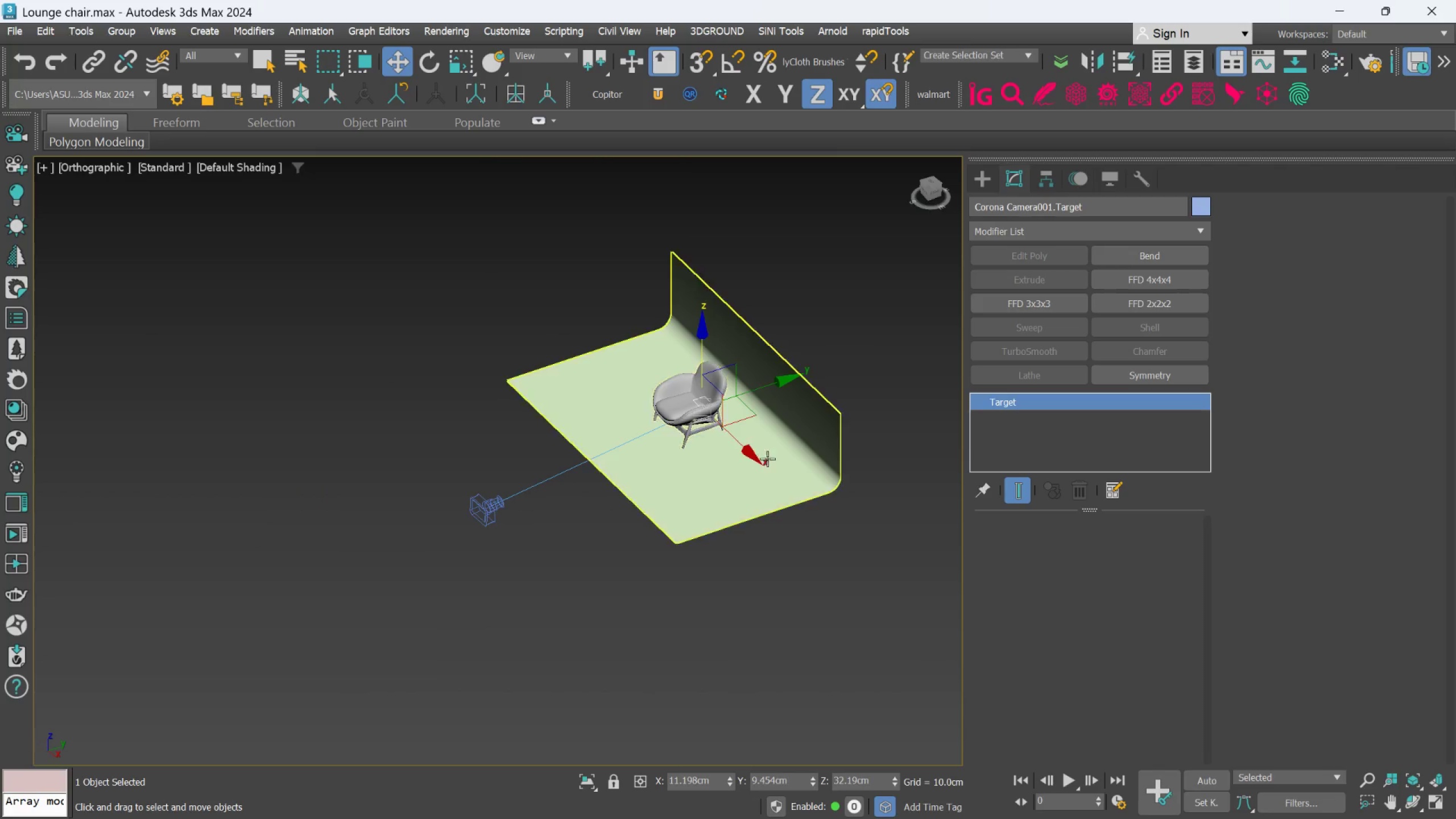 
scroll: coordinate [752, 461], scroll_direction: up, amount: 4.0
 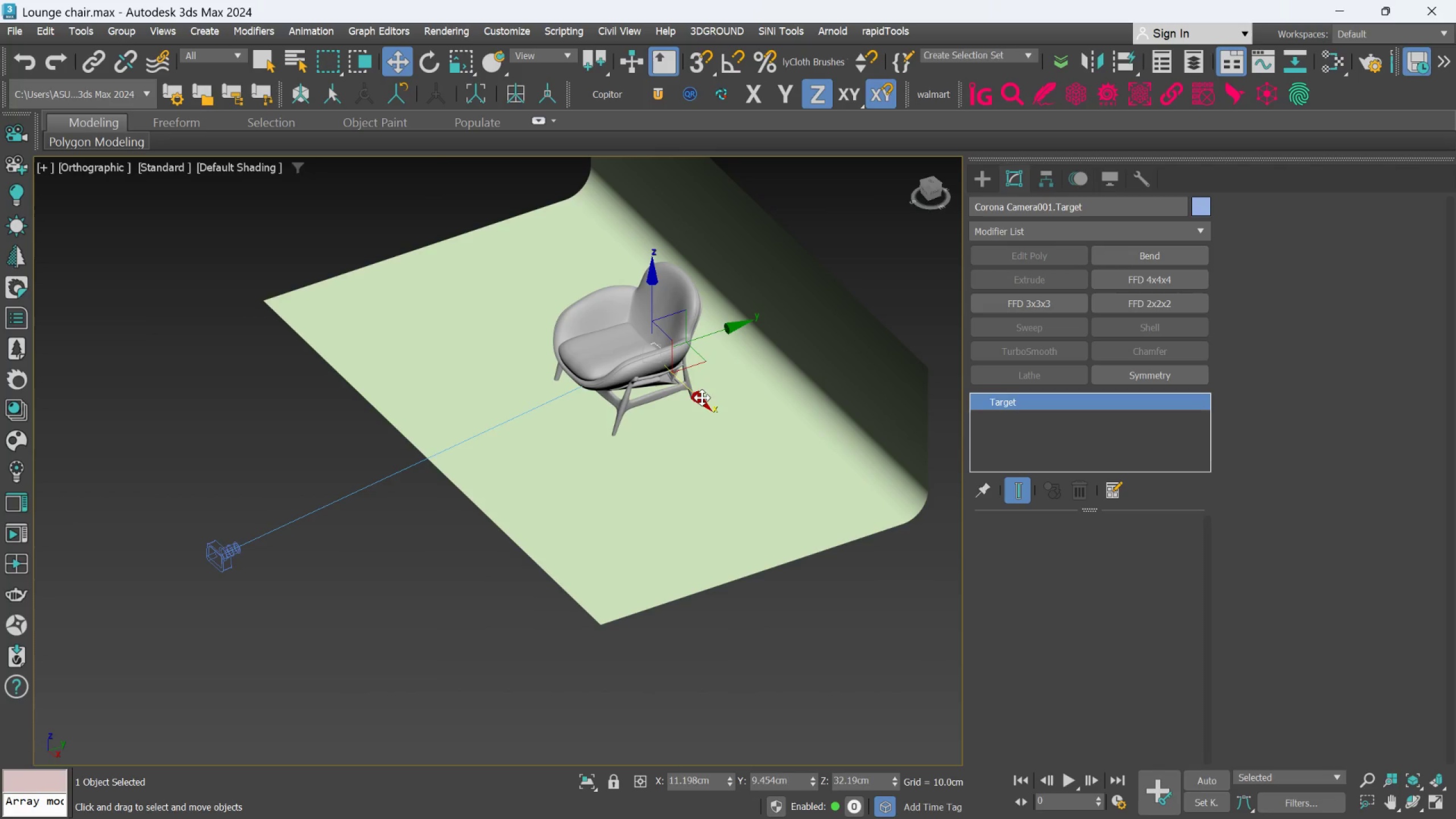 
left_click_drag(start_coordinate=[702, 398], to_coordinate=[691, 387])
 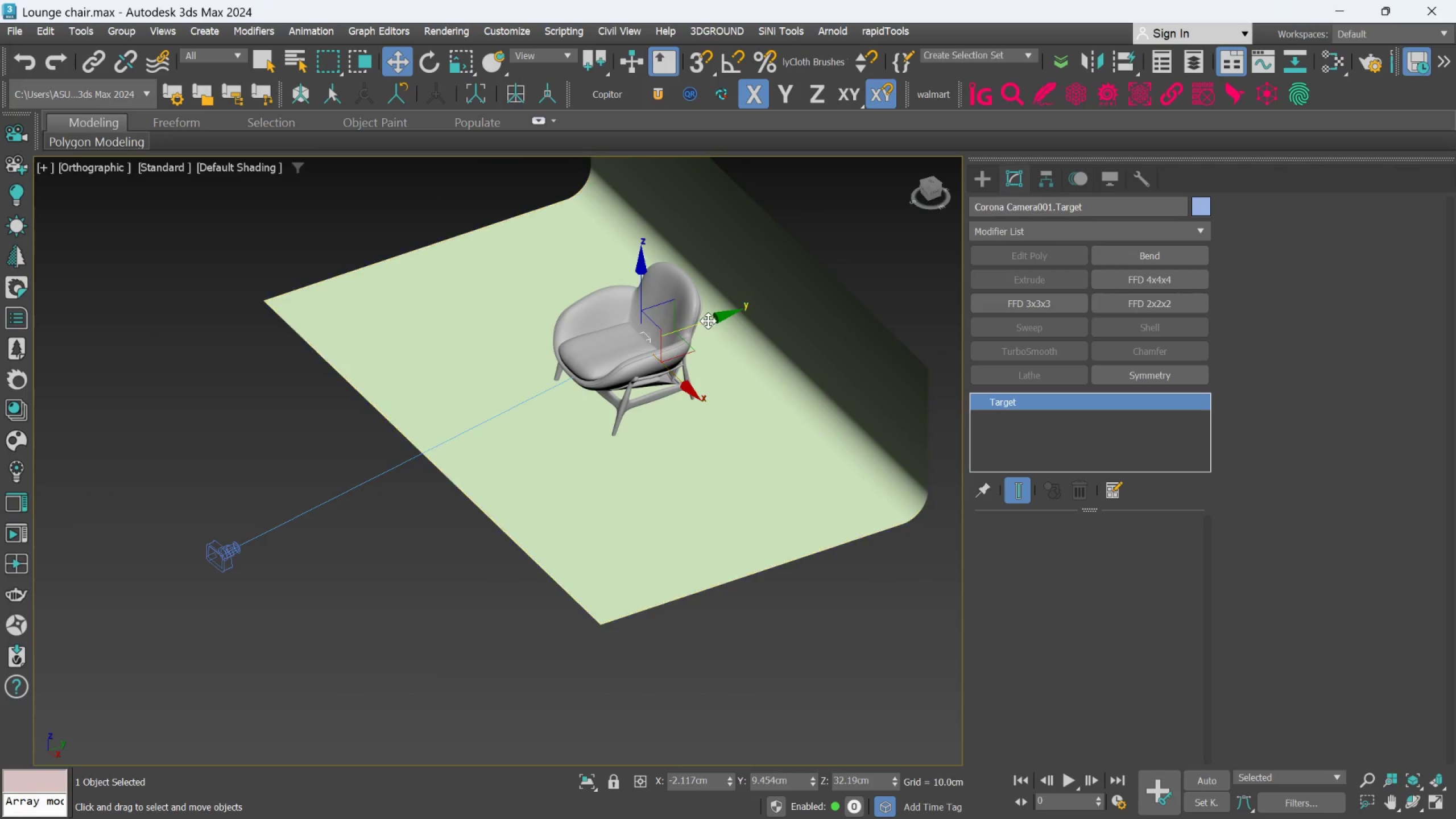 
left_click_drag(start_coordinate=[708, 321], to_coordinate=[627, 366])
 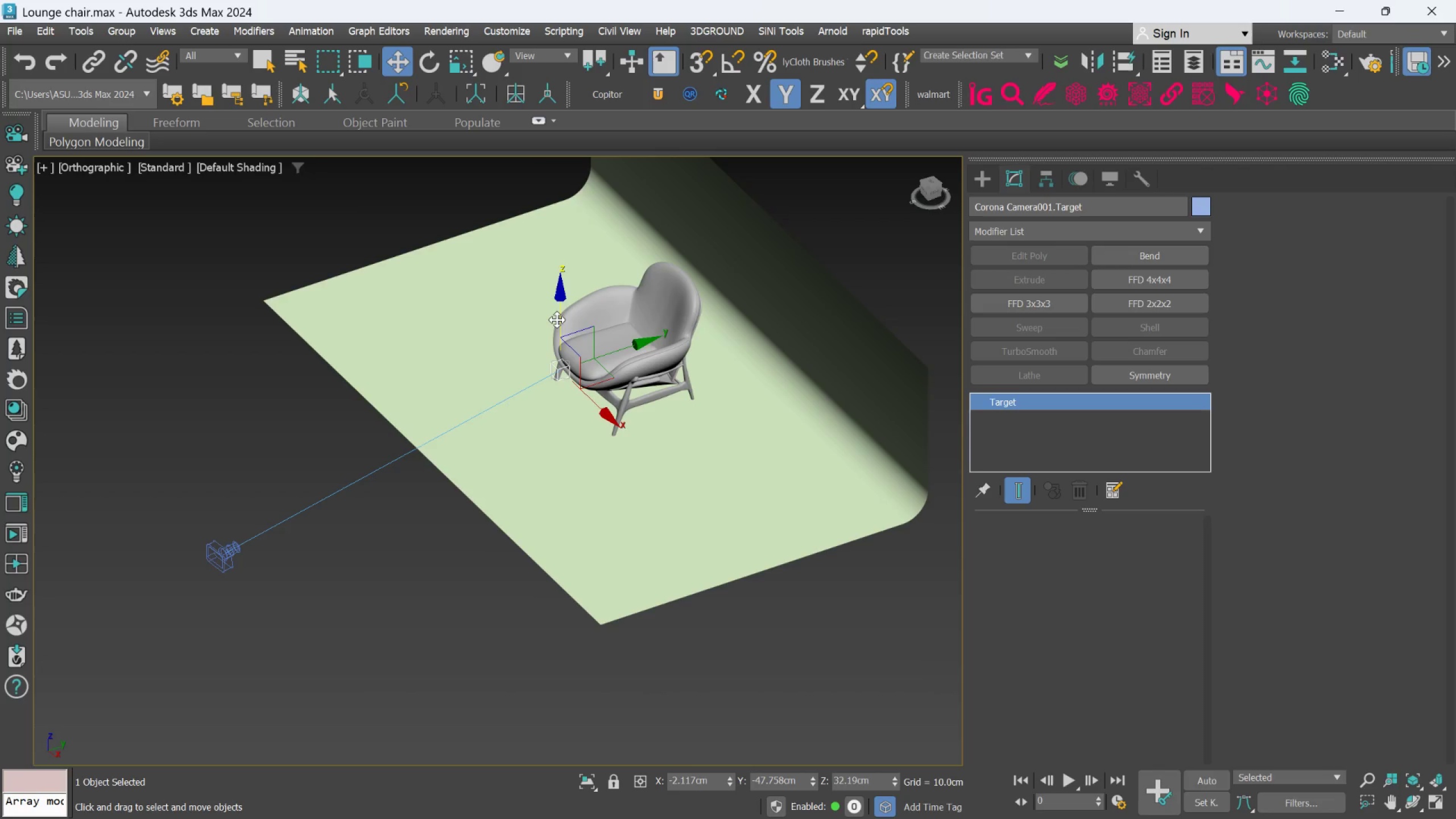 
left_click_drag(start_coordinate=[557, 320], to_coordinate=[558, 316])
 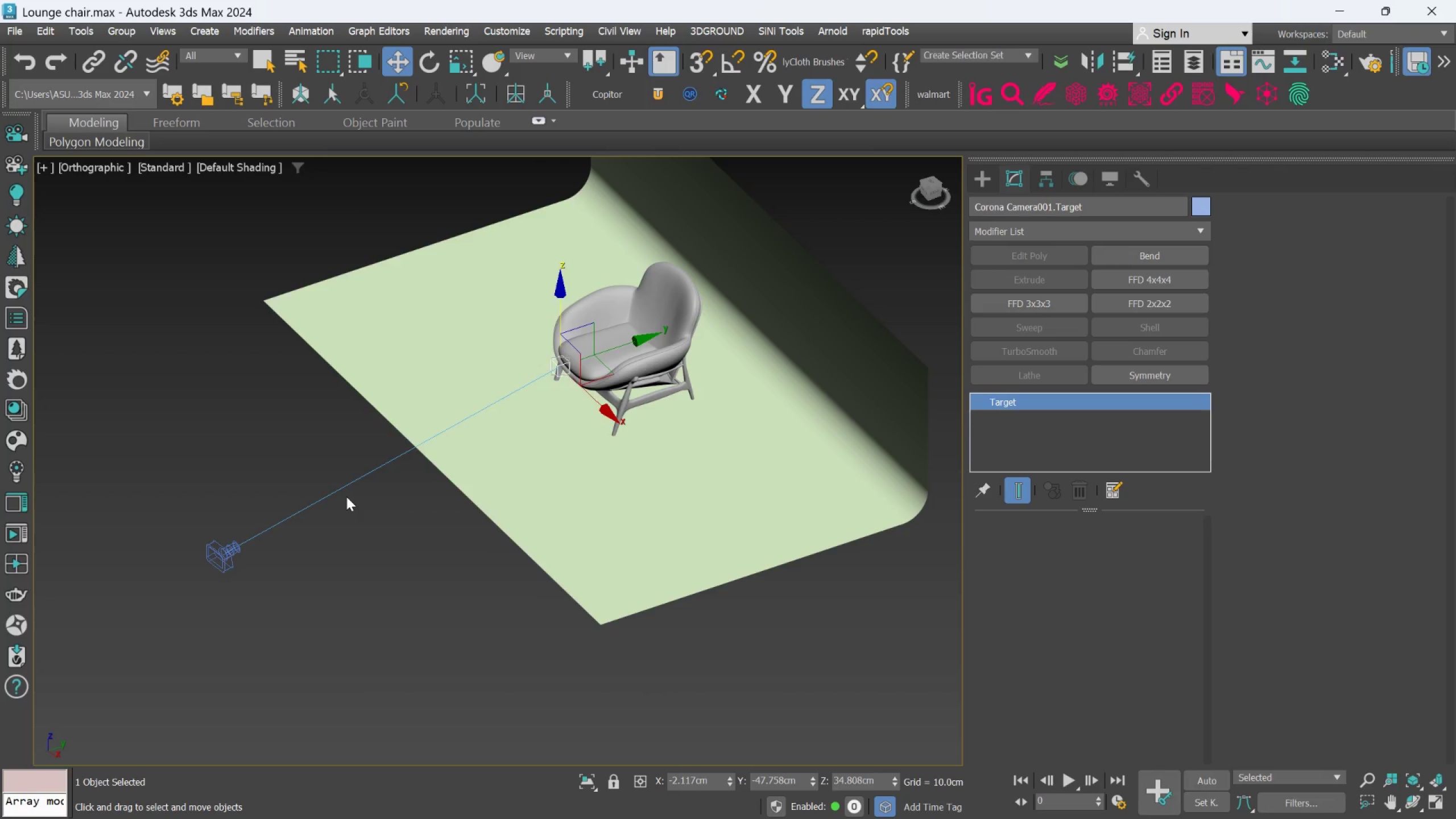 
hold_key(key=AltLeft, duration=1.11)
 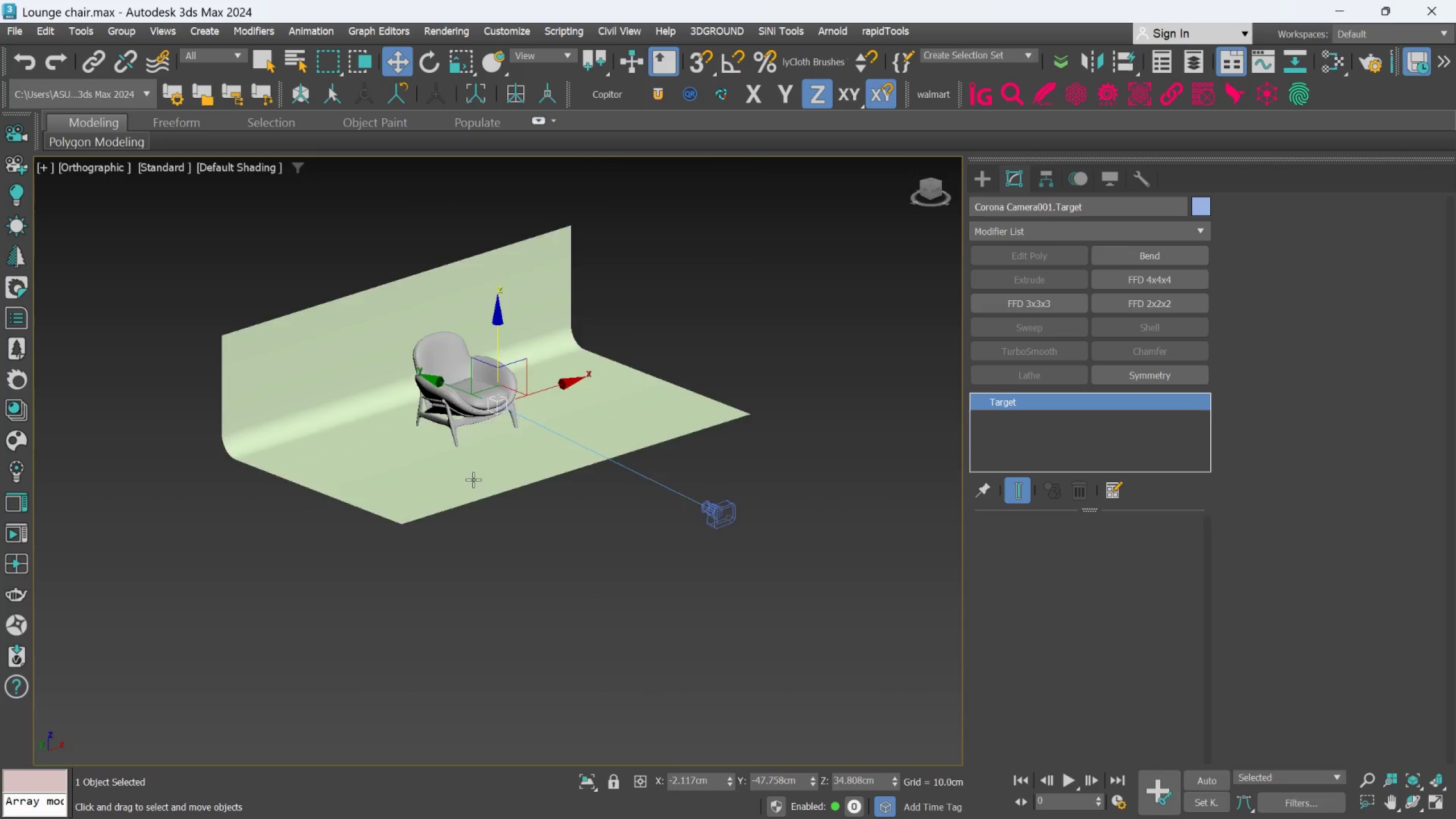 
scroll: coordinate [346, 497], scroll_direction: down, amount: 1.0
 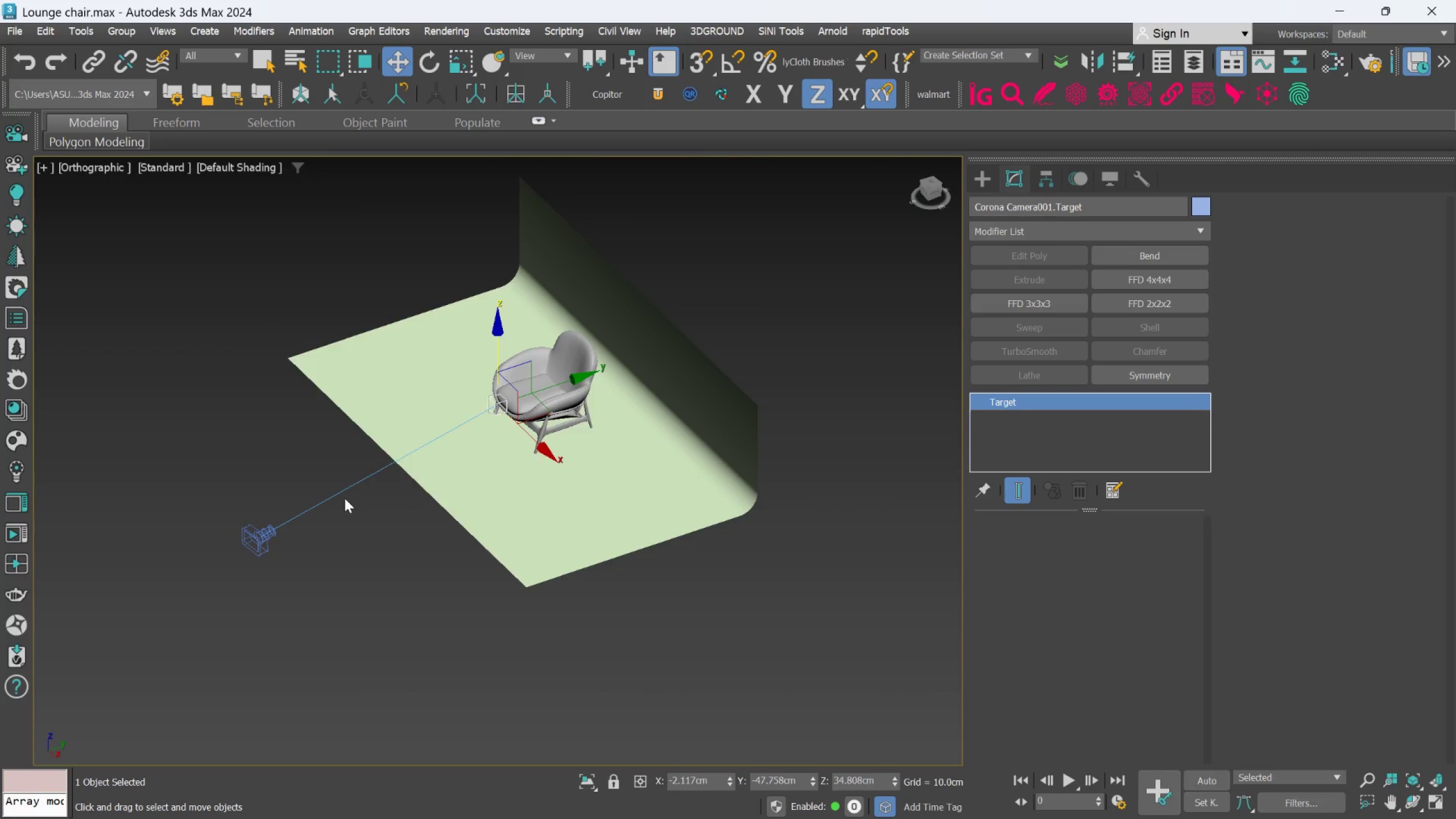 
hold_key(key=AltLeft, duration=1.02)
 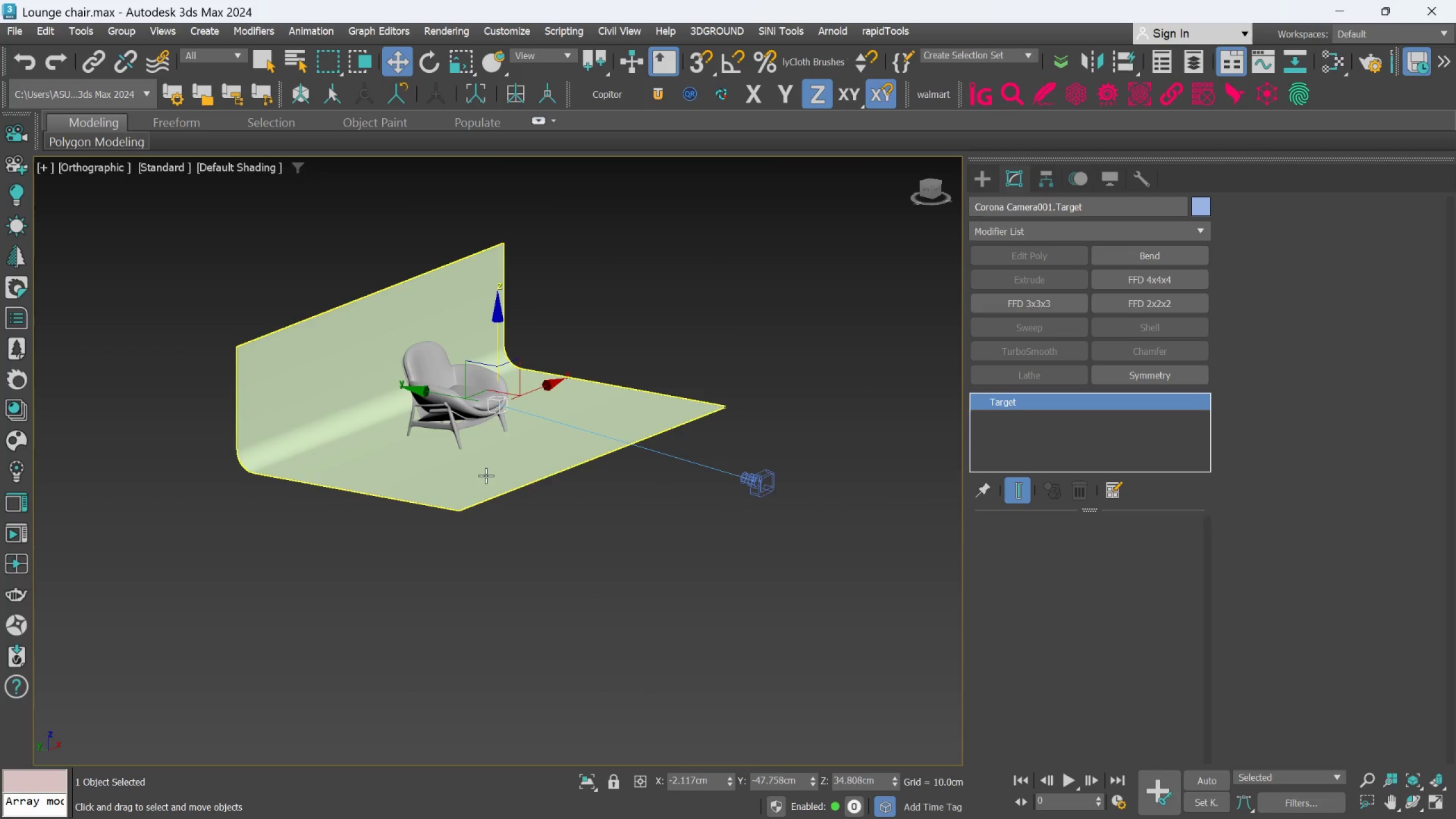 
key(F)
 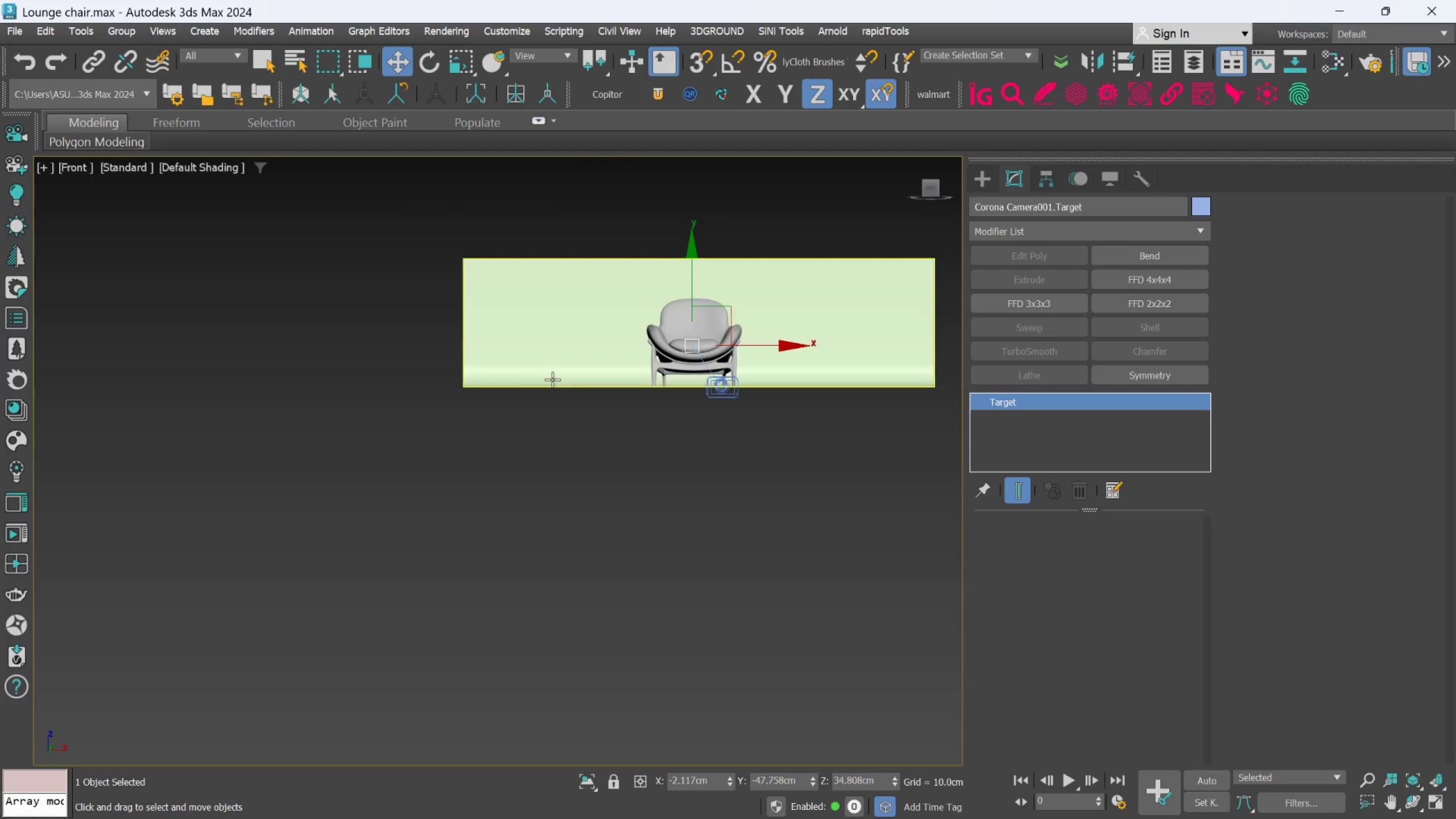 
scroll: coordinate [553, 379], scroll_direction: down, amount: 1.0
 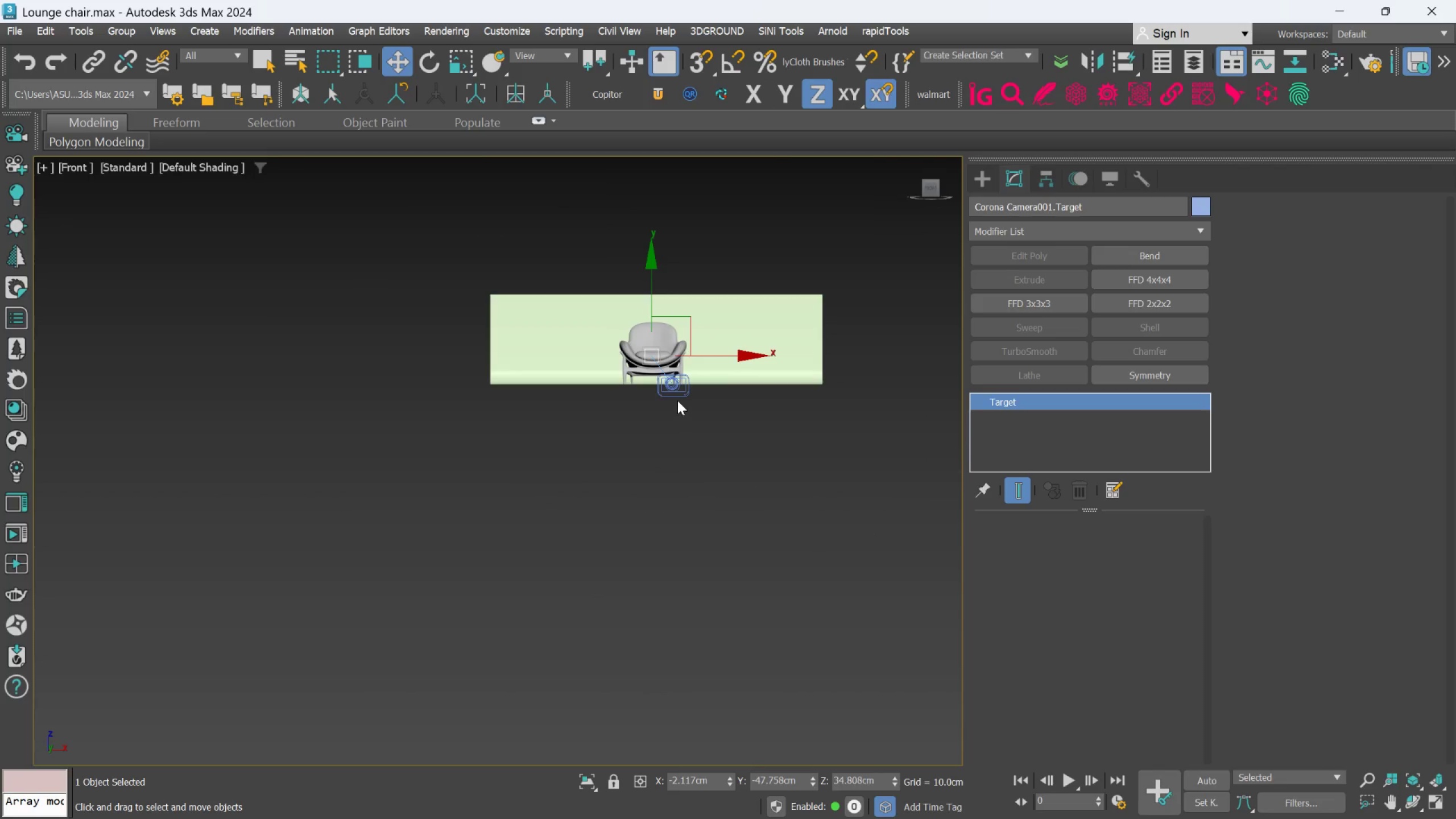 
left_click([673, 388])
 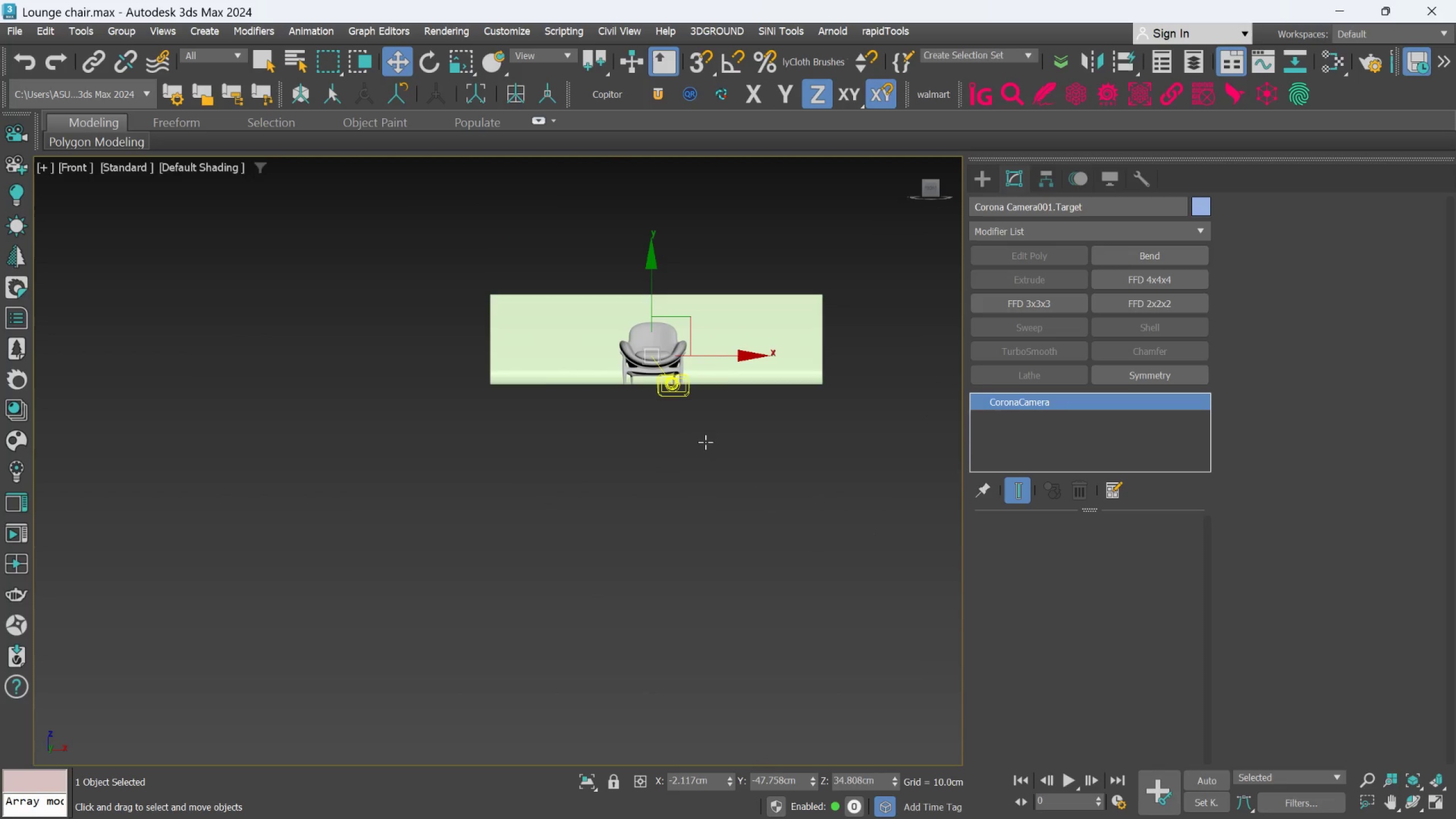 
hold_key(key=AltLeft, duration=0.55)
 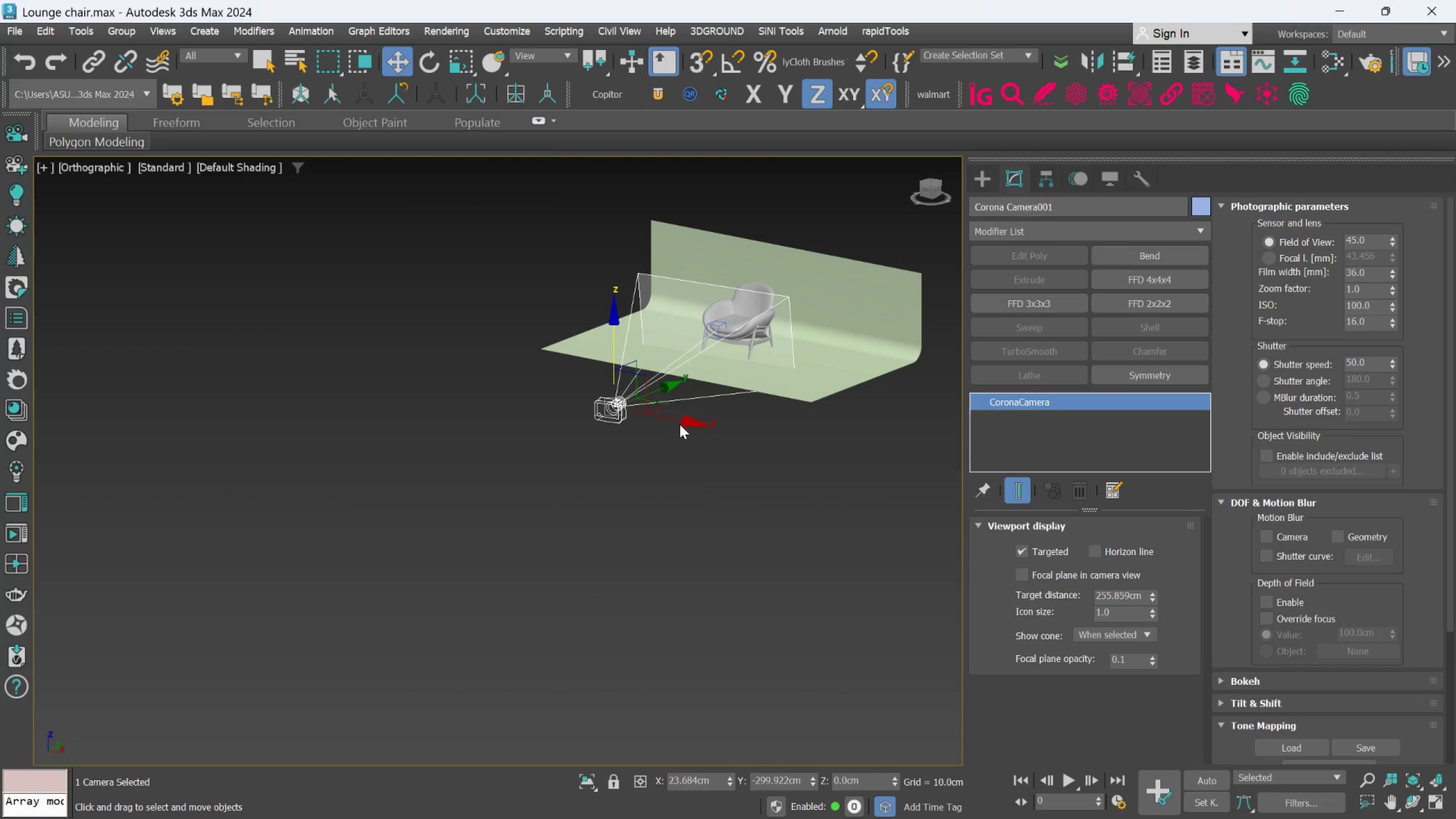 
left_click_drag(start_coordinate=[682, 422], to_coordinate=[666, 422])
 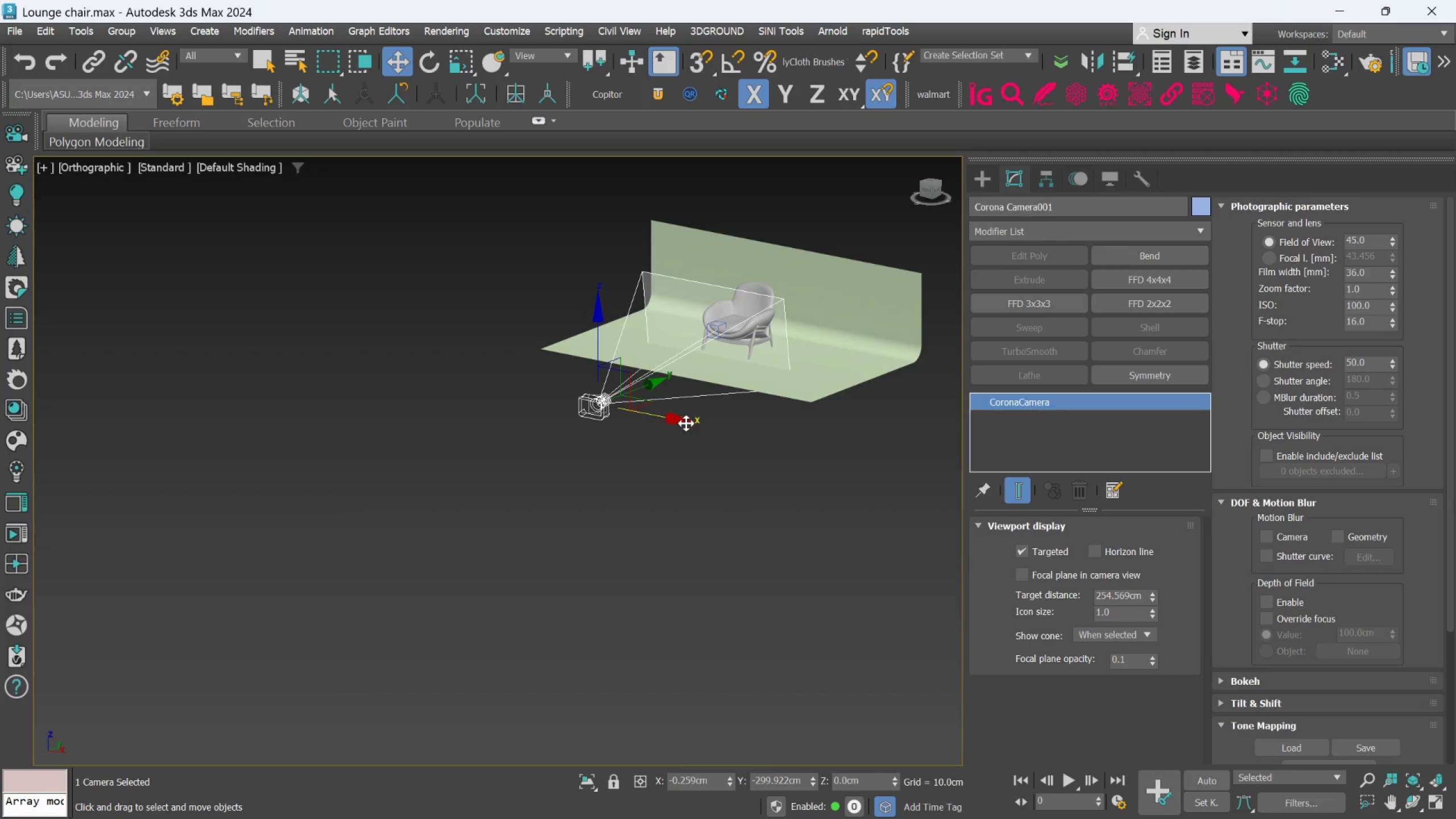 
hold_key(key=AltLeft, duration=0.66)
 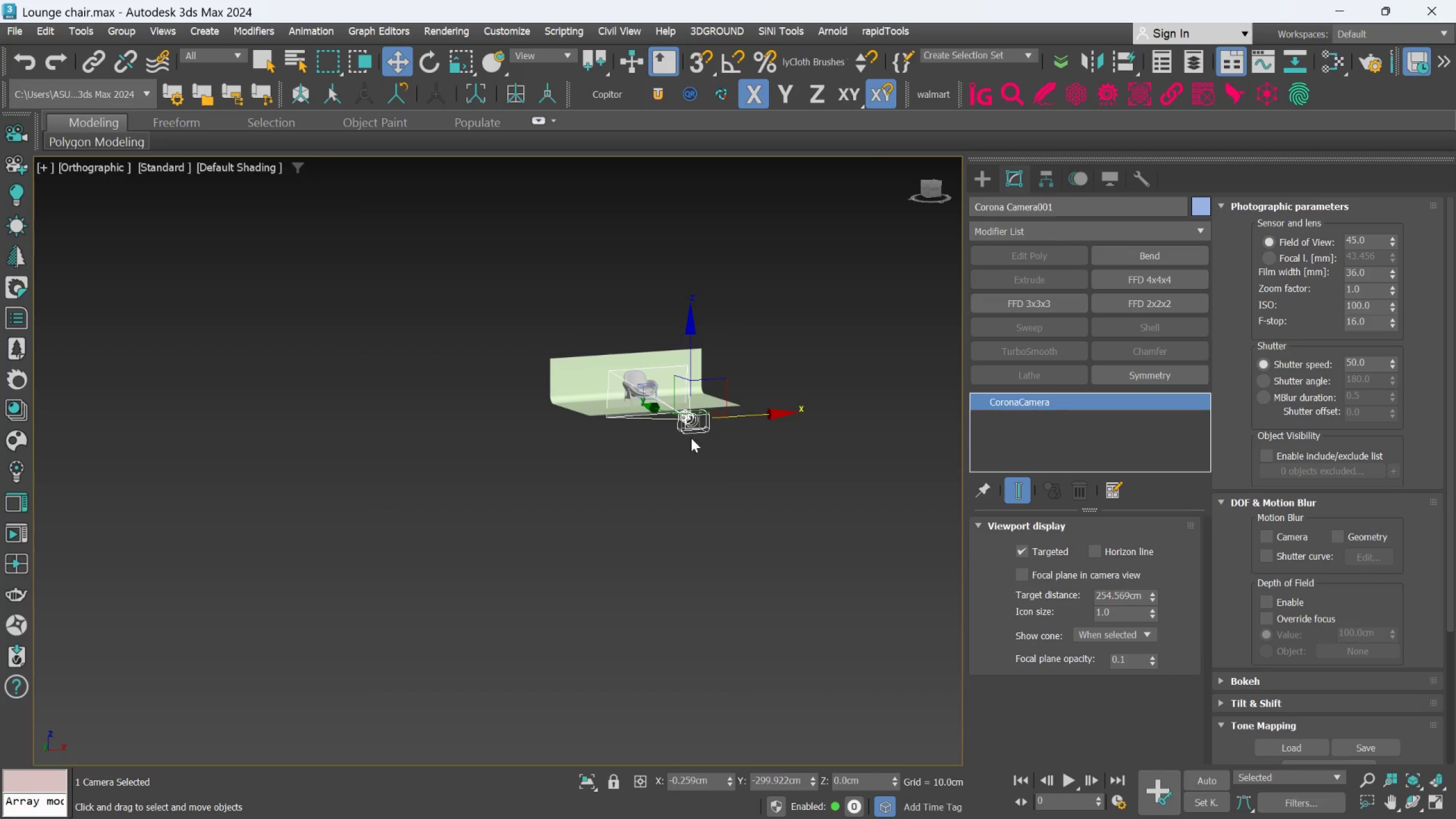 
scroll: coordinate [693, 452], scroll_direction: down, amount: 2.0
 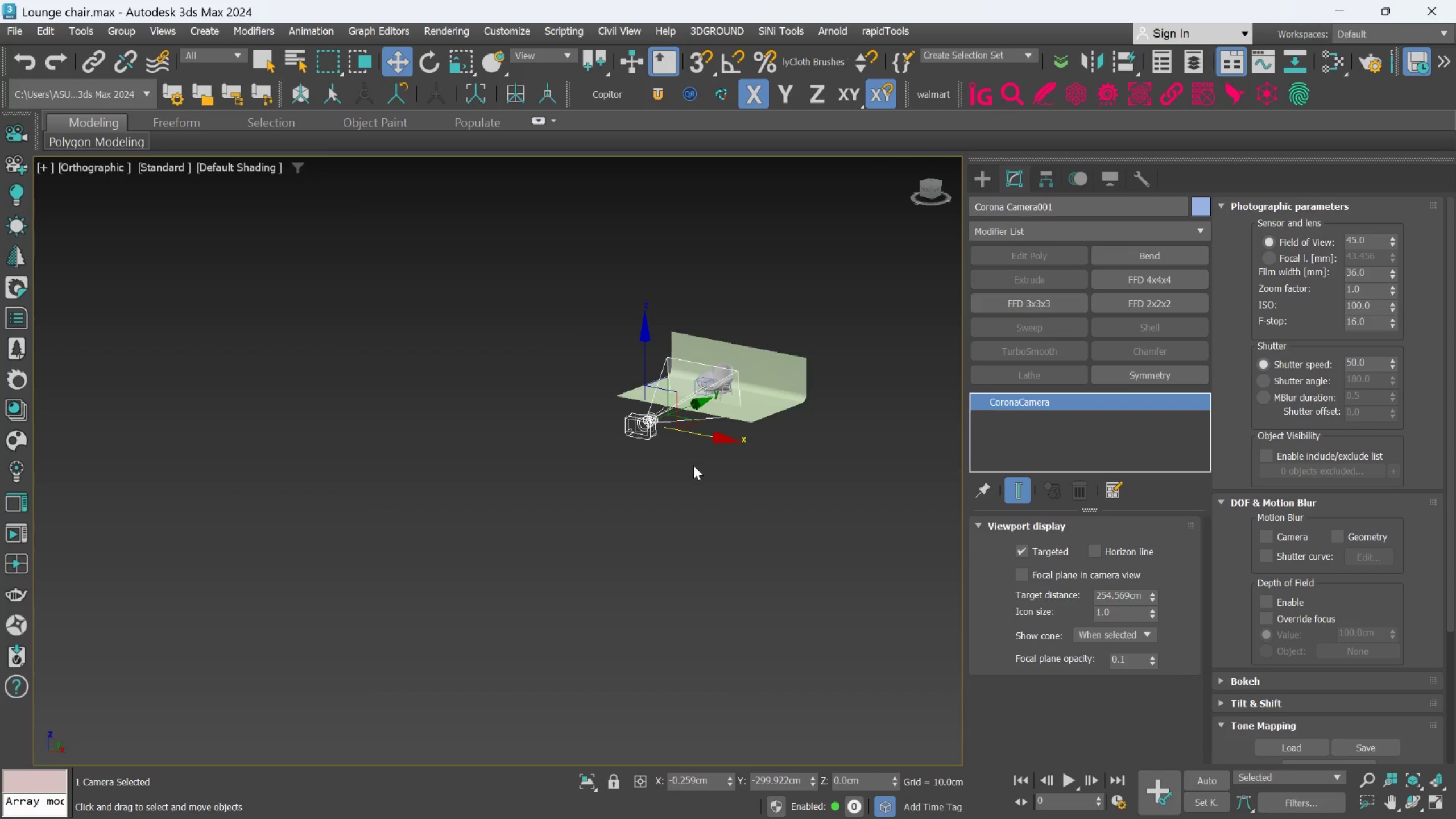 
scroll: coordinate [664, 421], scroll_direction: up, amount: 1.0
 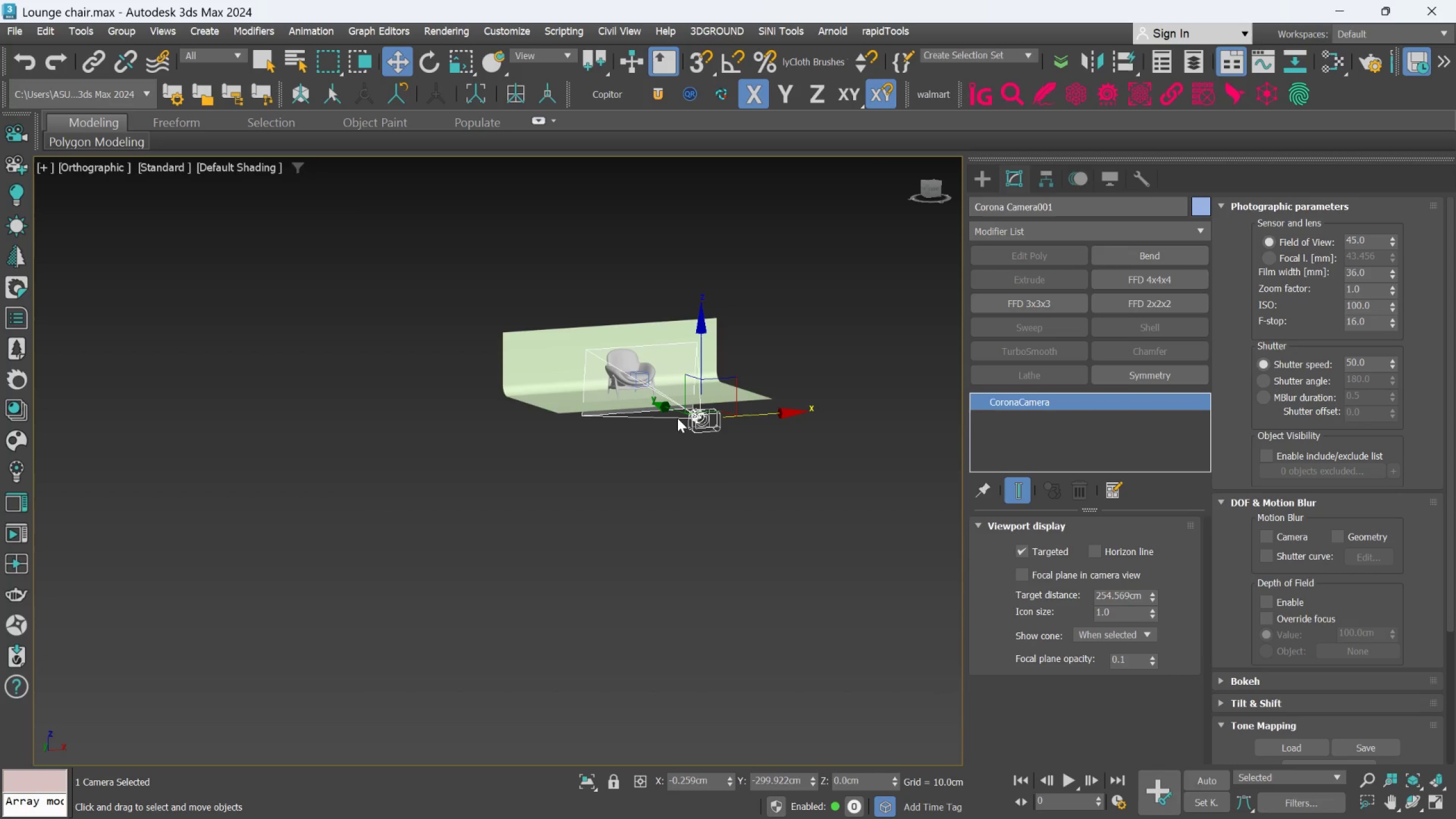 
hold_key(key=AltLeft, duration=1.11)
 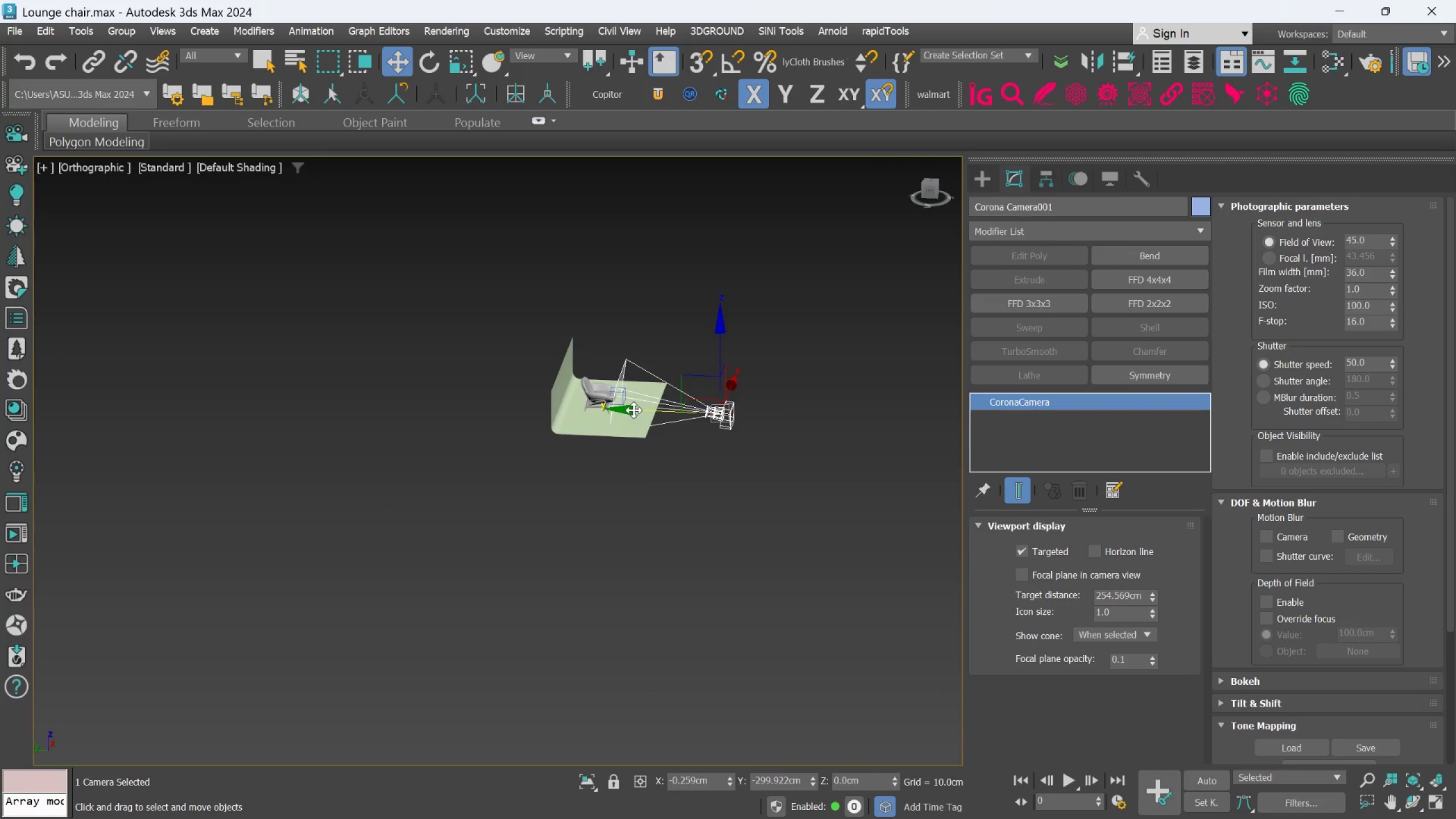 
scroll: coordinate [676, 417], scroll_direction: down, amount: 1.0
 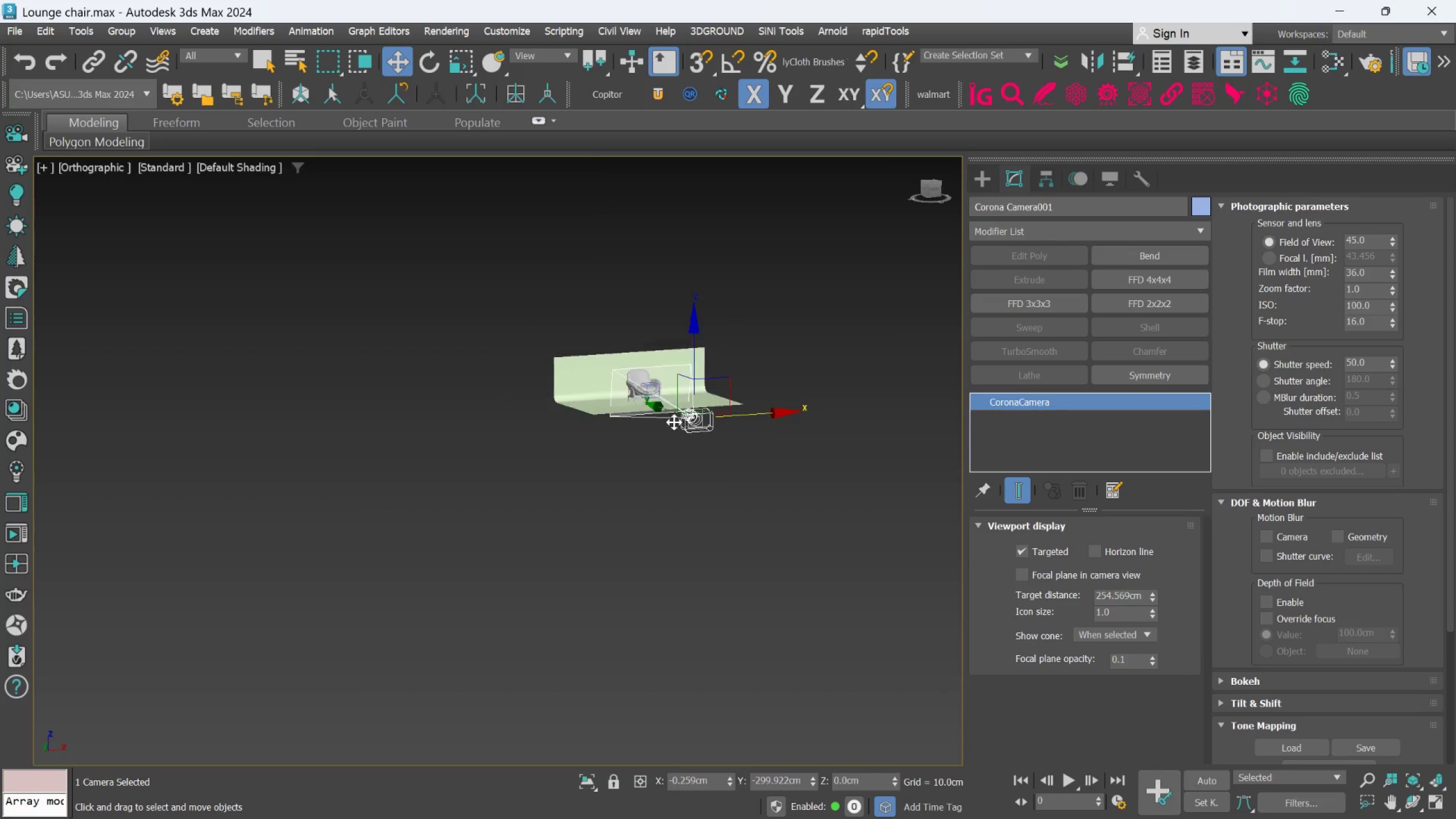 
scroll: coordinate [633, 410], scroll_direction: up, amount: 2.0
 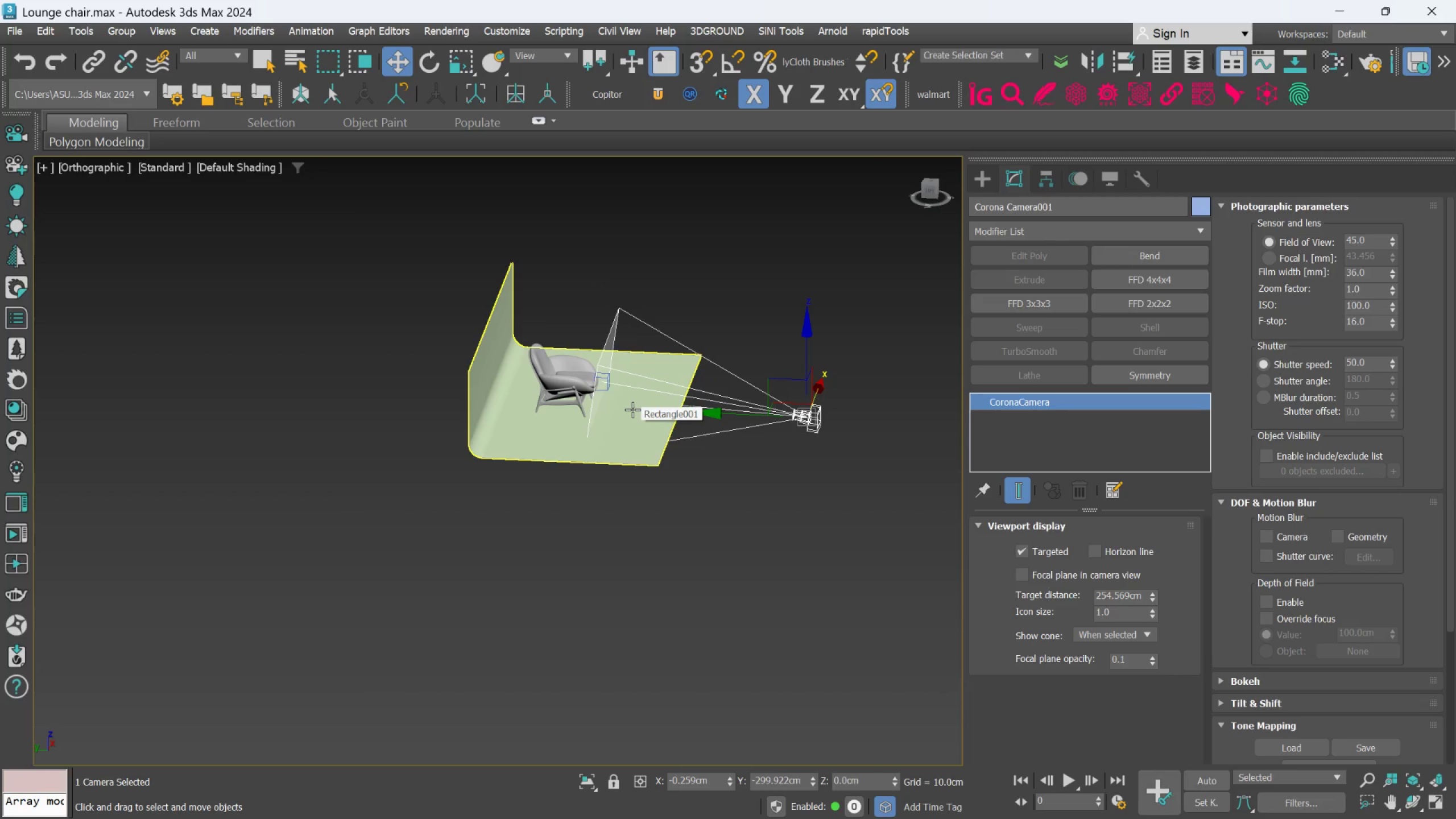 
hold_key(key=AltLeft, duration=1.25)
 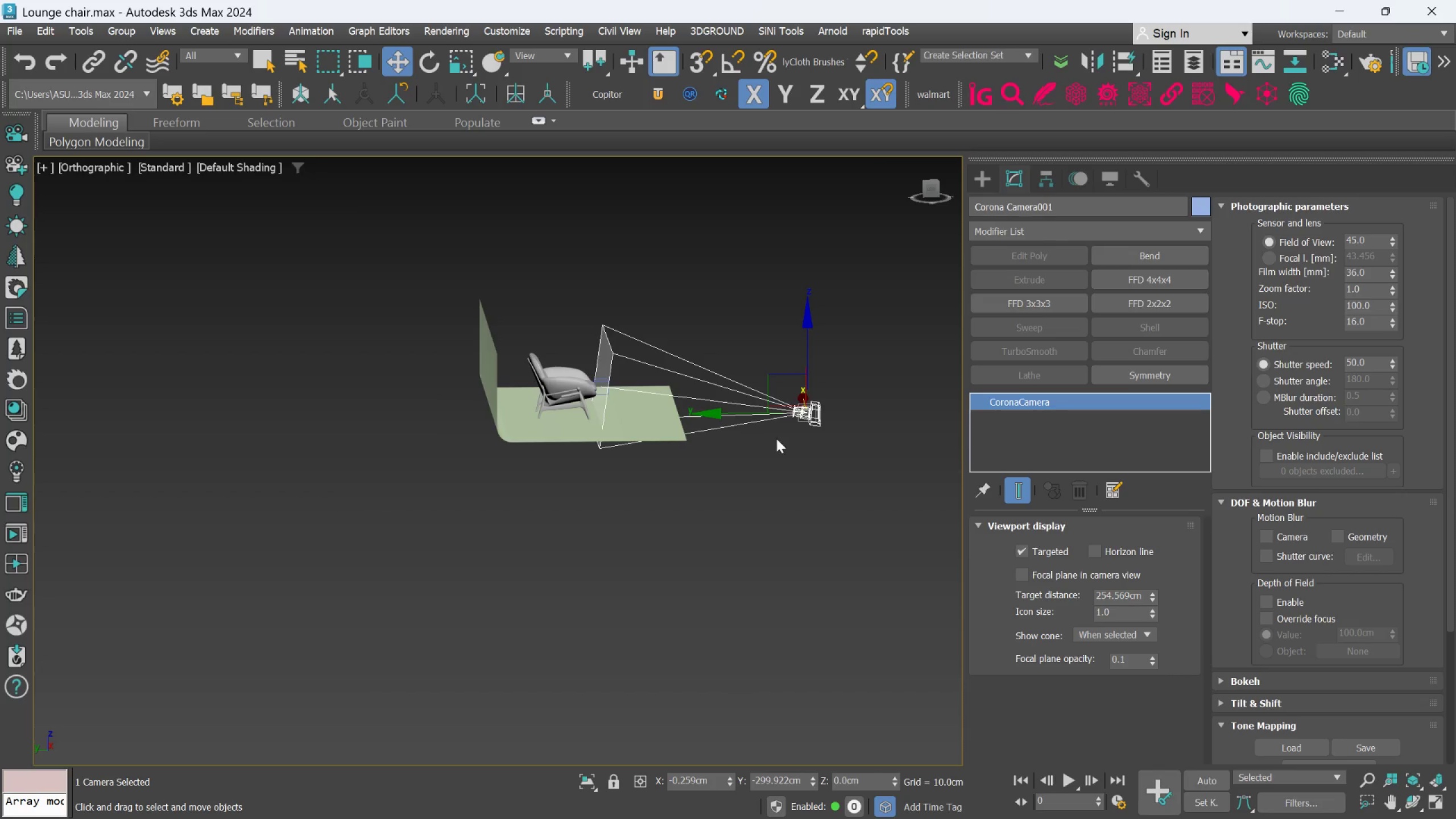 
hold_key(key=AltLeft, duration=18.95)
left_click([851, 445])
 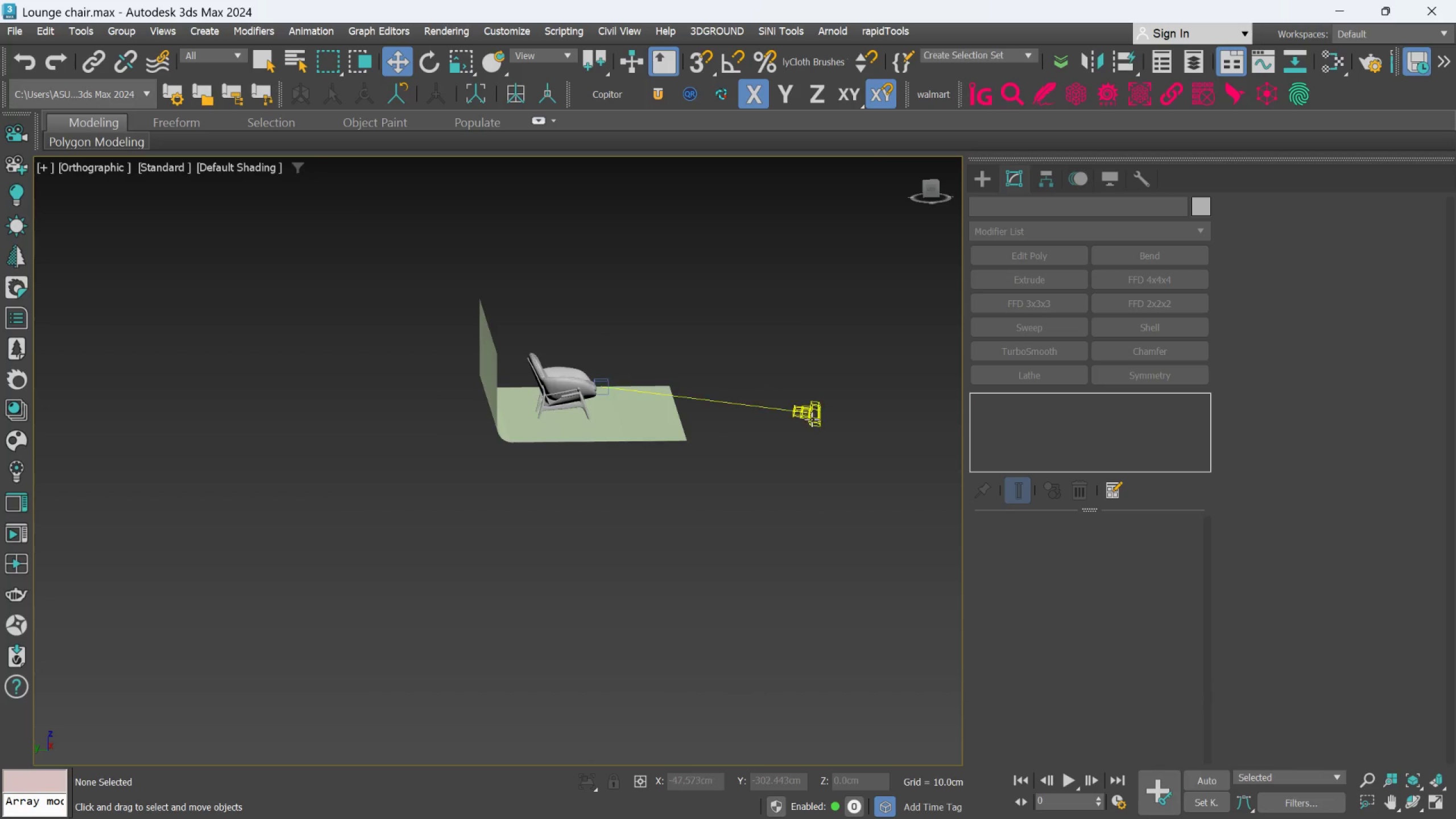 
left_click([812, 419])
 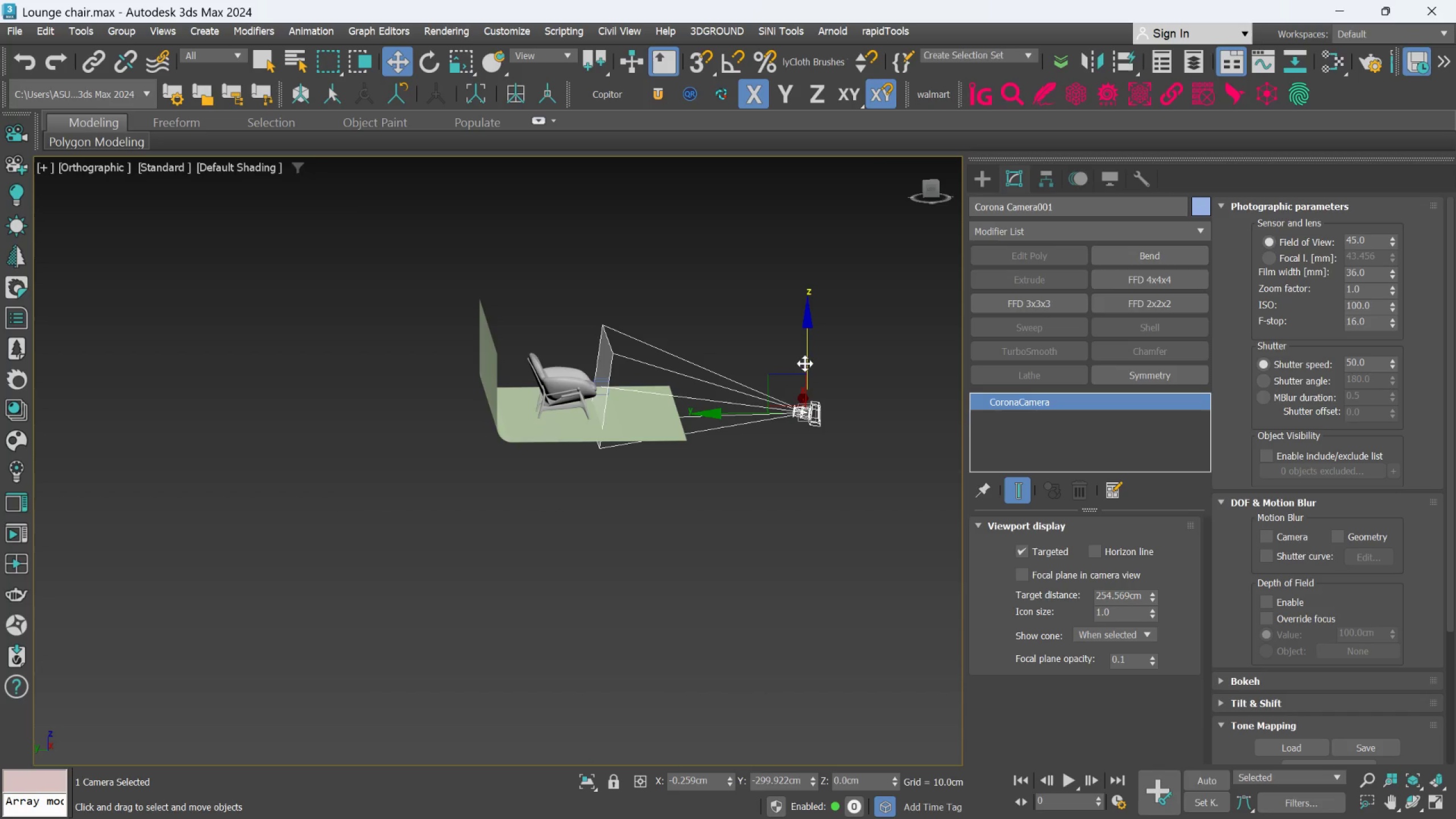 
left_click_drag(start_coordinate=[808, 359], to_coordinate=[812, 356])
 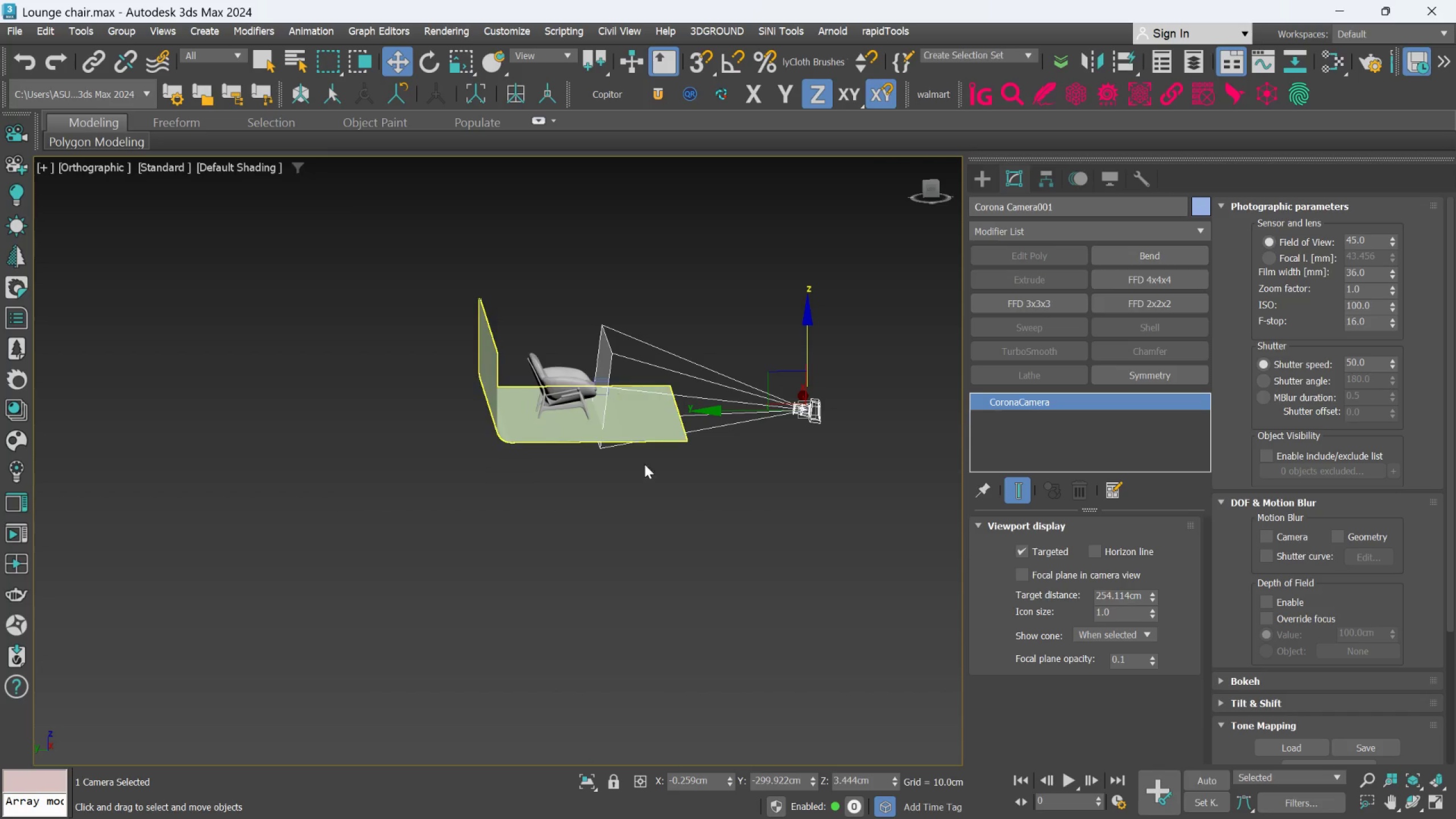 
left_click_drag(start_coordinate=[640, 510], to_coordinate=[565, 318])
 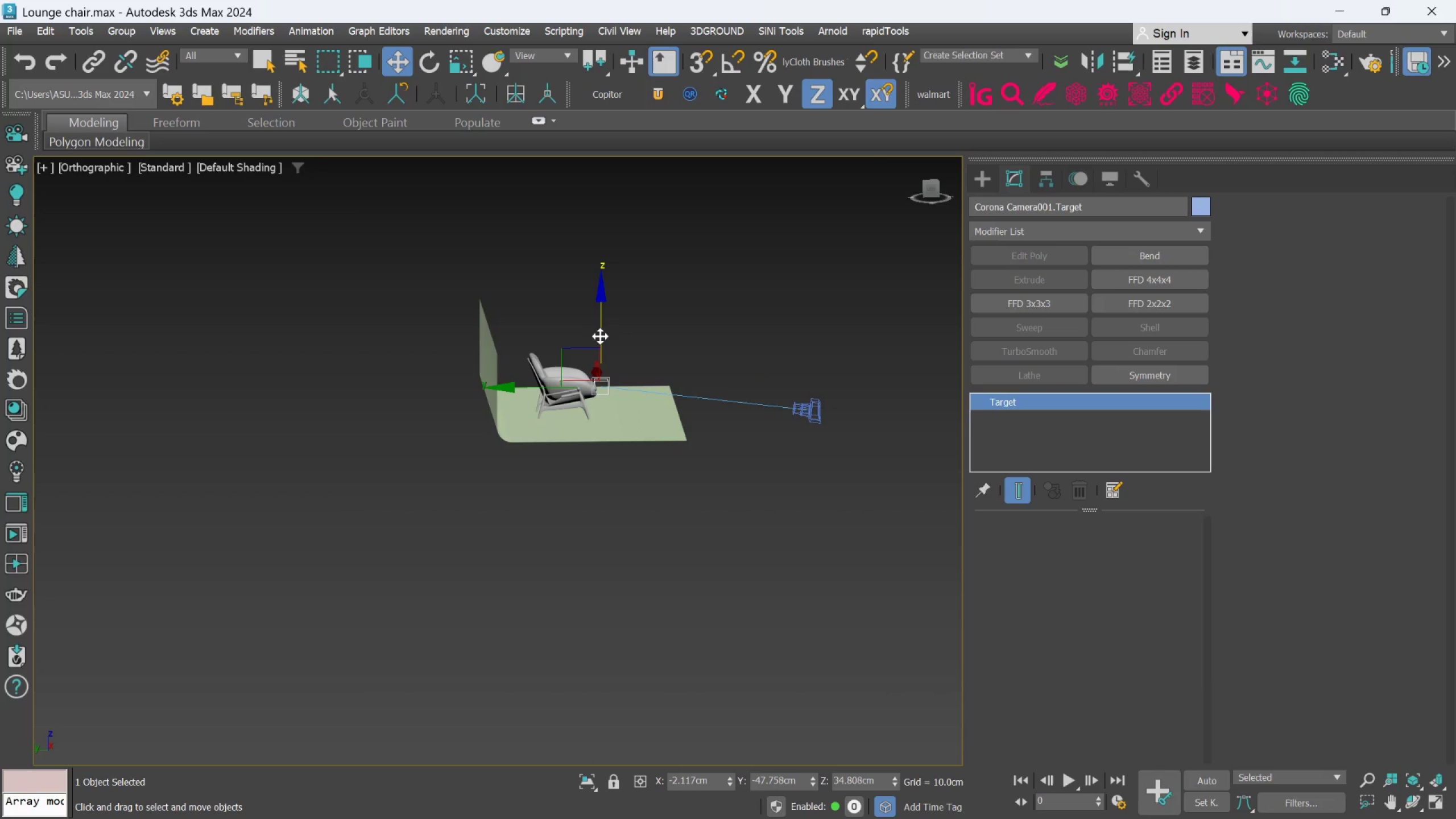 
left_click_drag(start_coordinate=[601, 334], to_coordinate=[605, 316])
 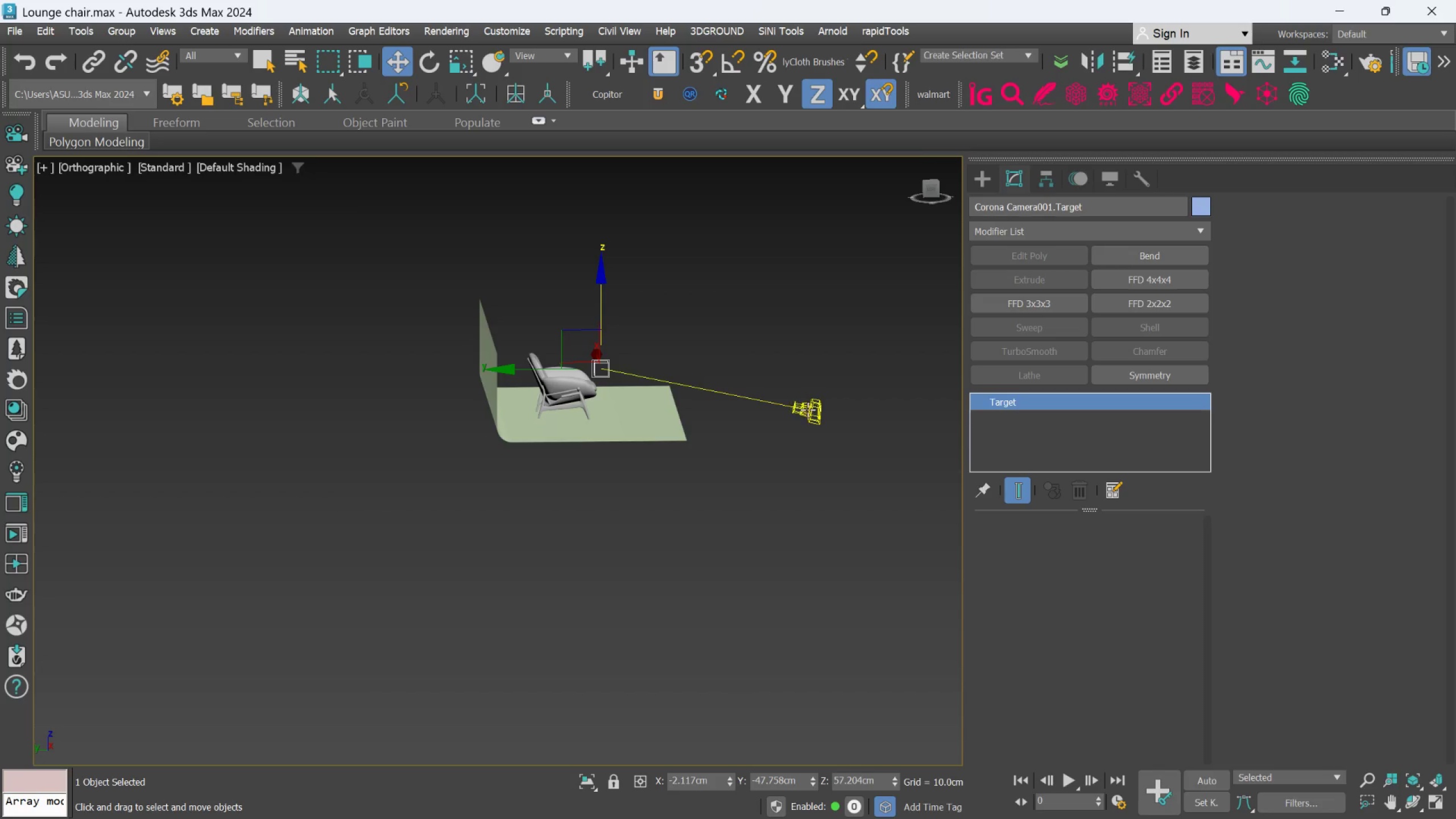 
left_click([808, 410])
 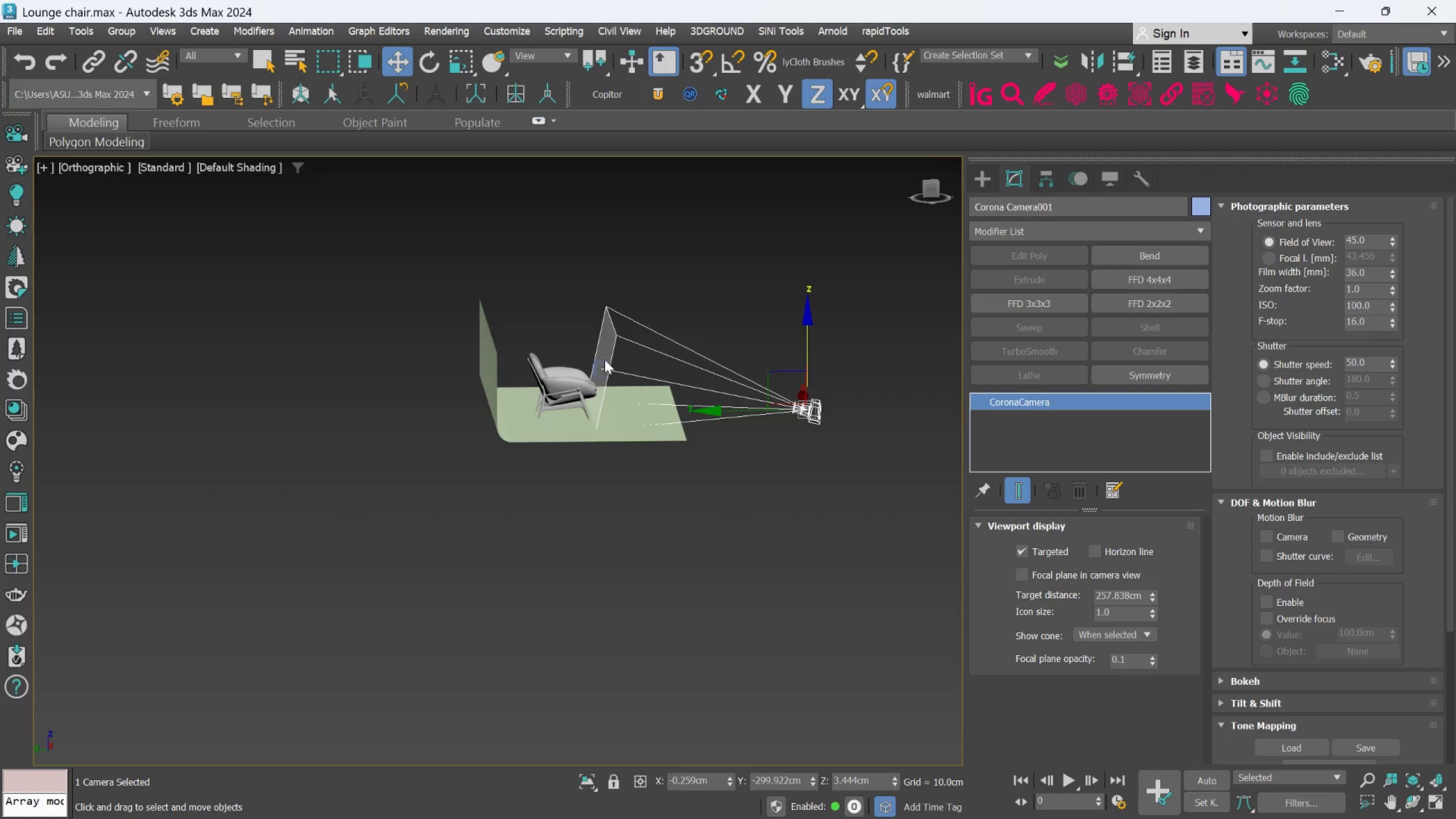 
left_click([597, 363])
 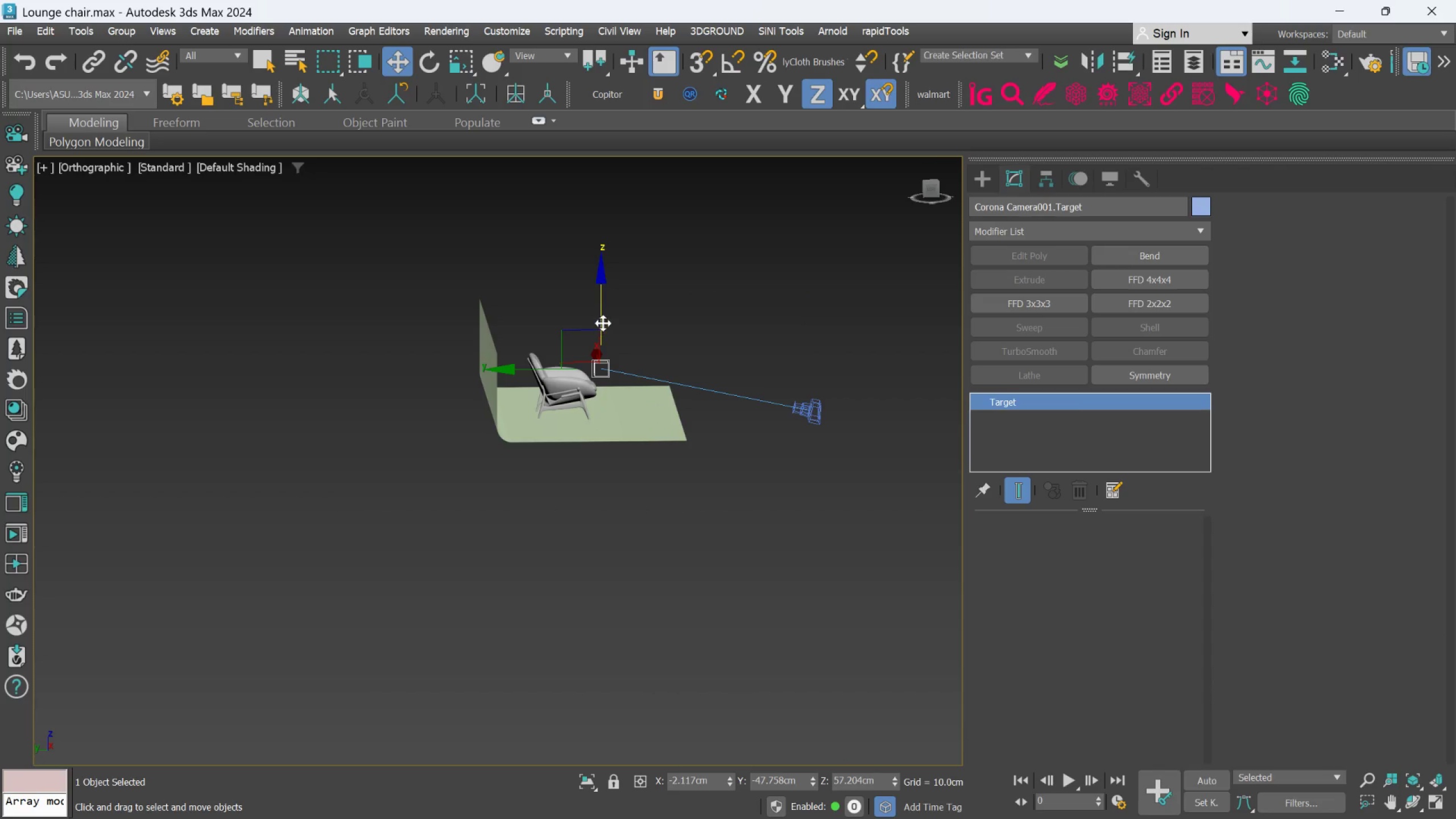 
left_click_drag(start_coordinate=[603, 320], to_coordinate=[601, 310])
 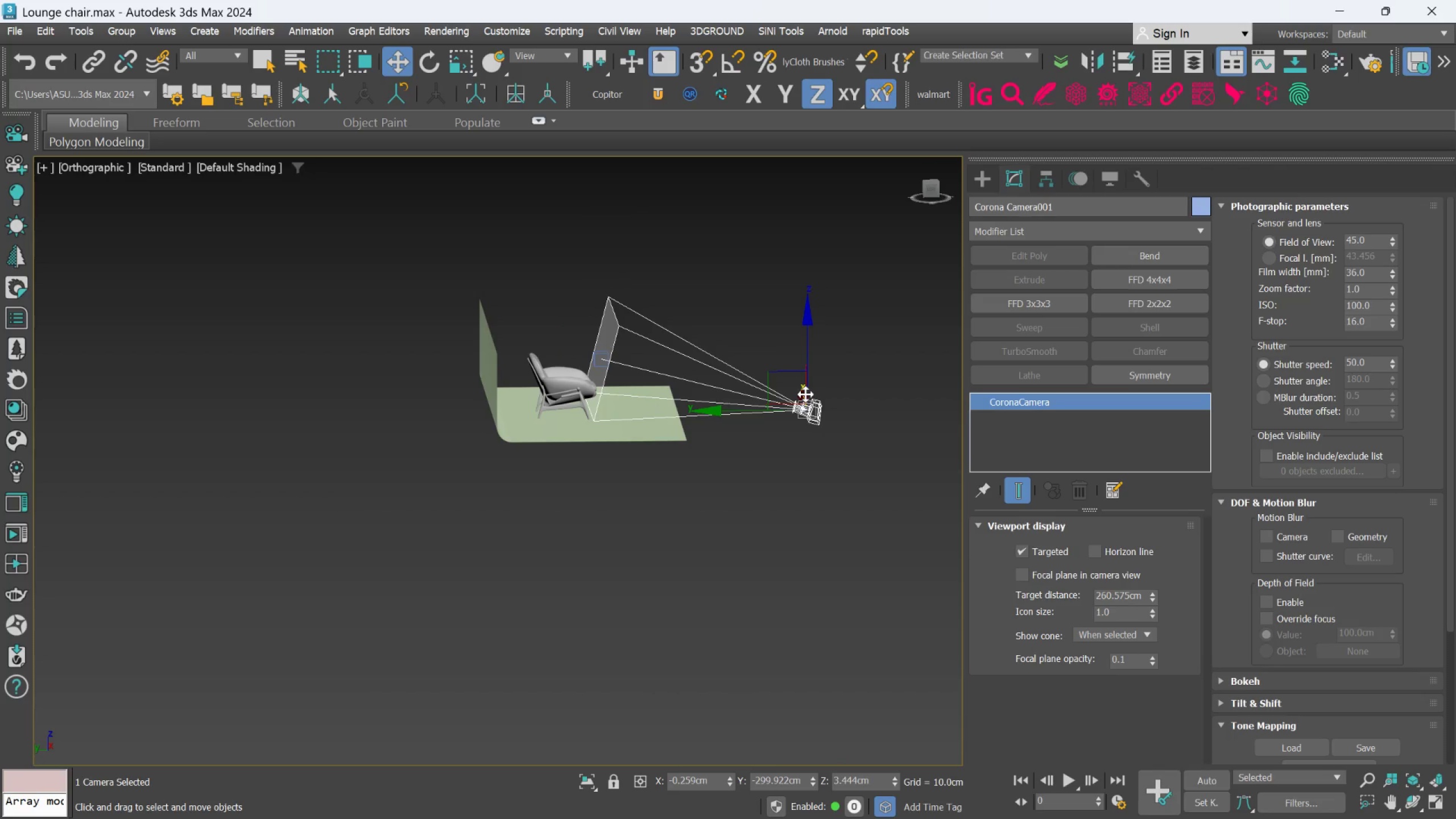 
hold_key(key=AltLeft, duration=1.5)
 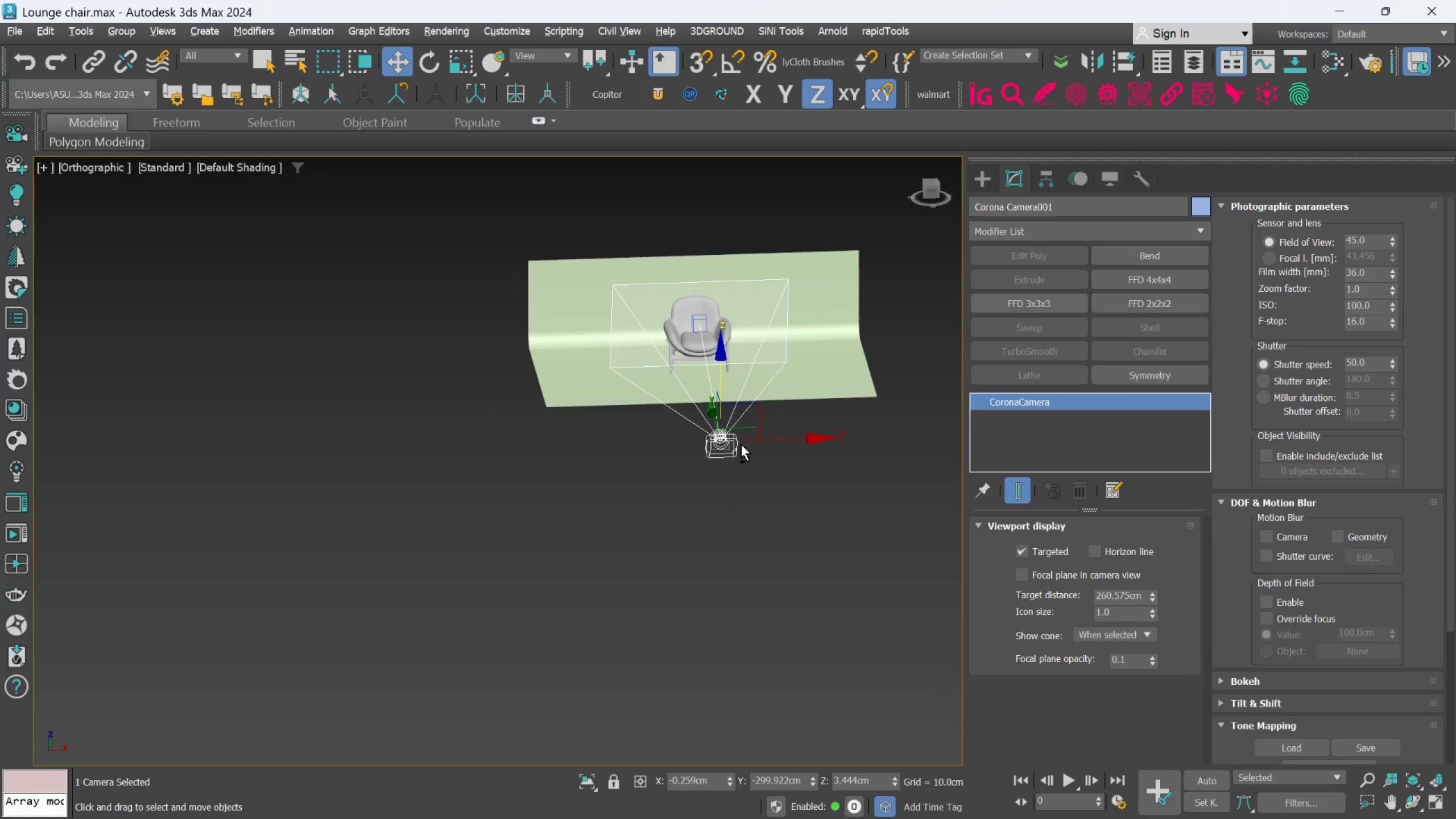 
key(Alt+AltLeft)
 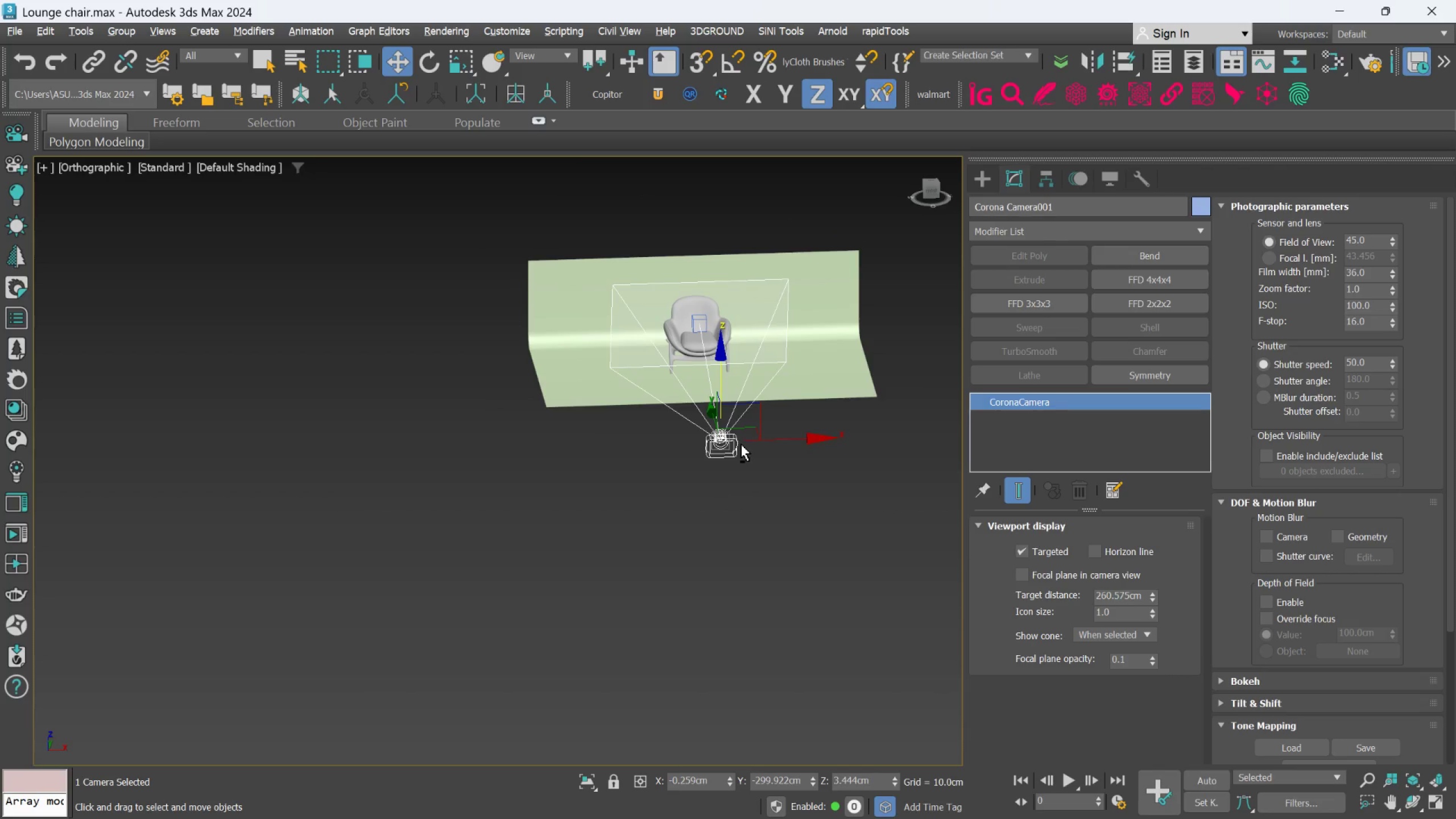 
key(Alt+AltLeft)
 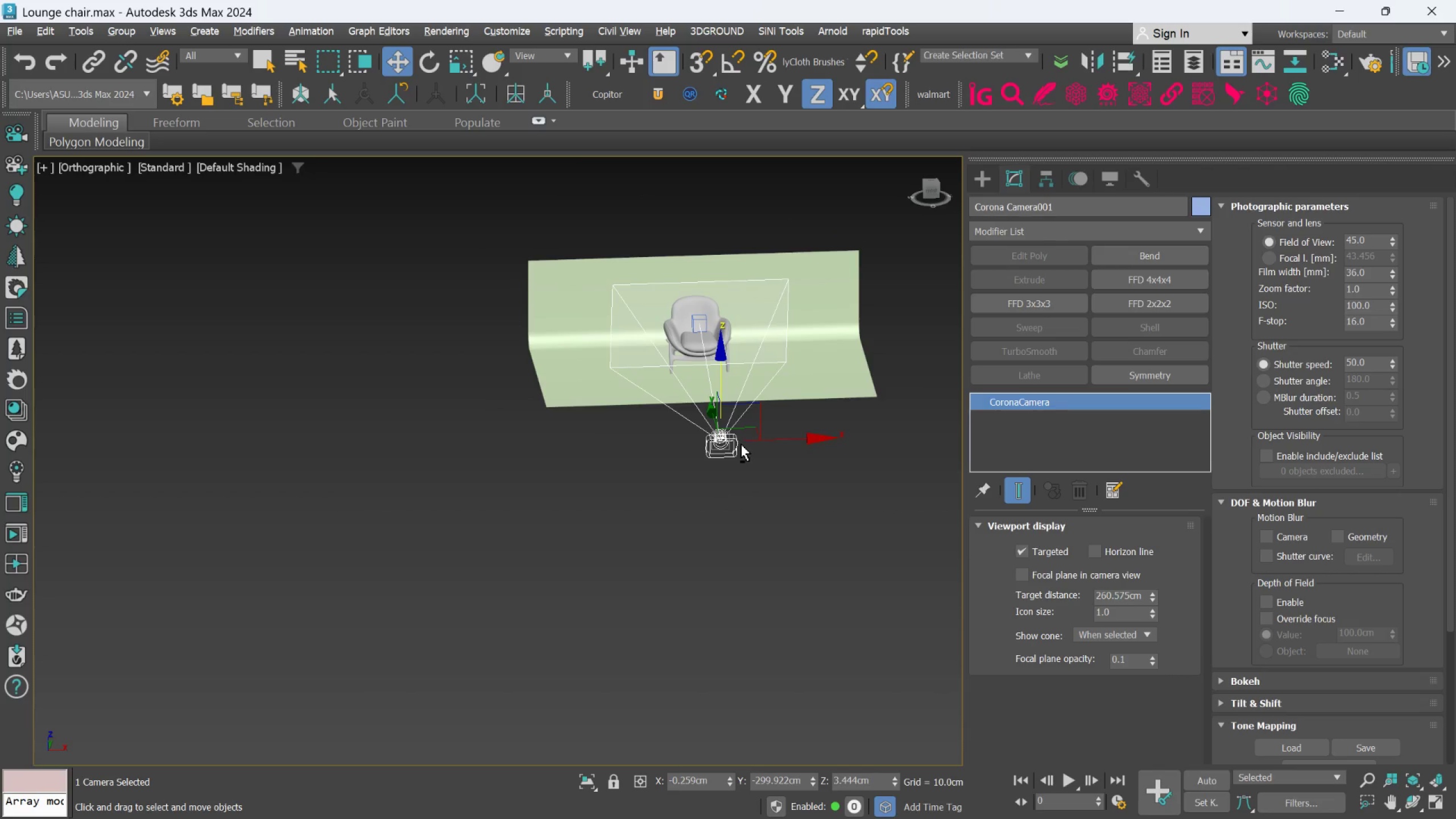 
key(Alt+AltLeft)
 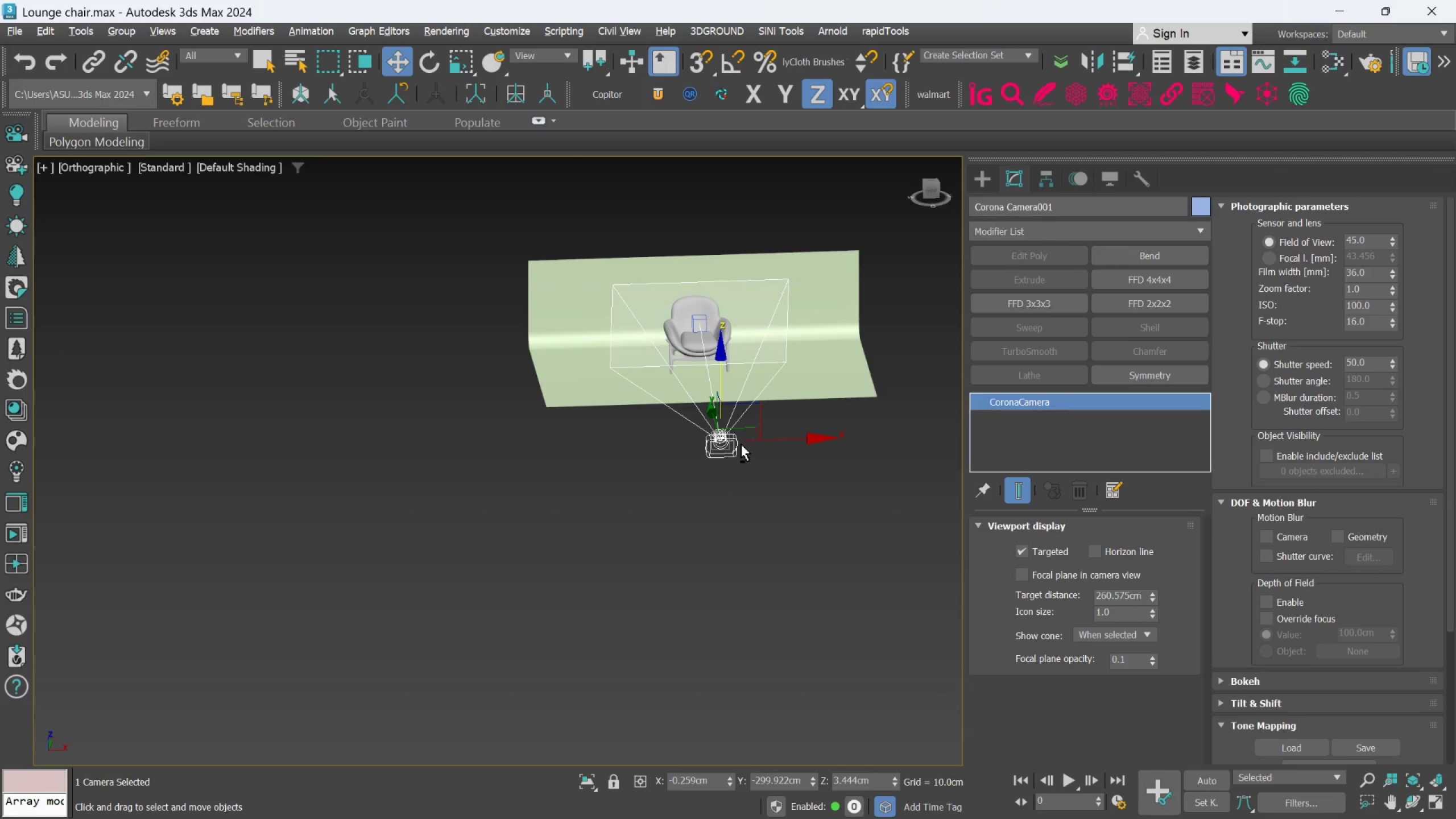 
key(Alt+AltLeft)
 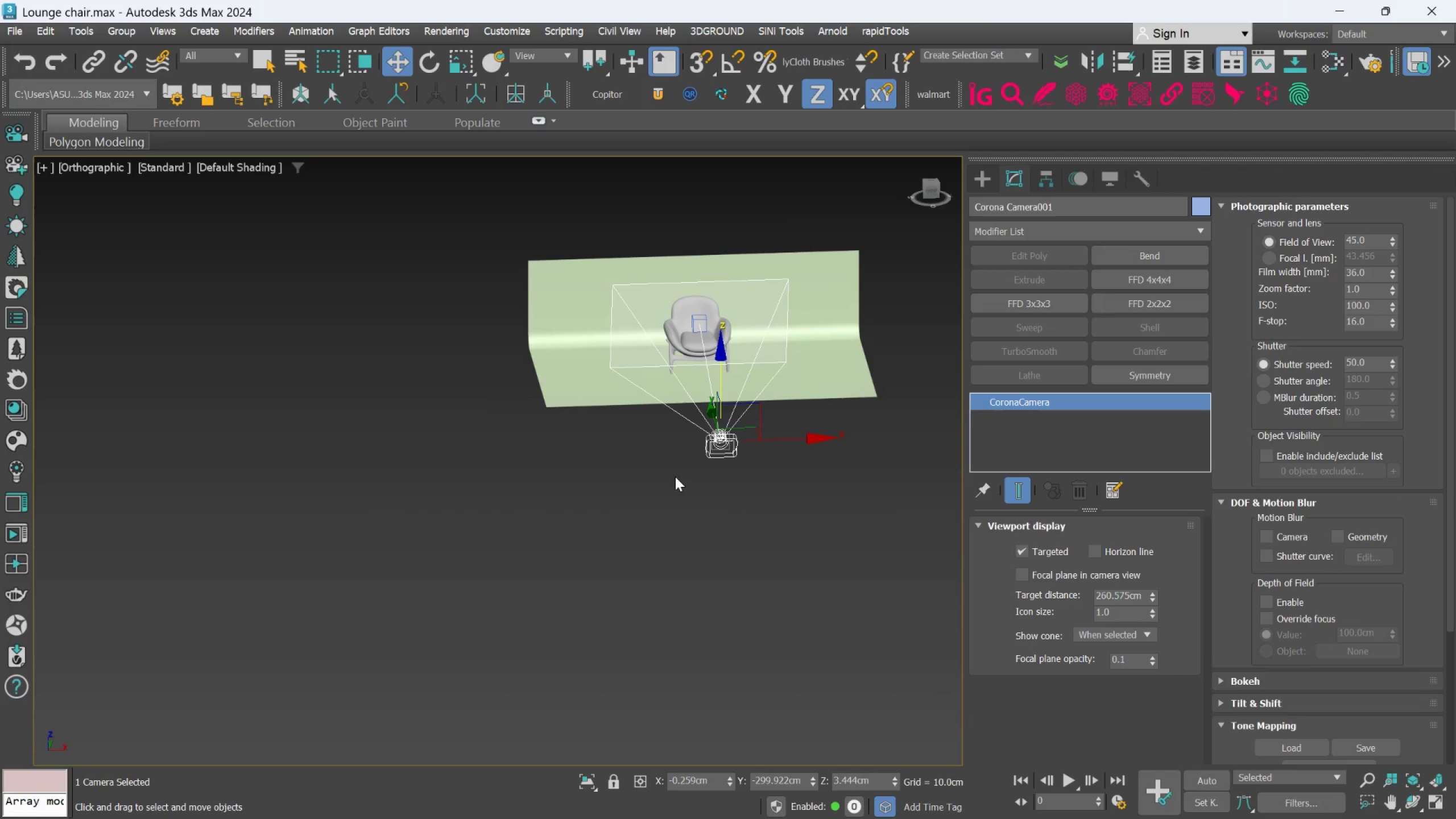 
key(Alt+AltLeft)
 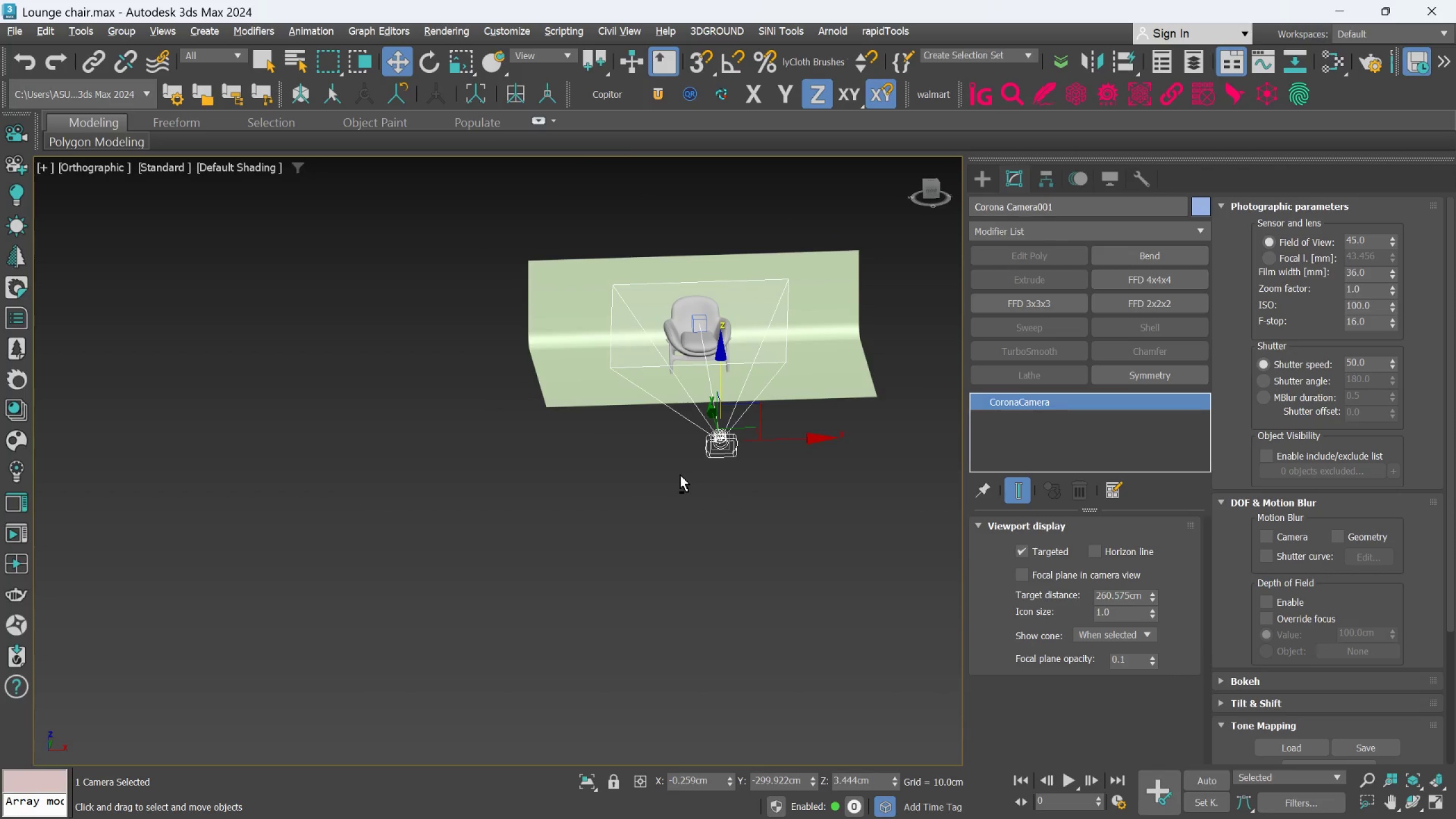 
middle_click([681, 475])
 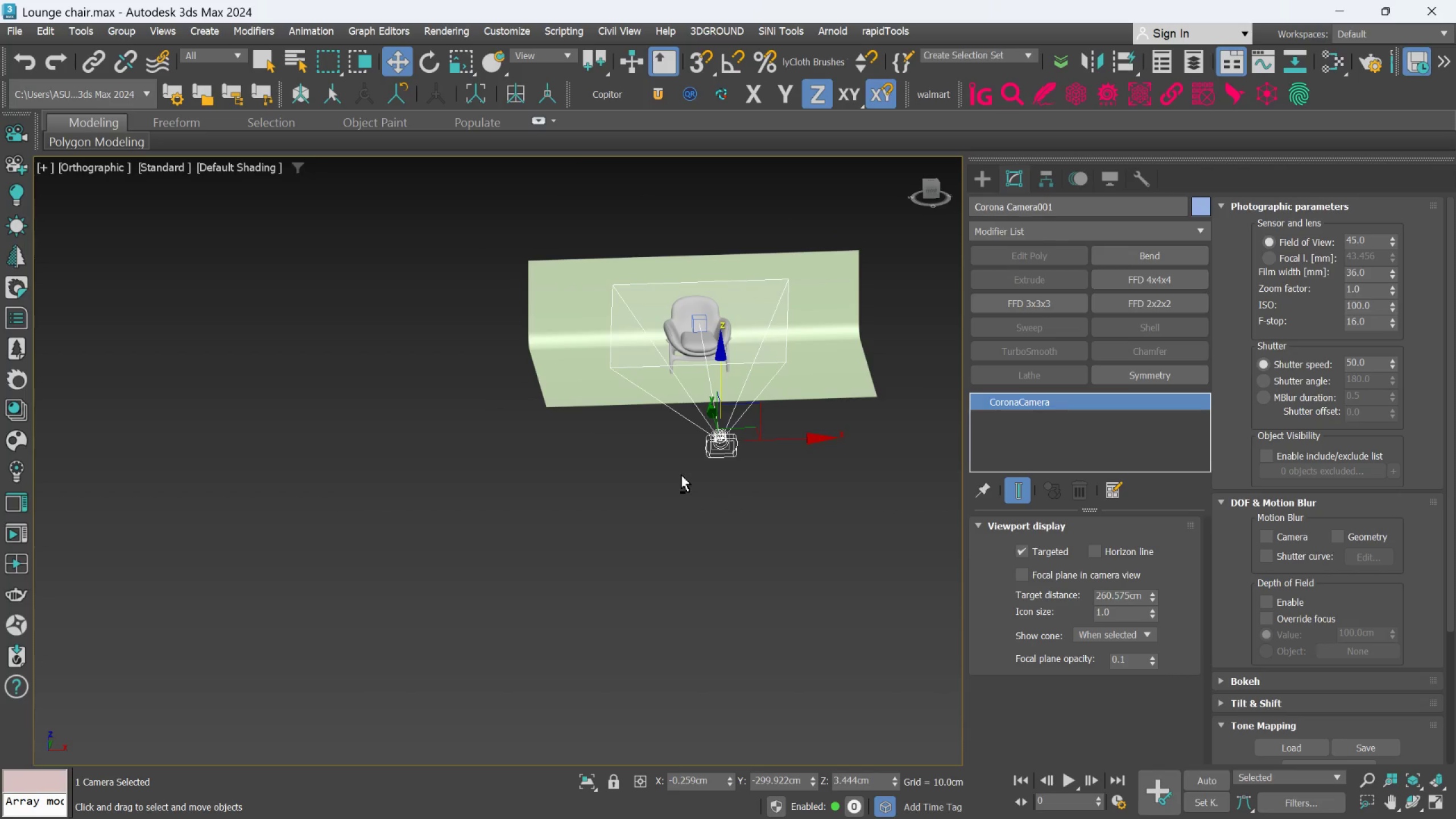 
key(Control+Z)
 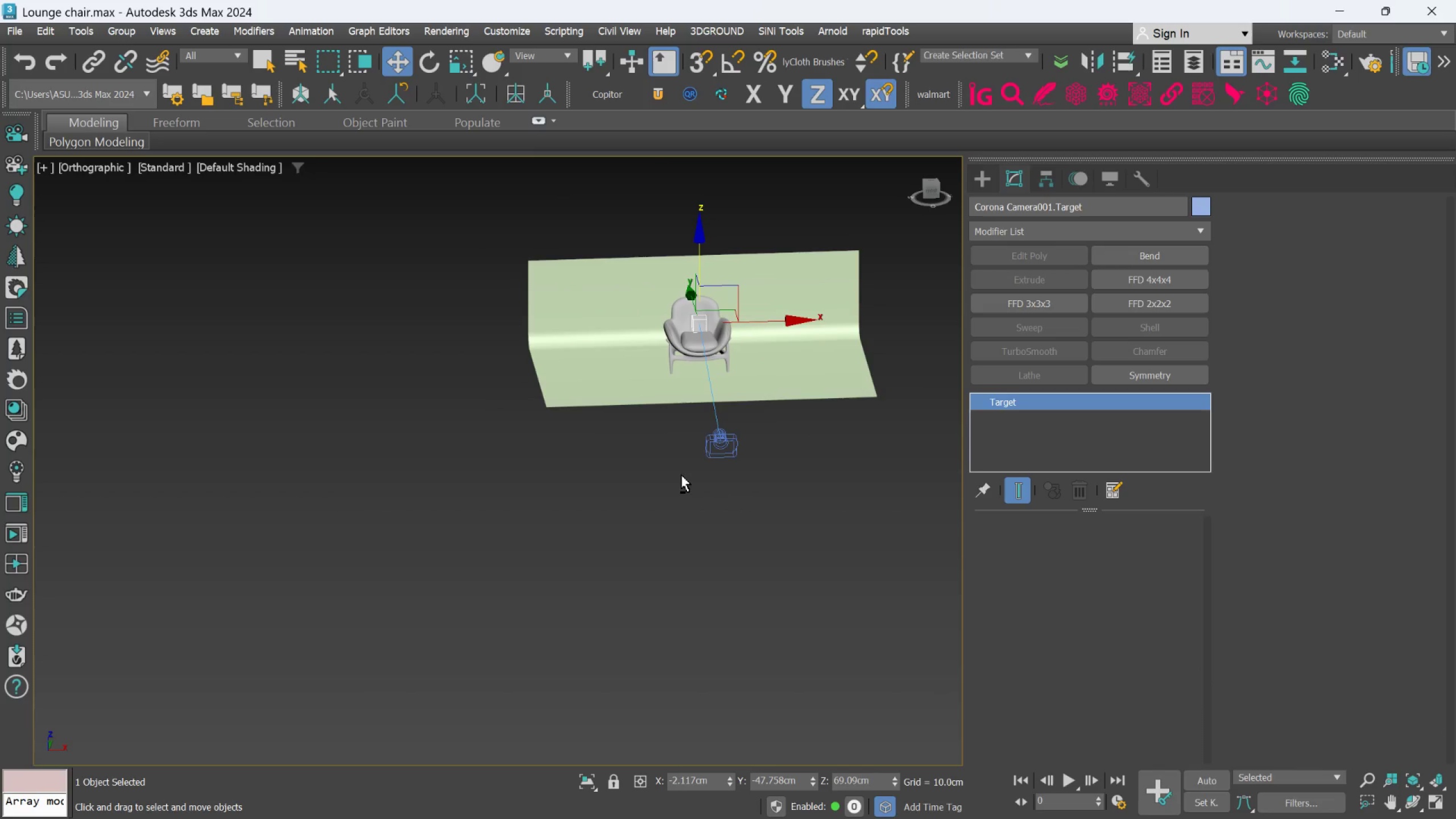 
key(Control+Z)
 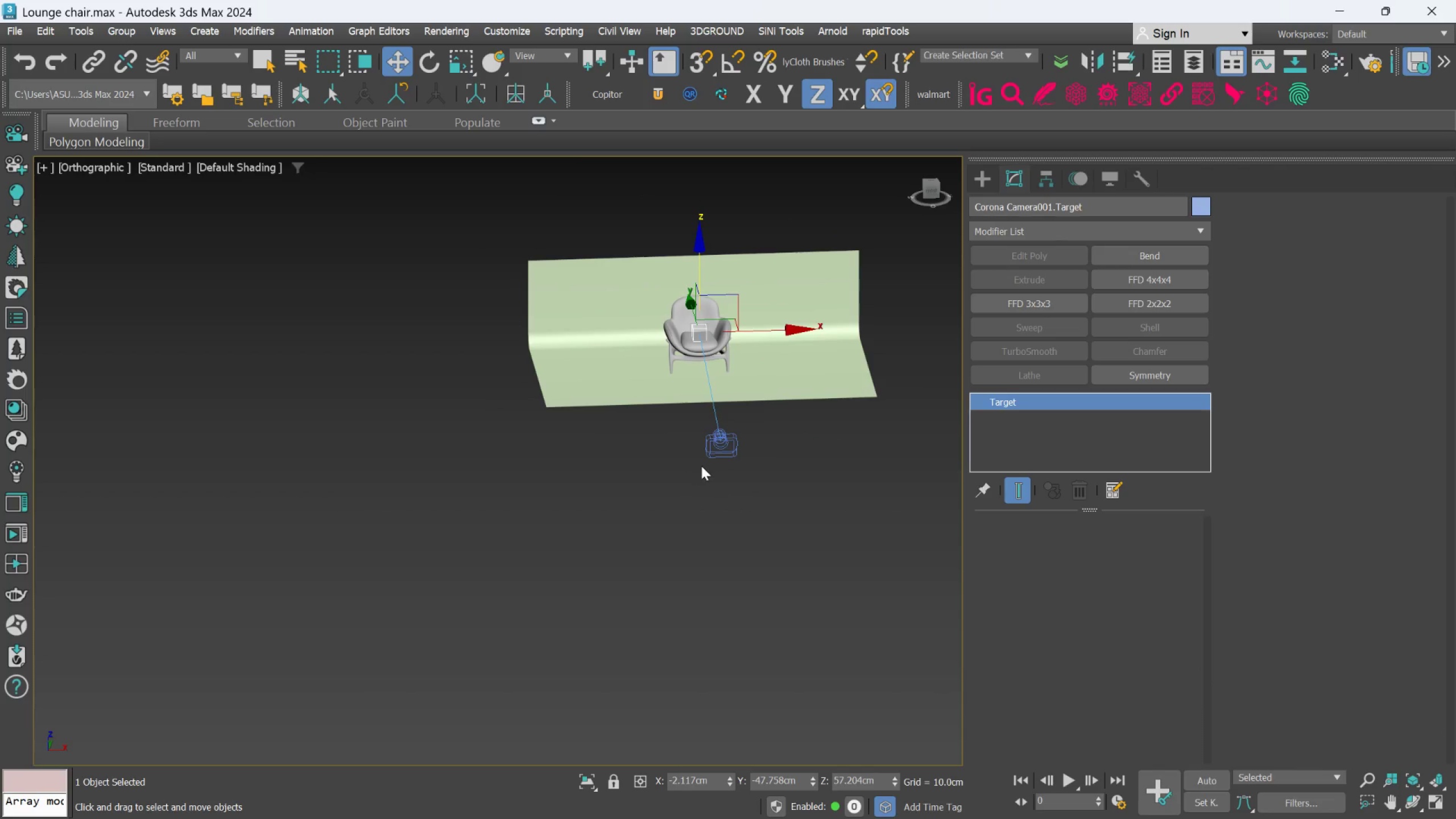 
hold_key(key=AltLeft, duration=0.56)
scroll: coordinate [701, 466], scroll_direction: down, amount: 2.0
 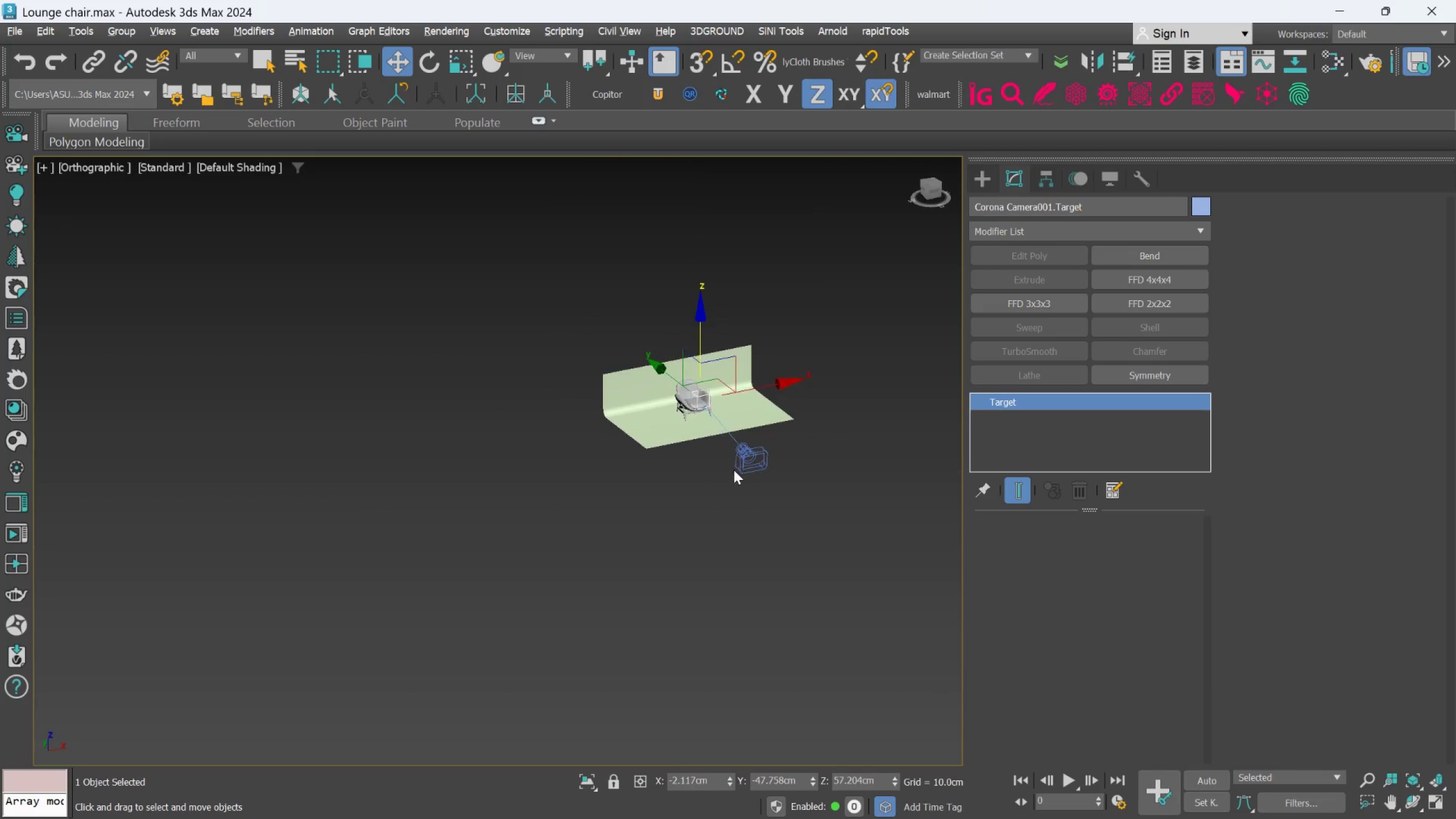 
left_click([755, 458])
 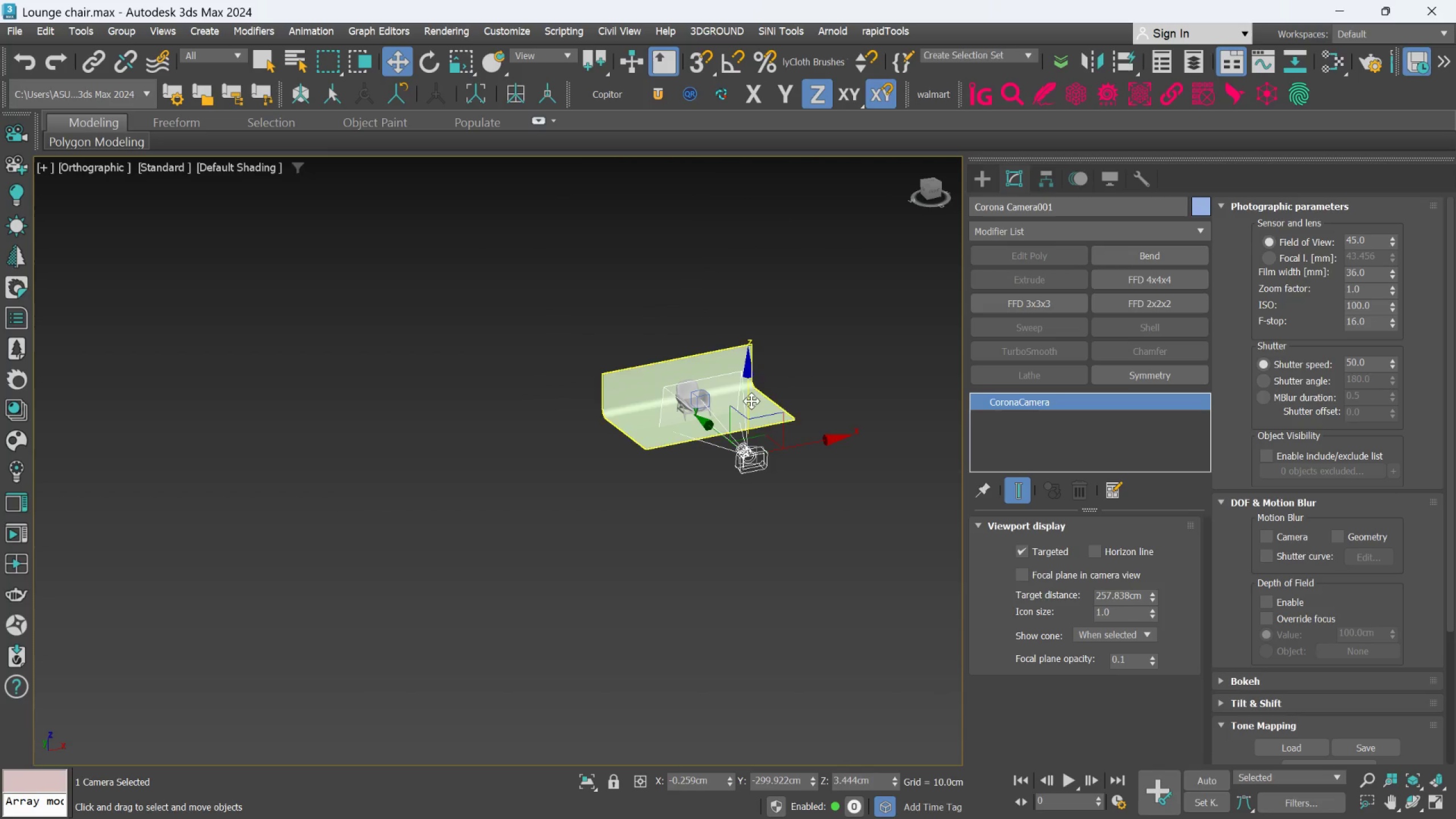 
left_click_drag(start_coordinate=[748, 399], to_coordinate=[760, 387])
 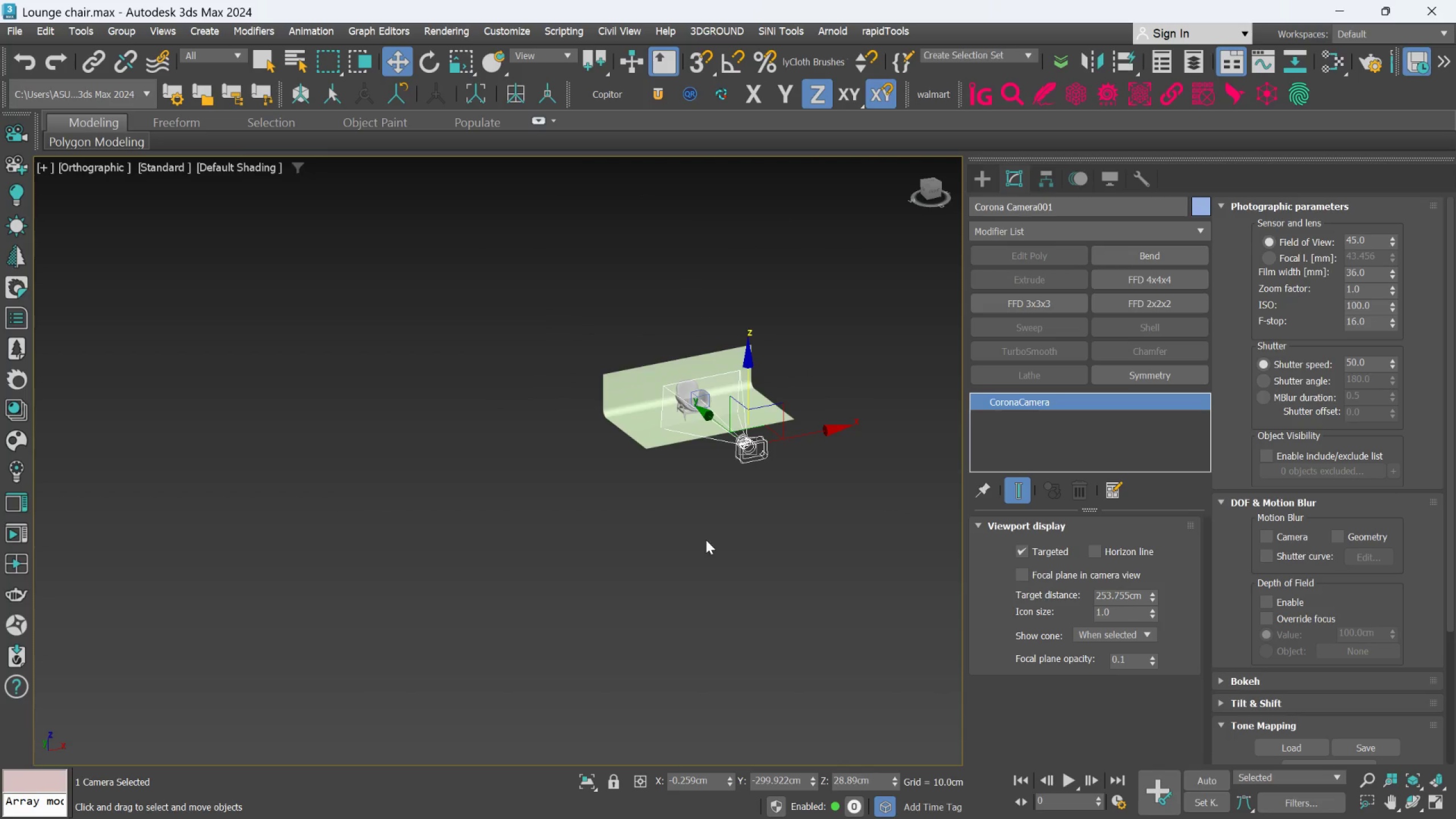 
hold_key(key=AltLeft, duration=0.98)
 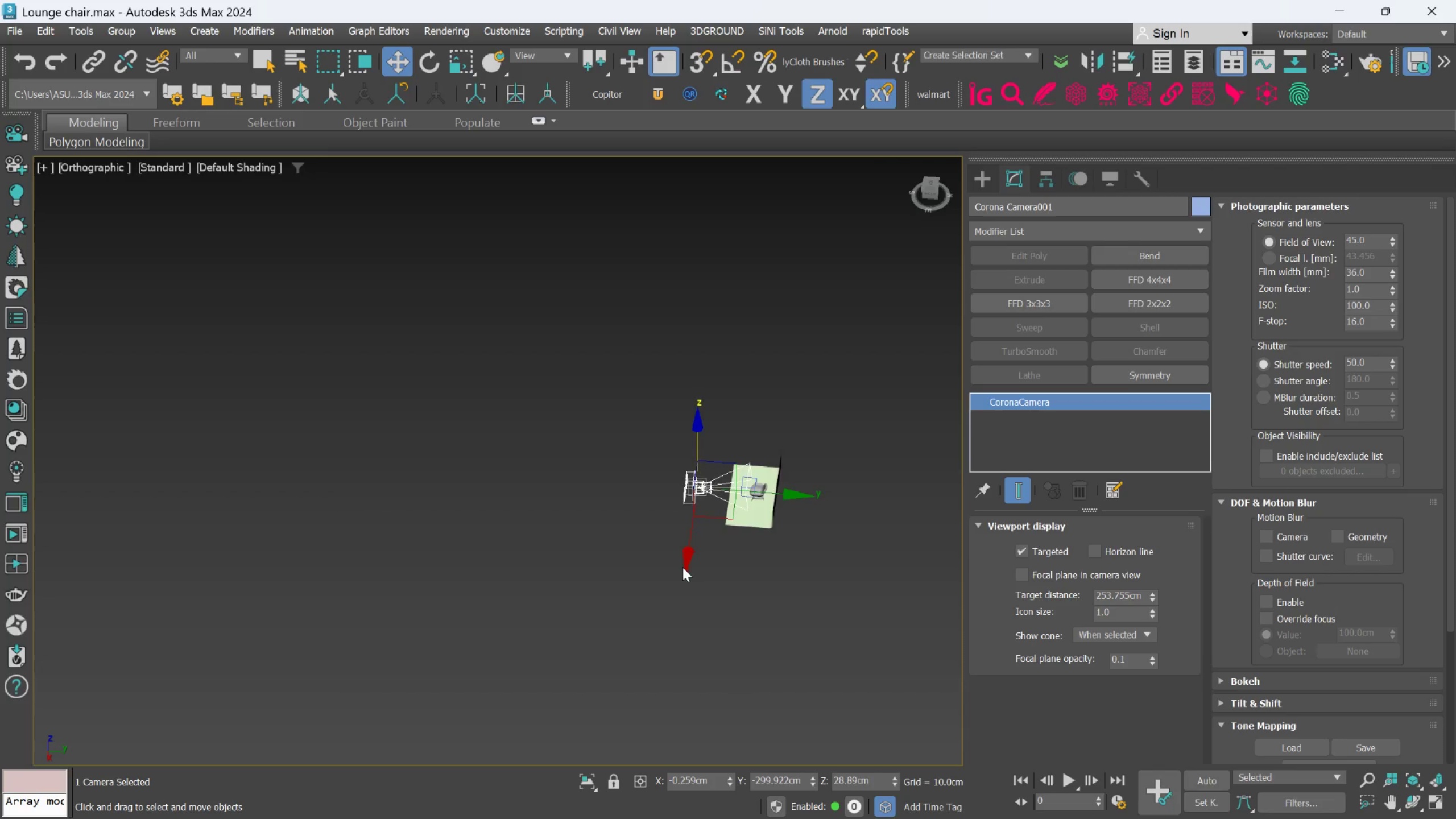 
scroll: coordinate [705, 547], scroll_direction: down, amount: 2.0
 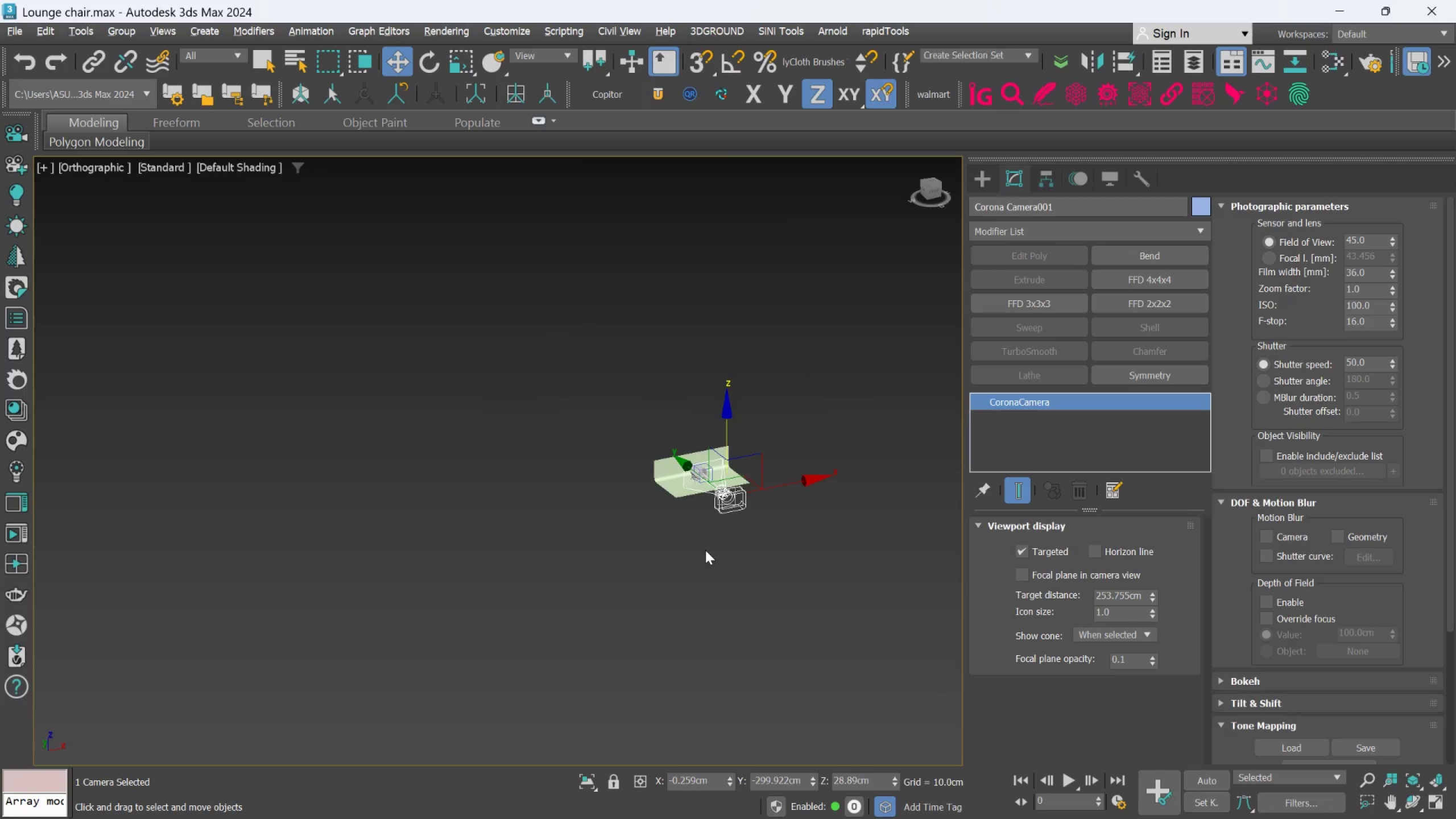 
hold_key(key=AltLeft, duration=0.36)
 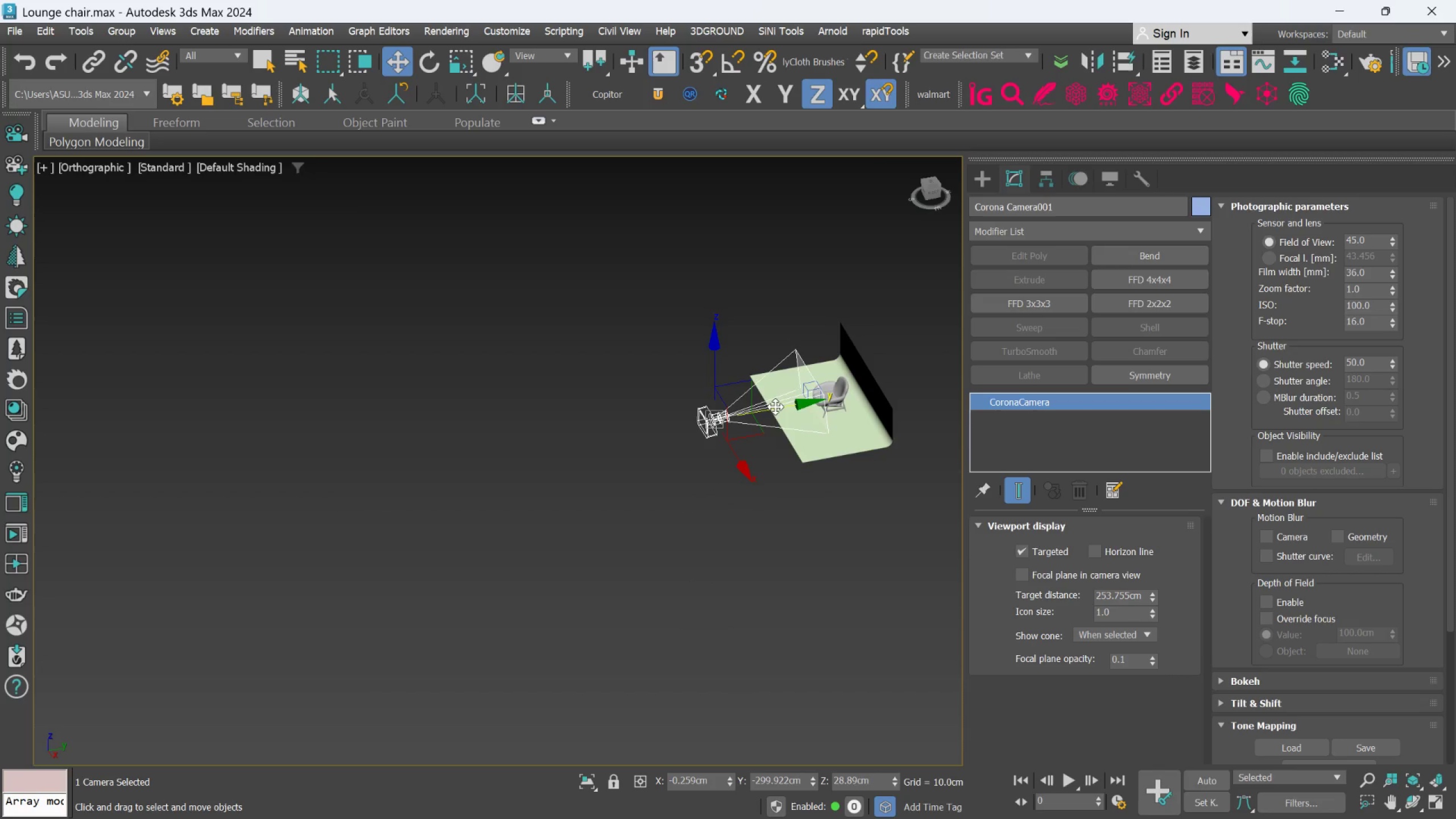 
scroll: coordinate [683, 567], scroll_direction: up, amount: 2.0
 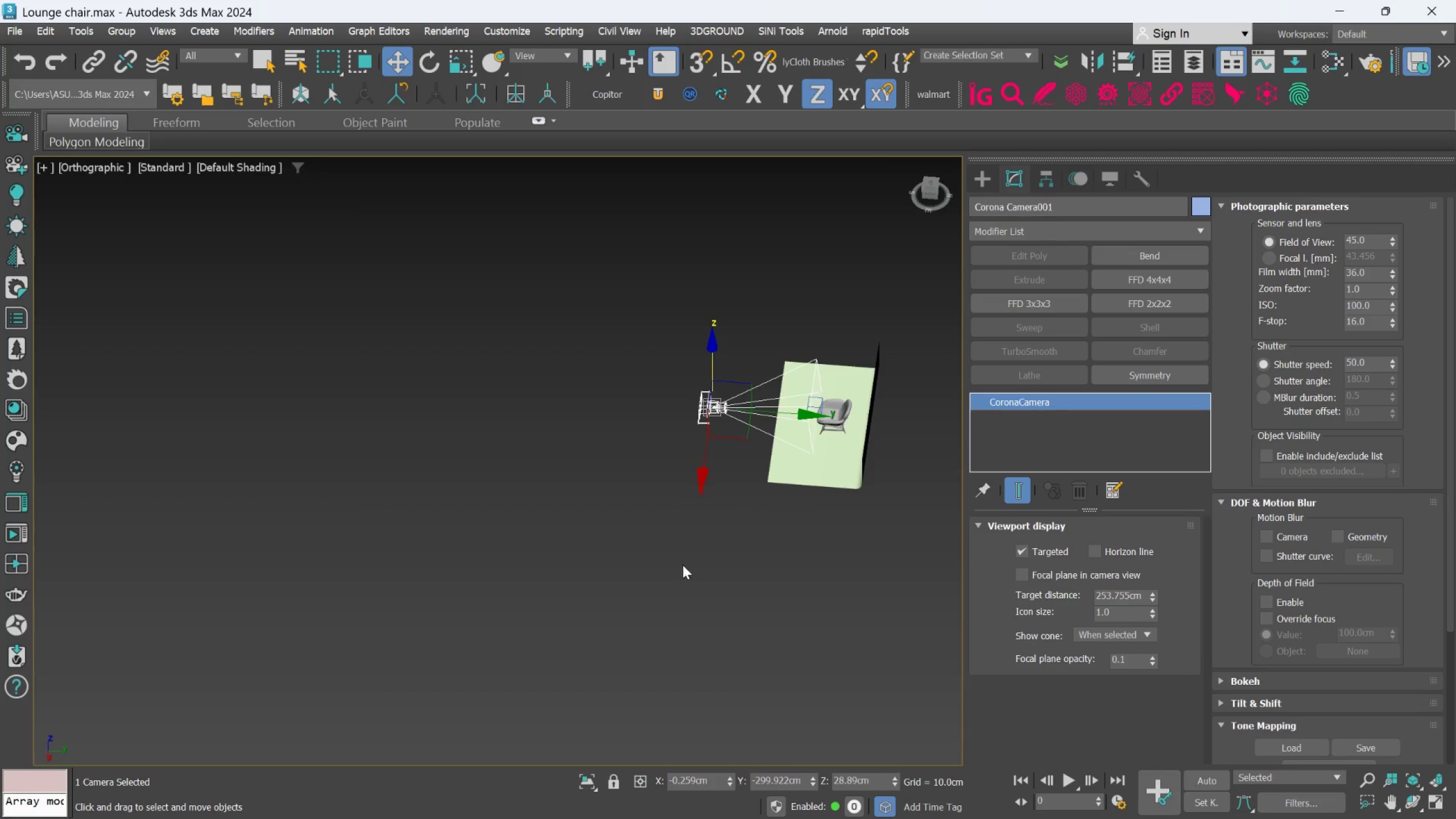 
left_click_drag(start_coordinate=[775, 407], to_coordinate=[735, 411])
 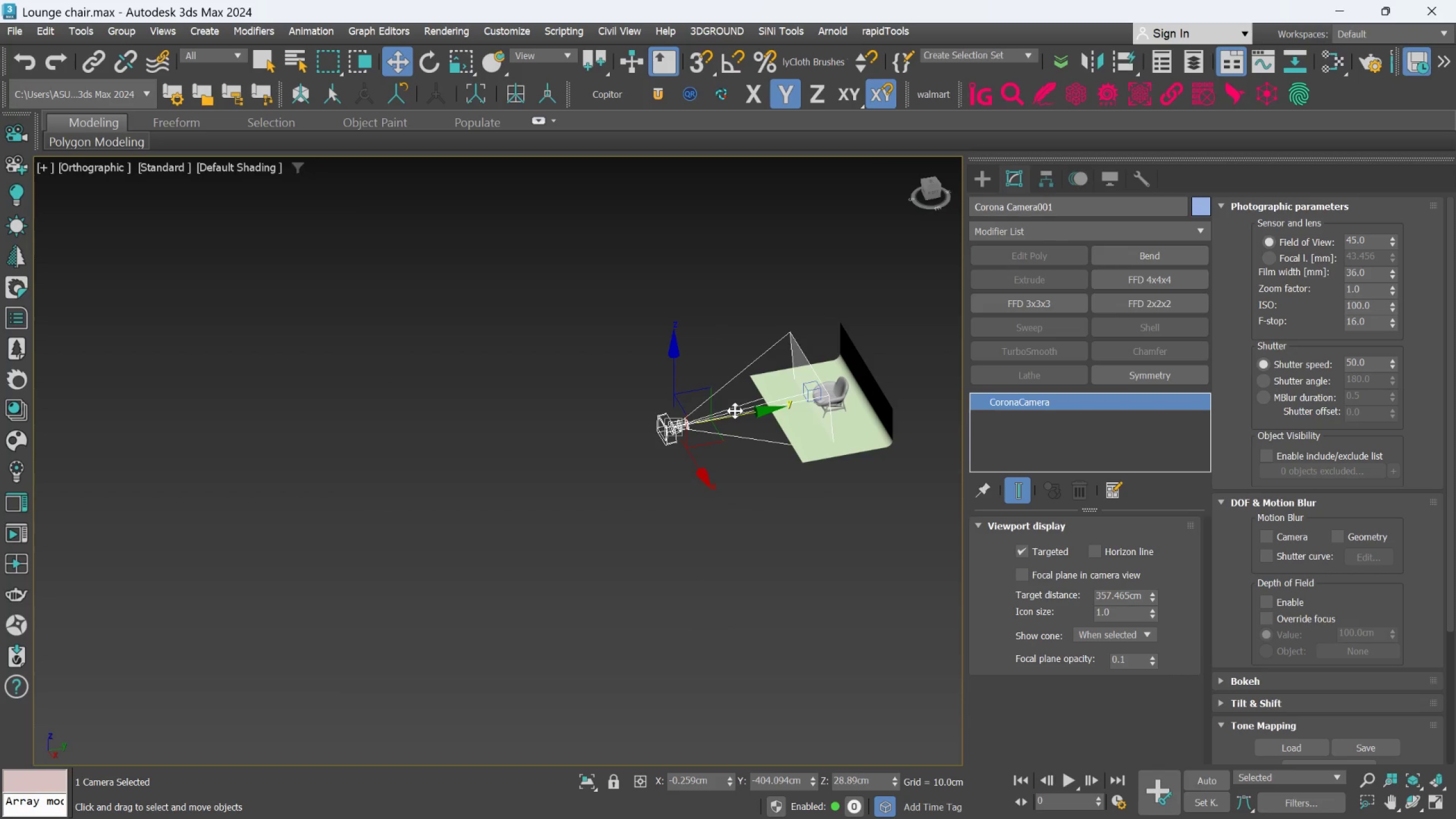 
key(Control+Z)
 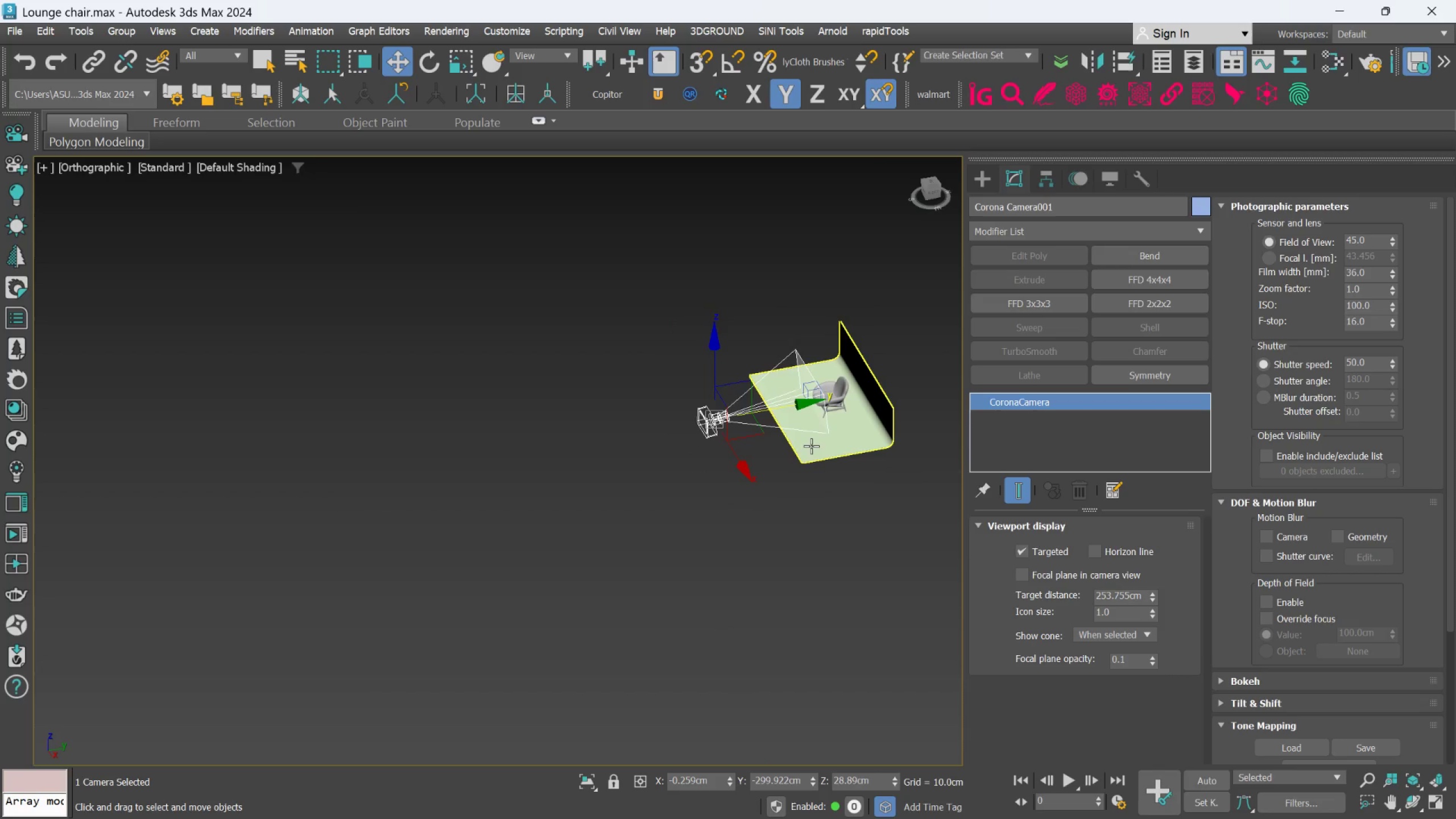 
key(Alt+Control+AltLeft)
 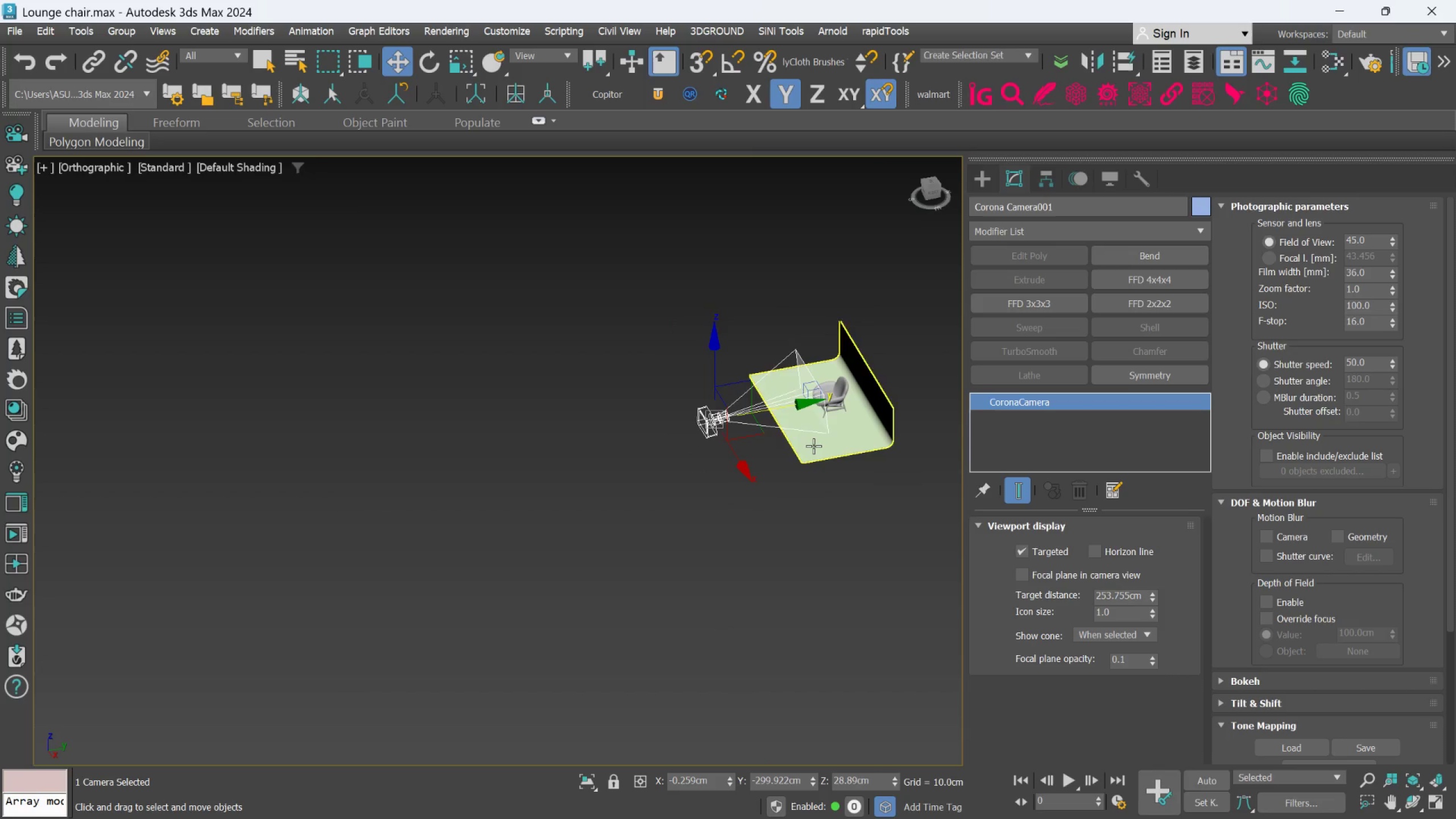 
middle_click([813, 446])
 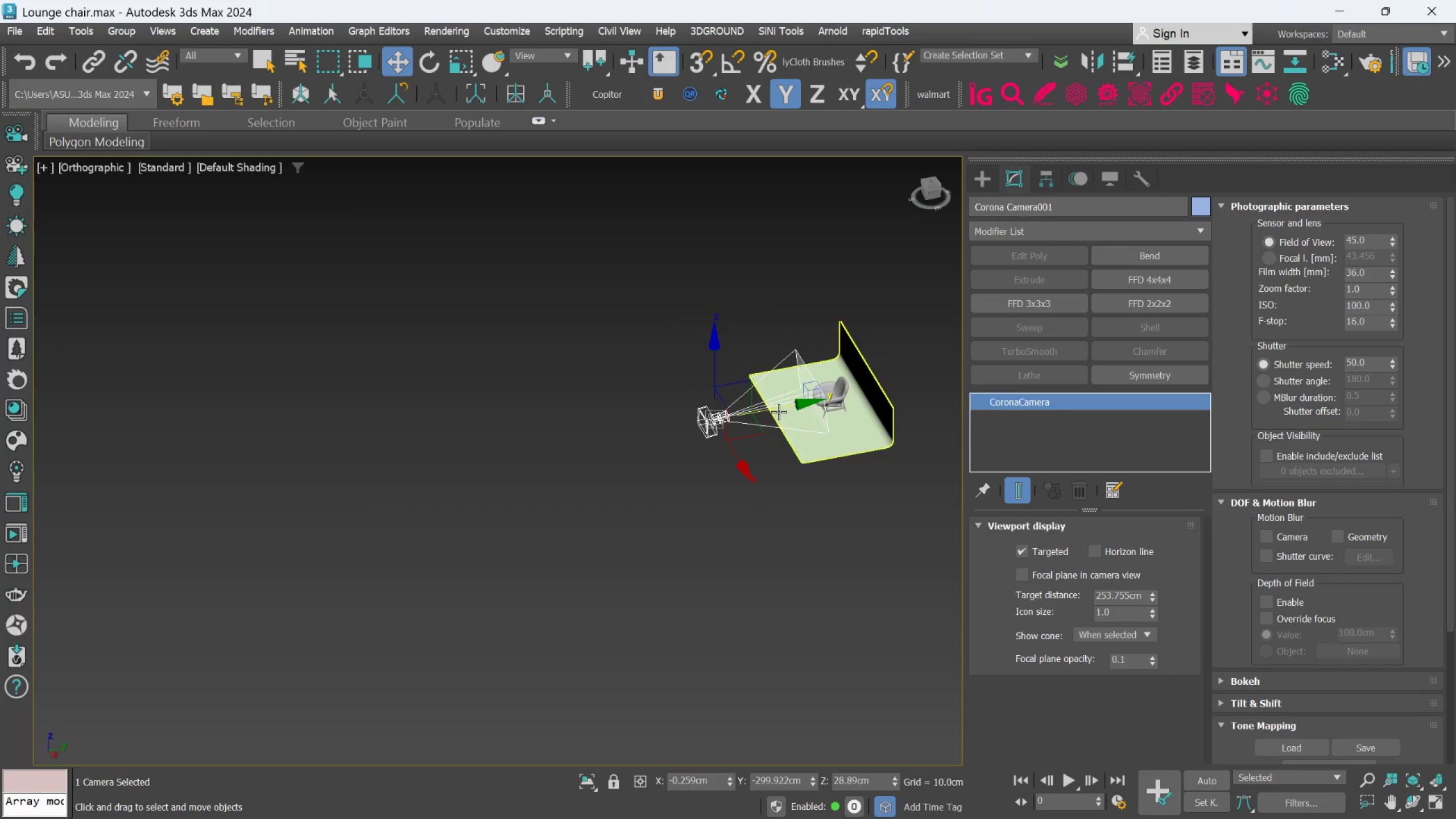 
scroll: coordinate [783, 411], scroll_direction: up, amount: 2.0
 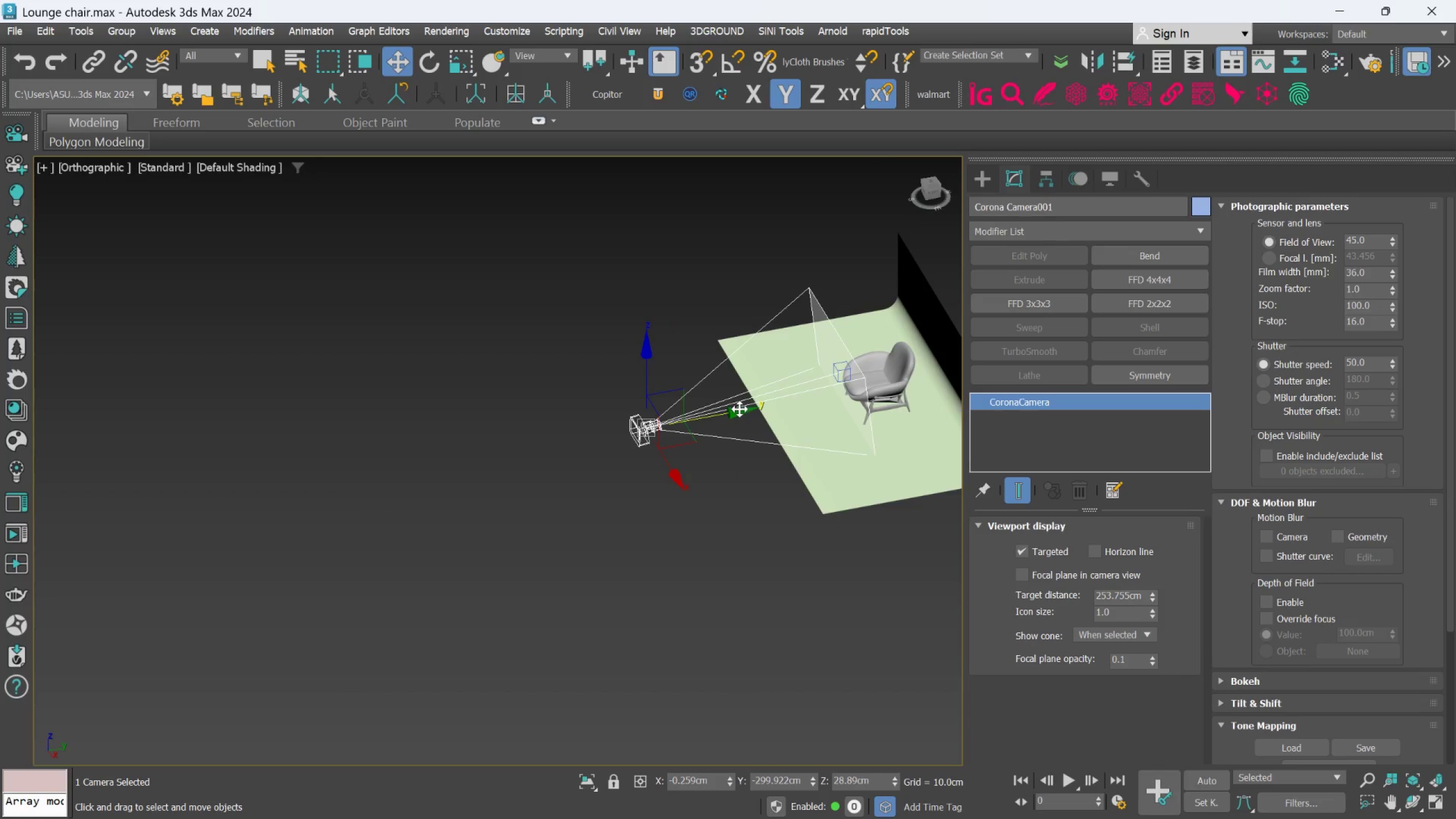 
left_click_drag(start_coordinate=[735, 410], to_coordinate=[751, 409])
 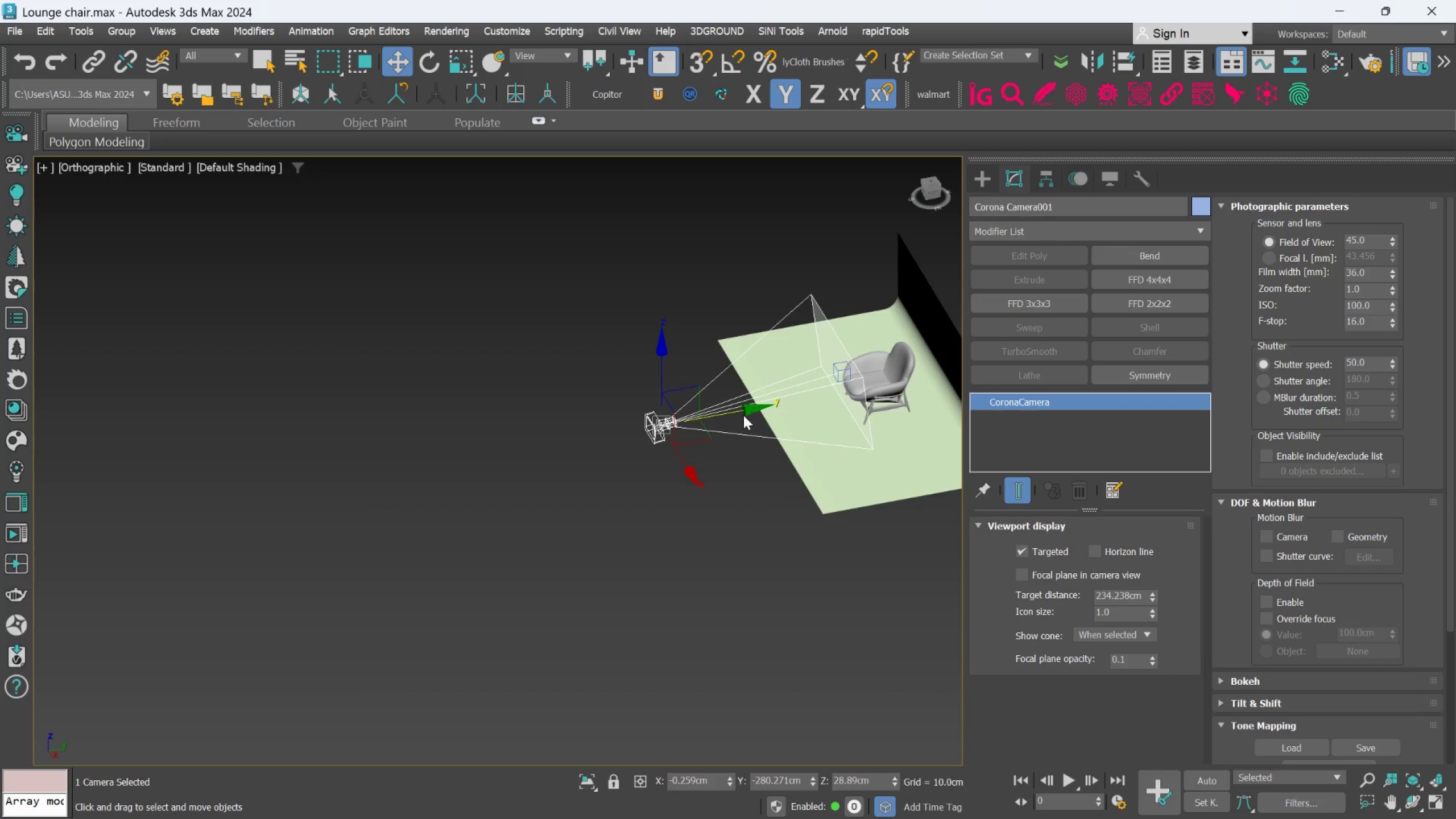 
hold_key(key=AltLeft, duration=0.86)
 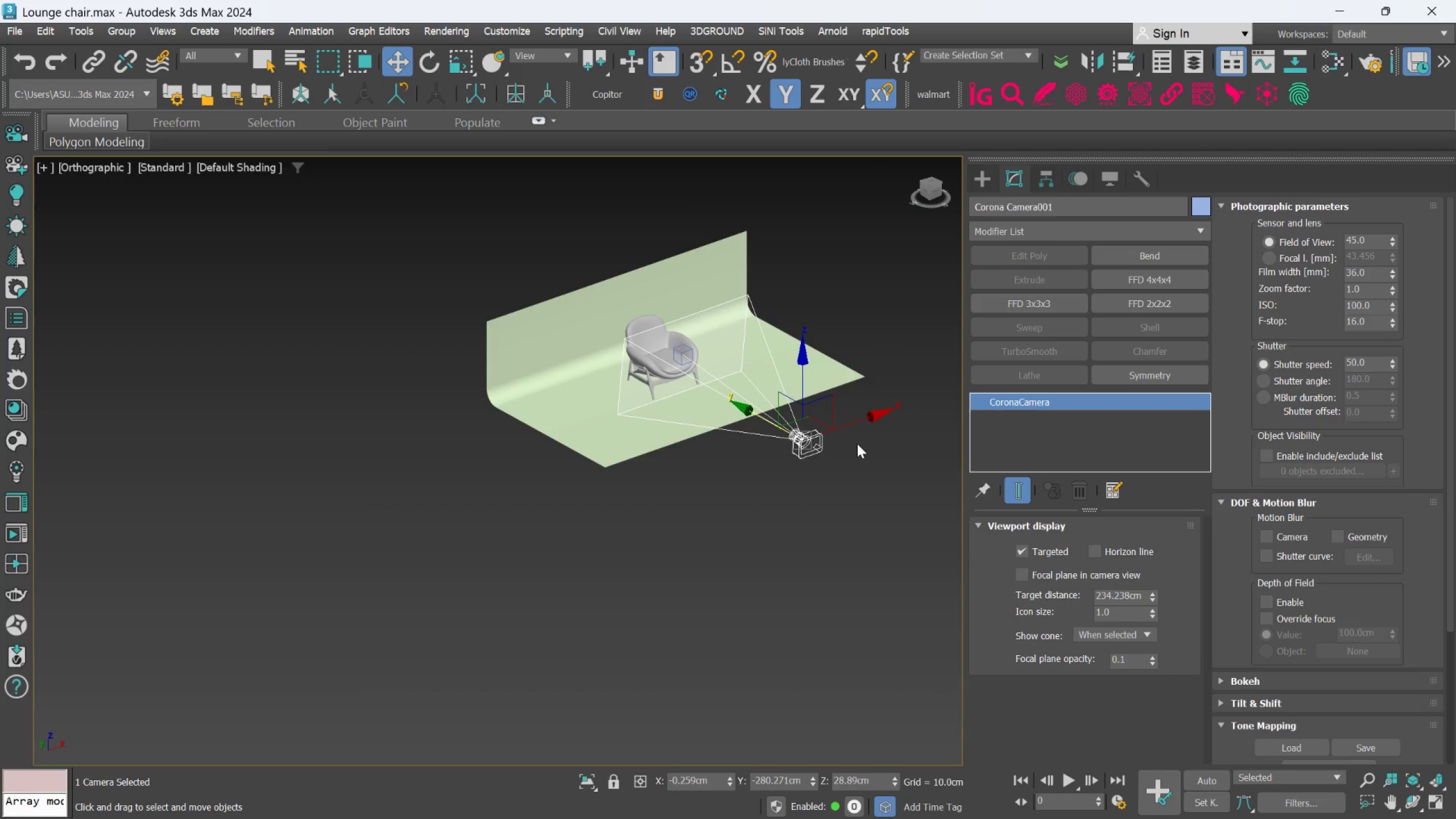 
hold_key(key=AltLeft, duration=0.52)
 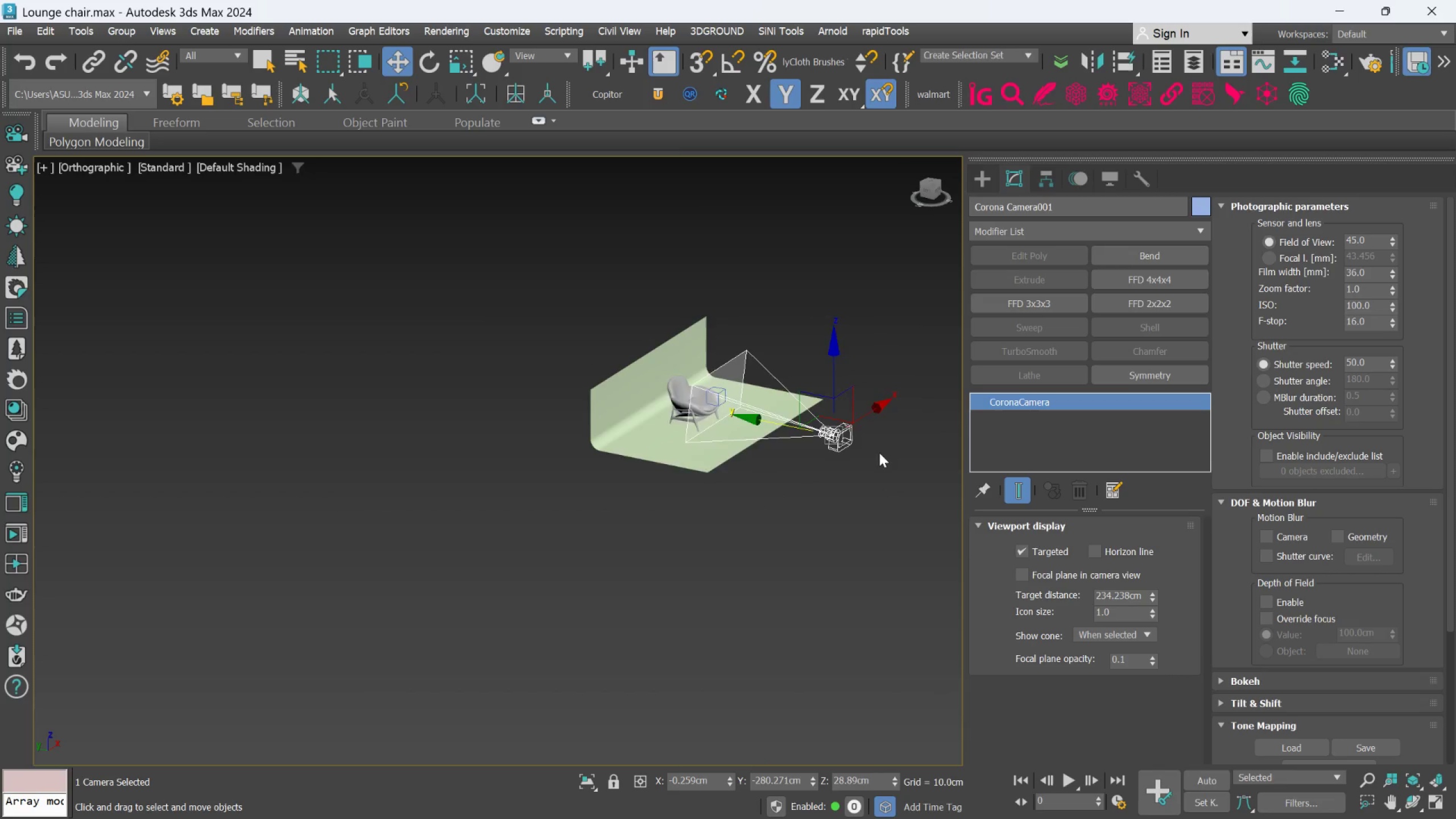 
scroll: coordinate [857, 456], scroll_direction: down, amount: 1.0
 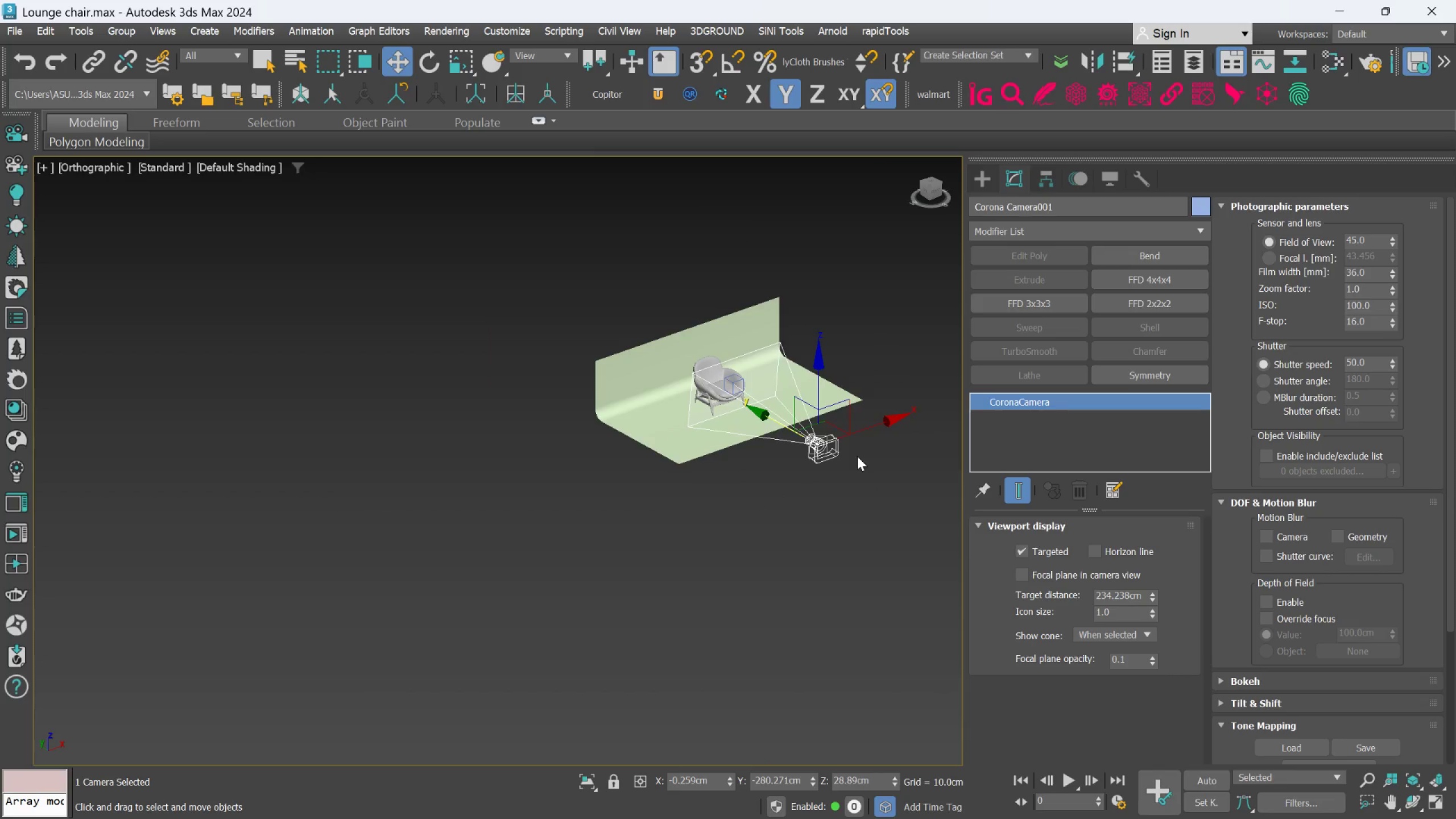 
hold_key(key=AltLeft, duration=1.19)
 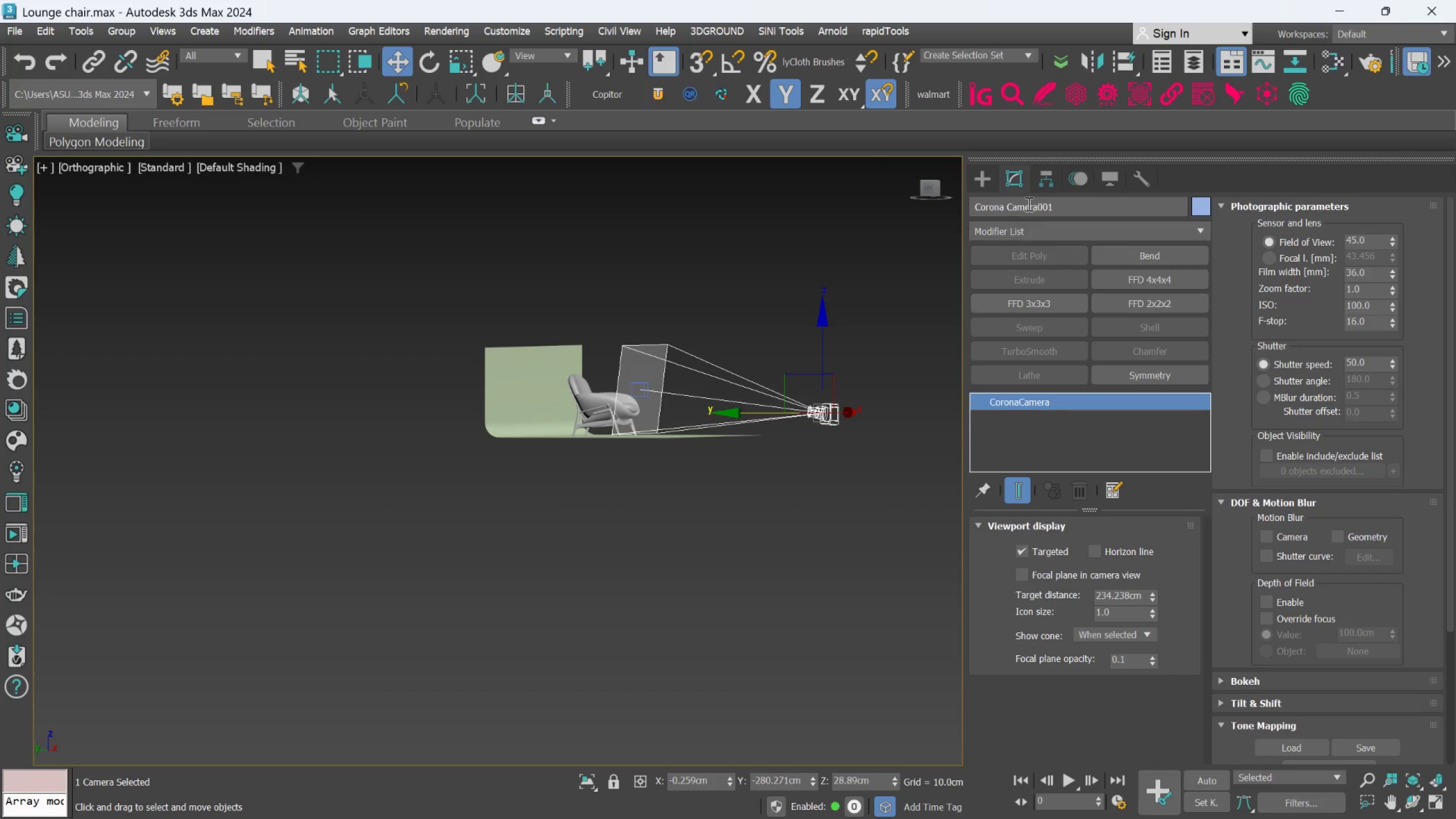 
scroll: coordinate [879, 453], scroll_direction: up, amount: 1.0
 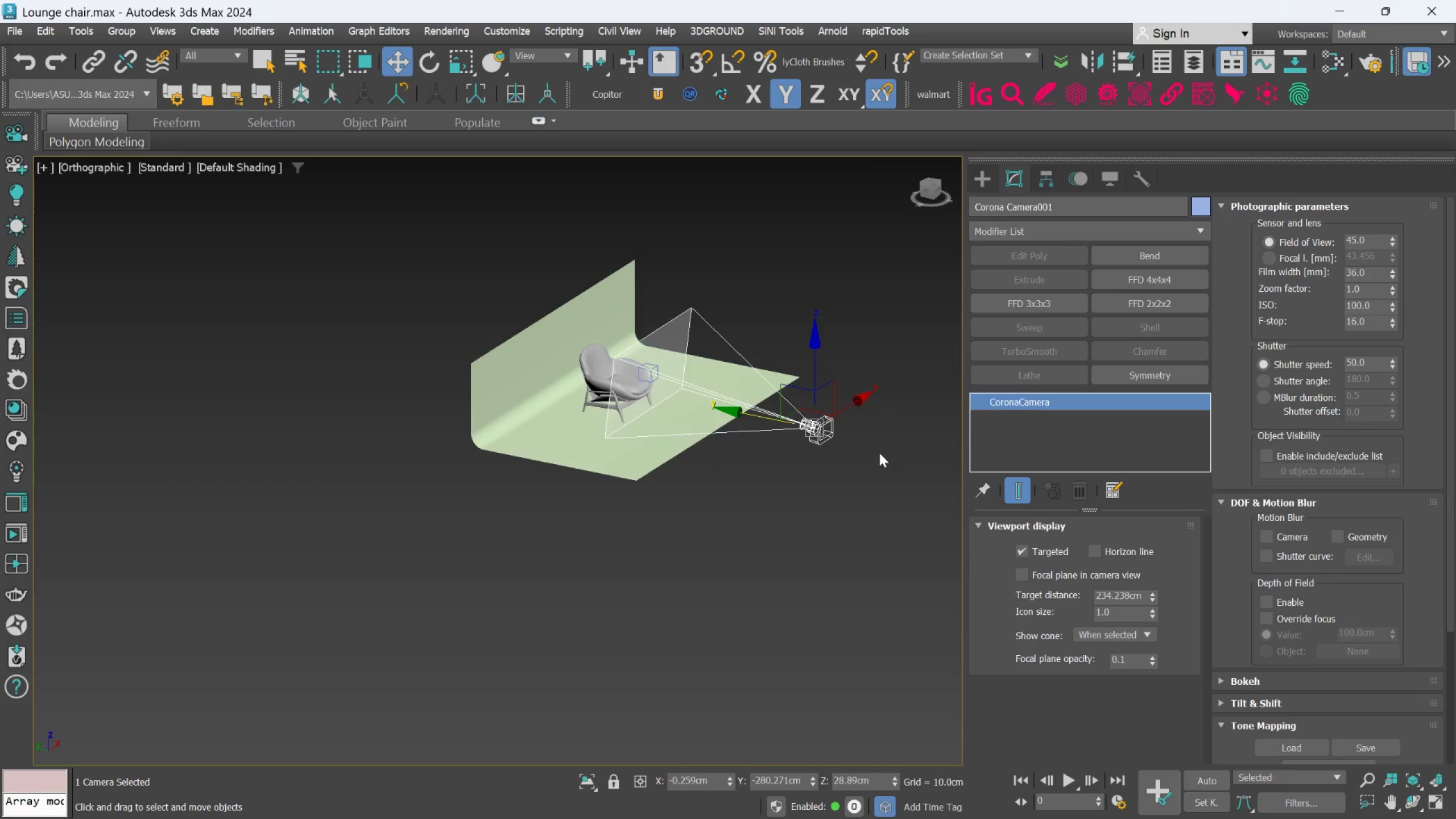 
left_click([991, 188])
 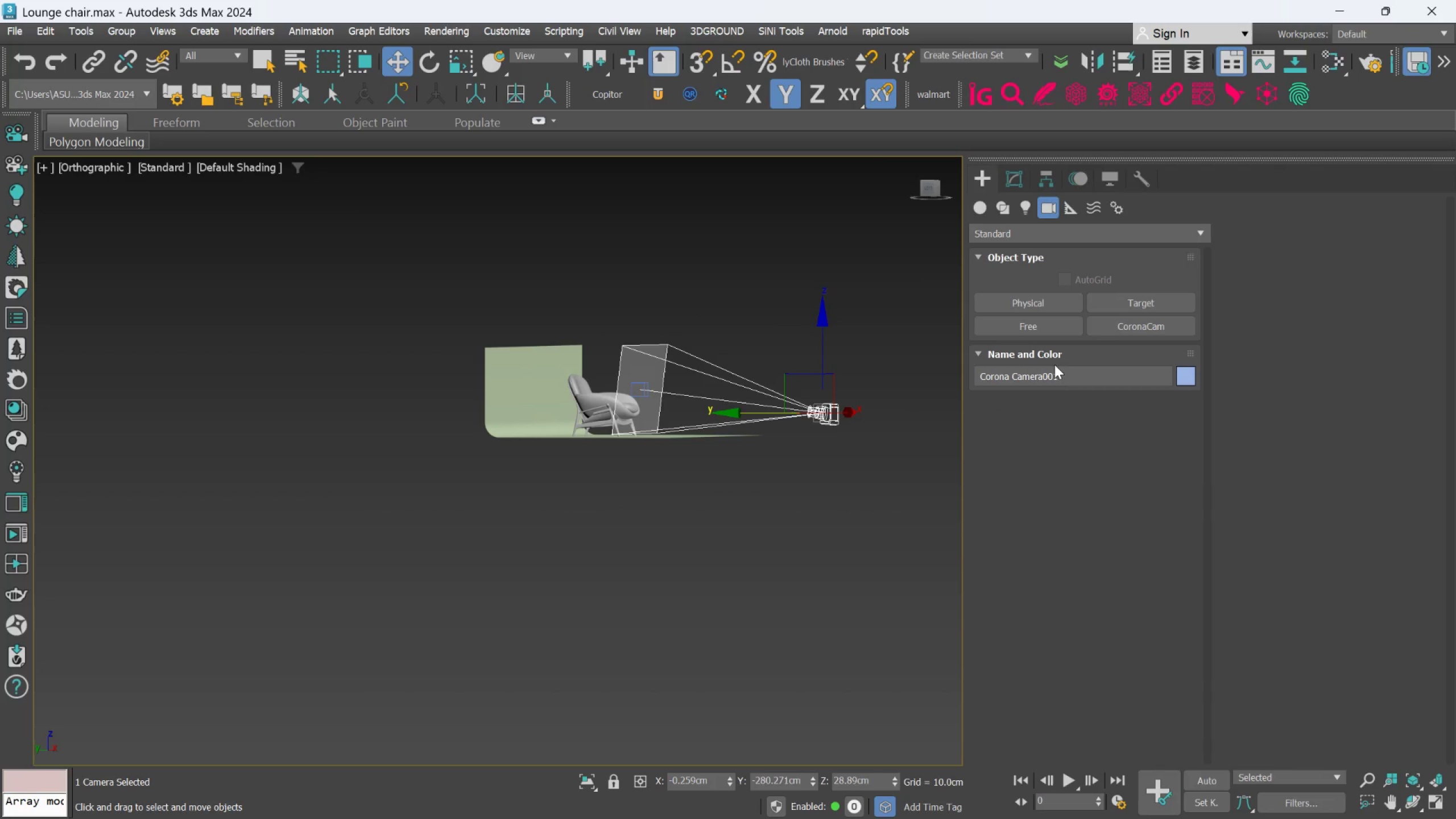 
left_click([1015, 176])
 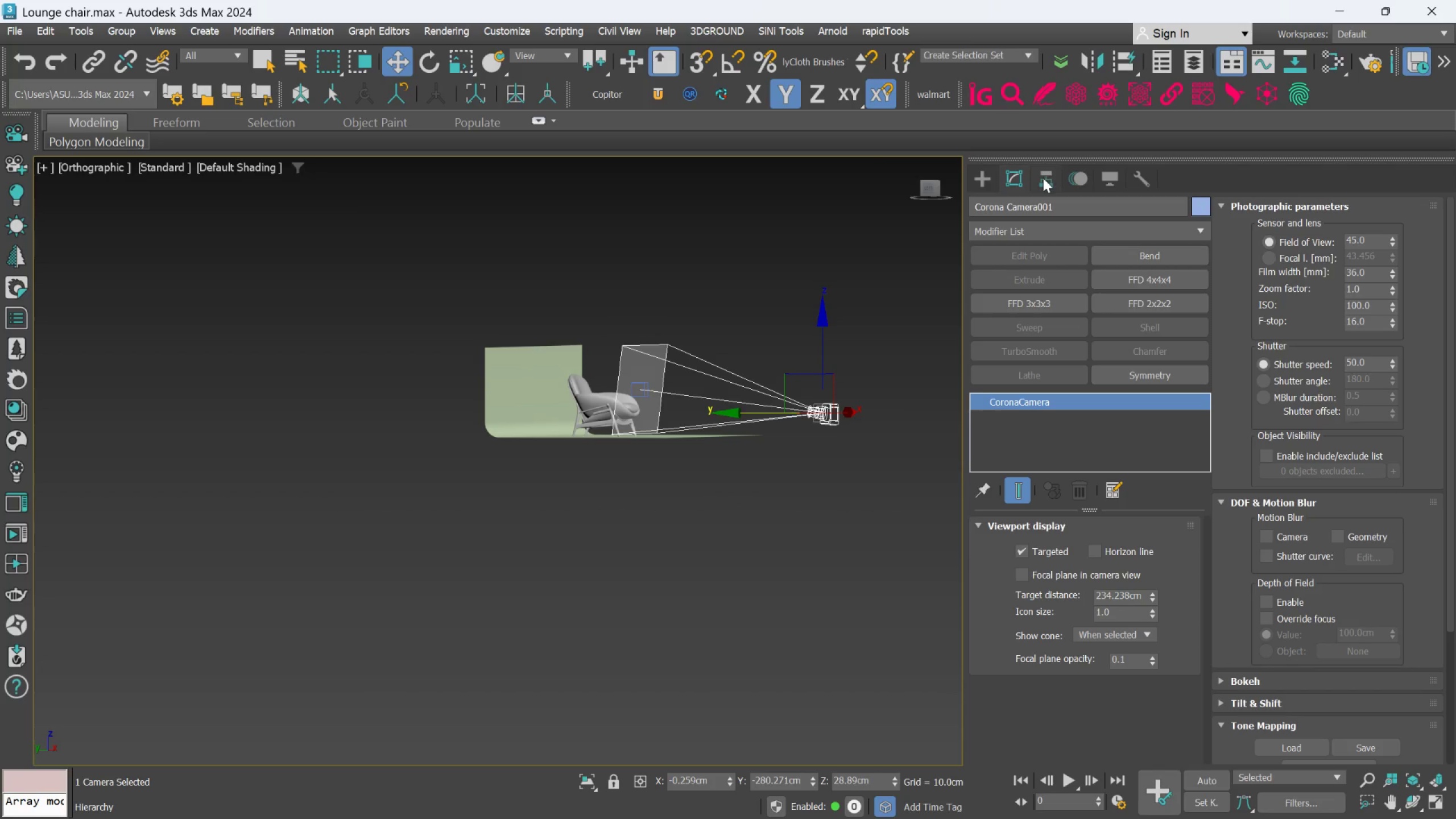 
left_click([976, 173])
 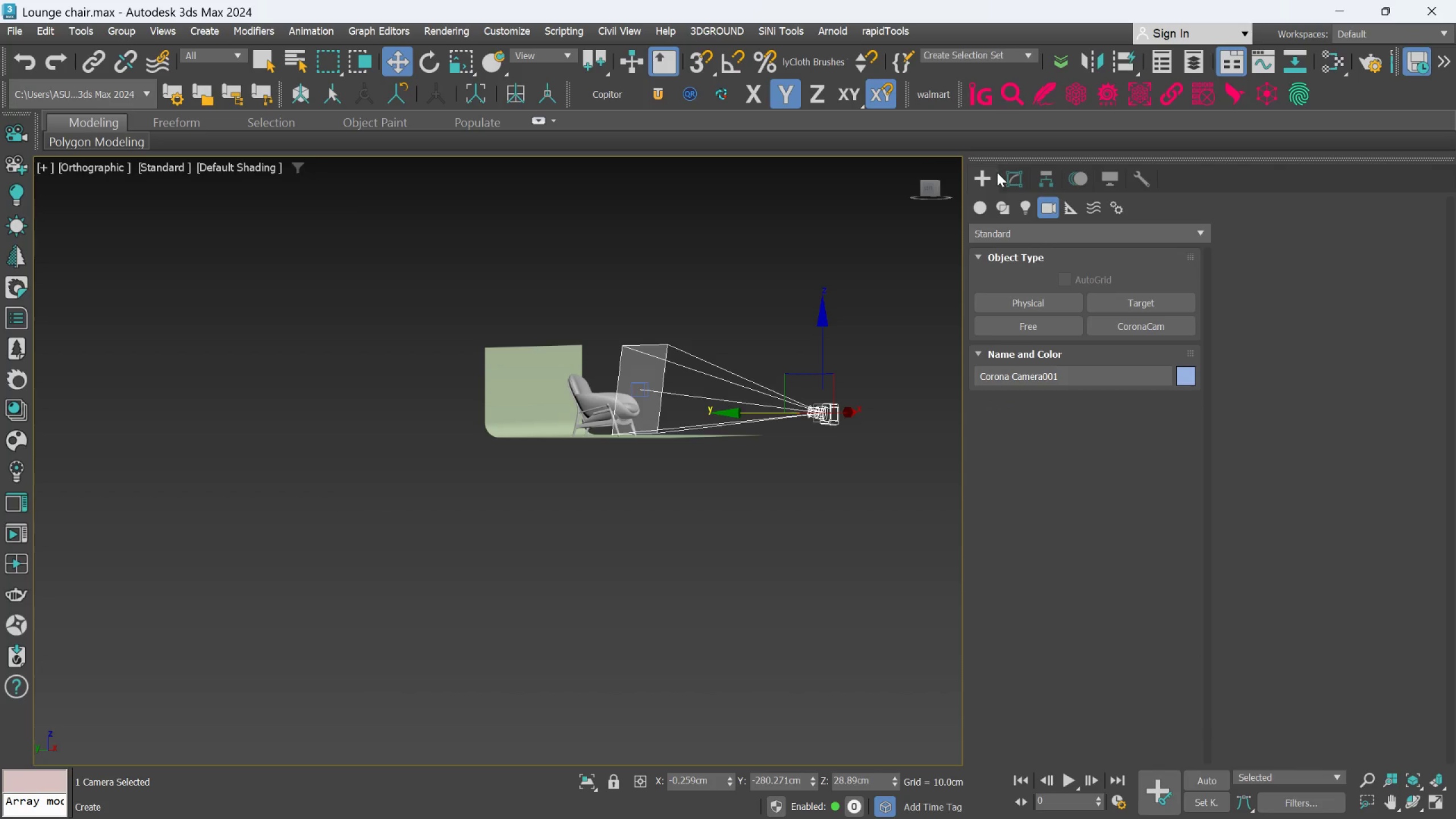 
left_click([1021, 199])
 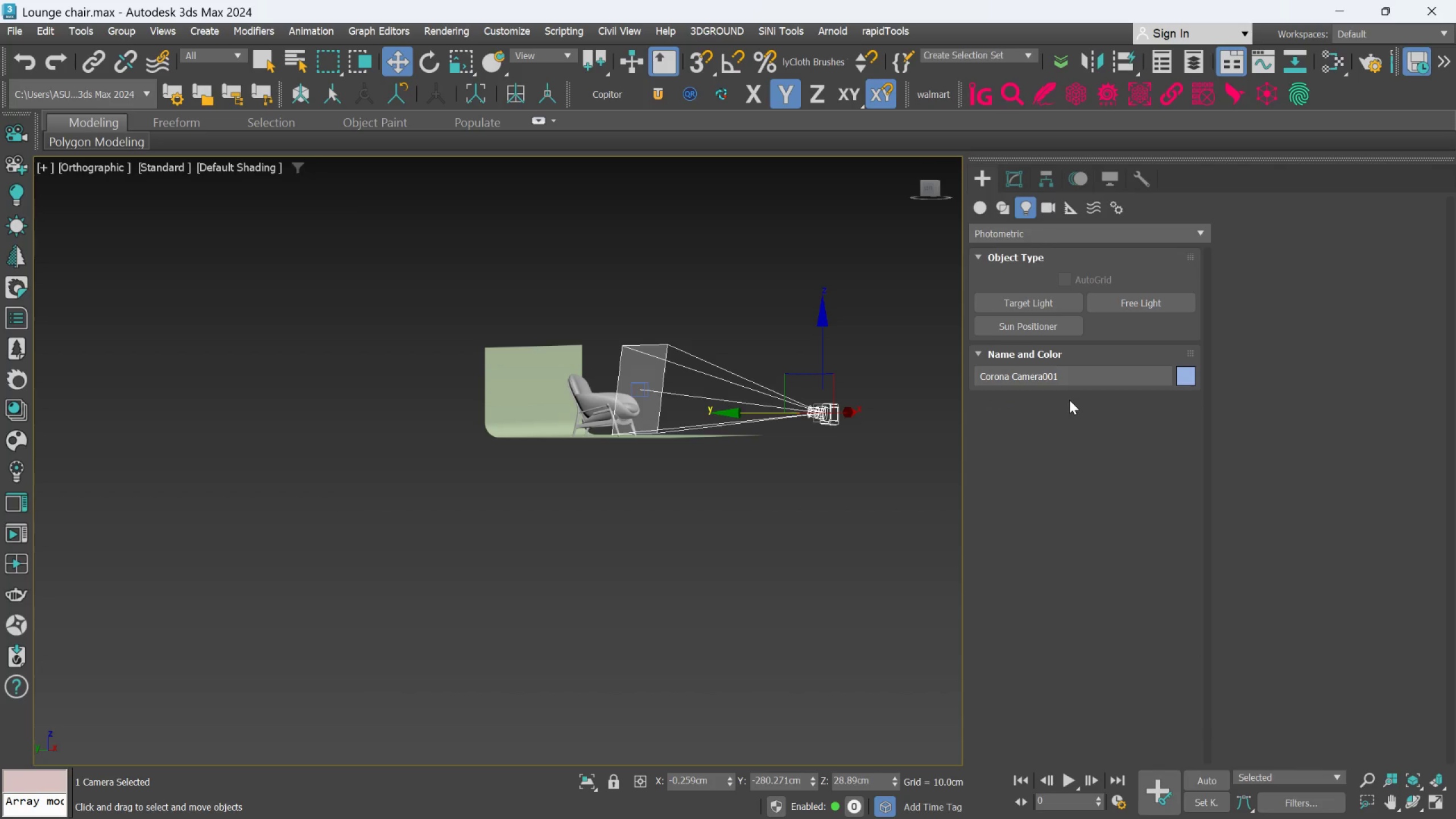 
mouse_move([1081, 375])
 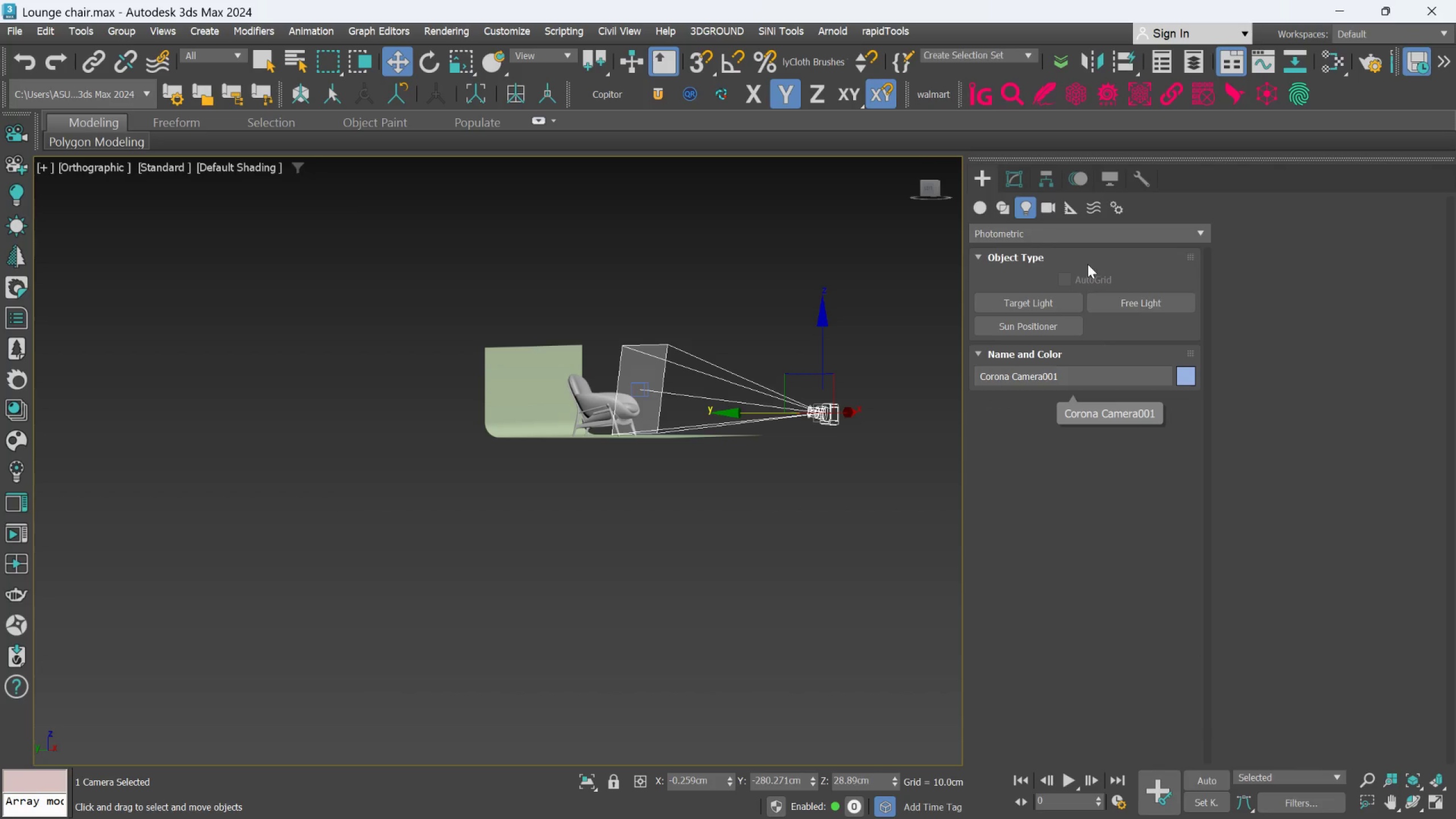 
left_click([1078, 239])
 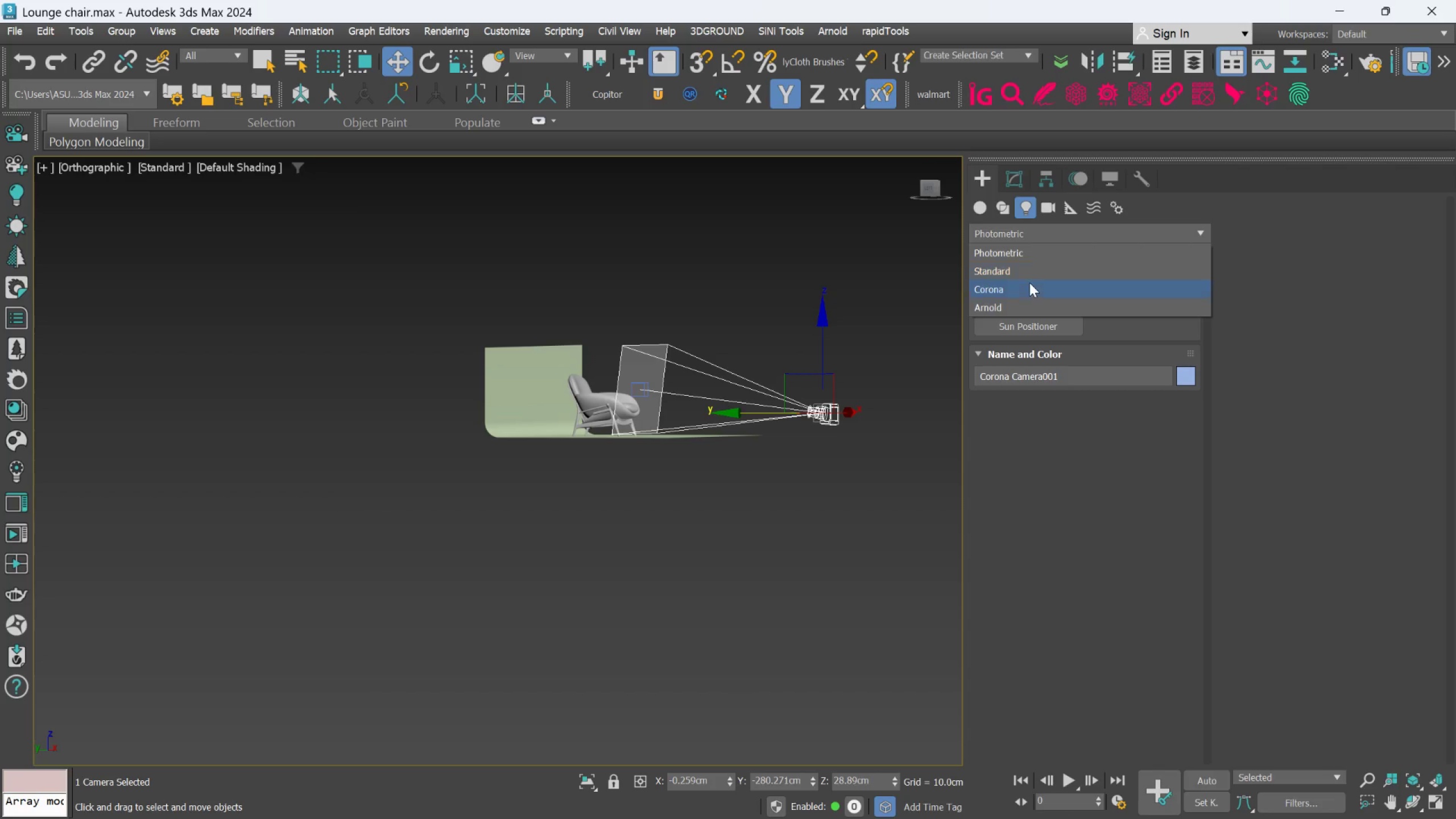 
left_click([1026, 287])
 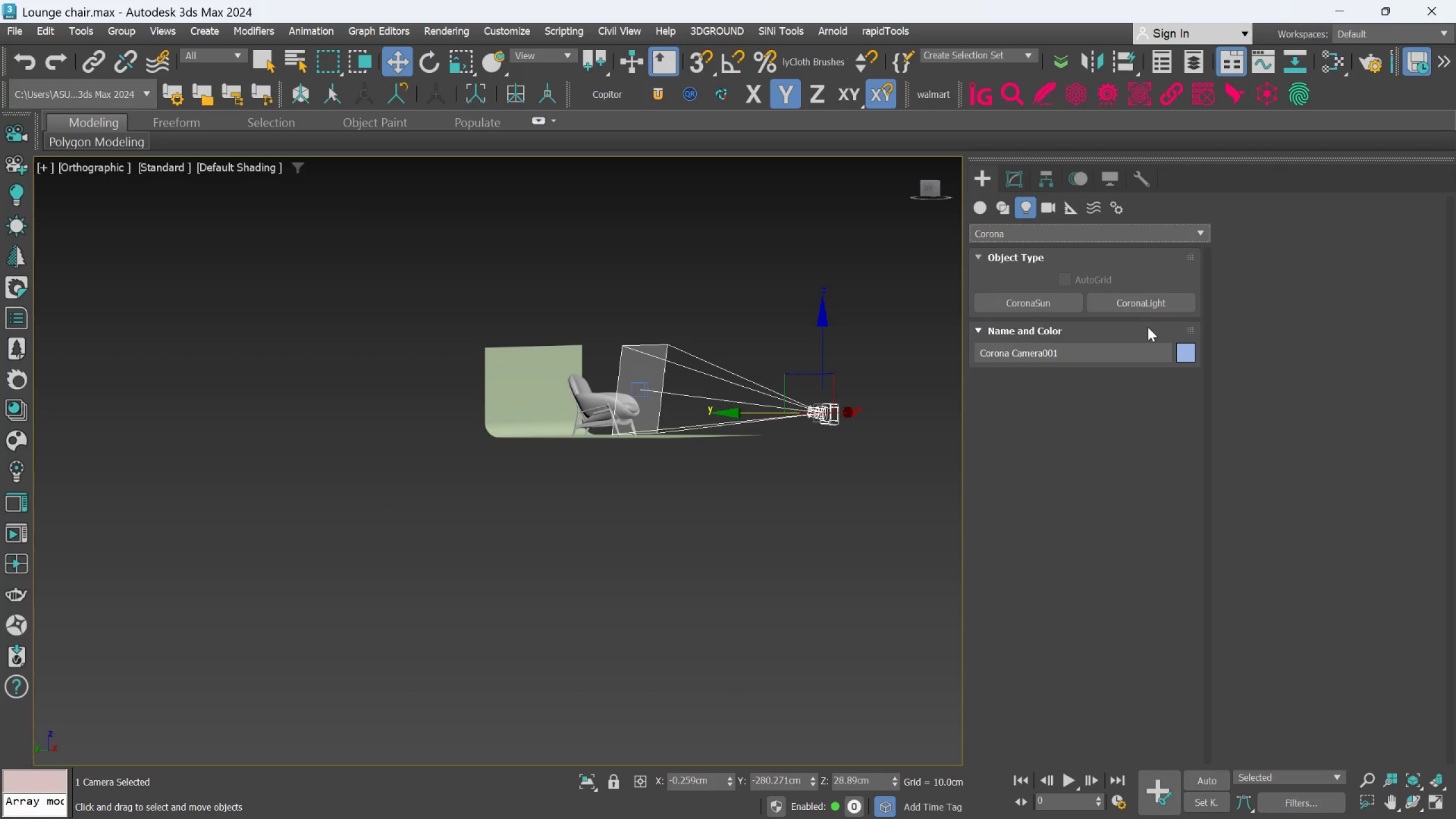 
left_click([1145, 307])
 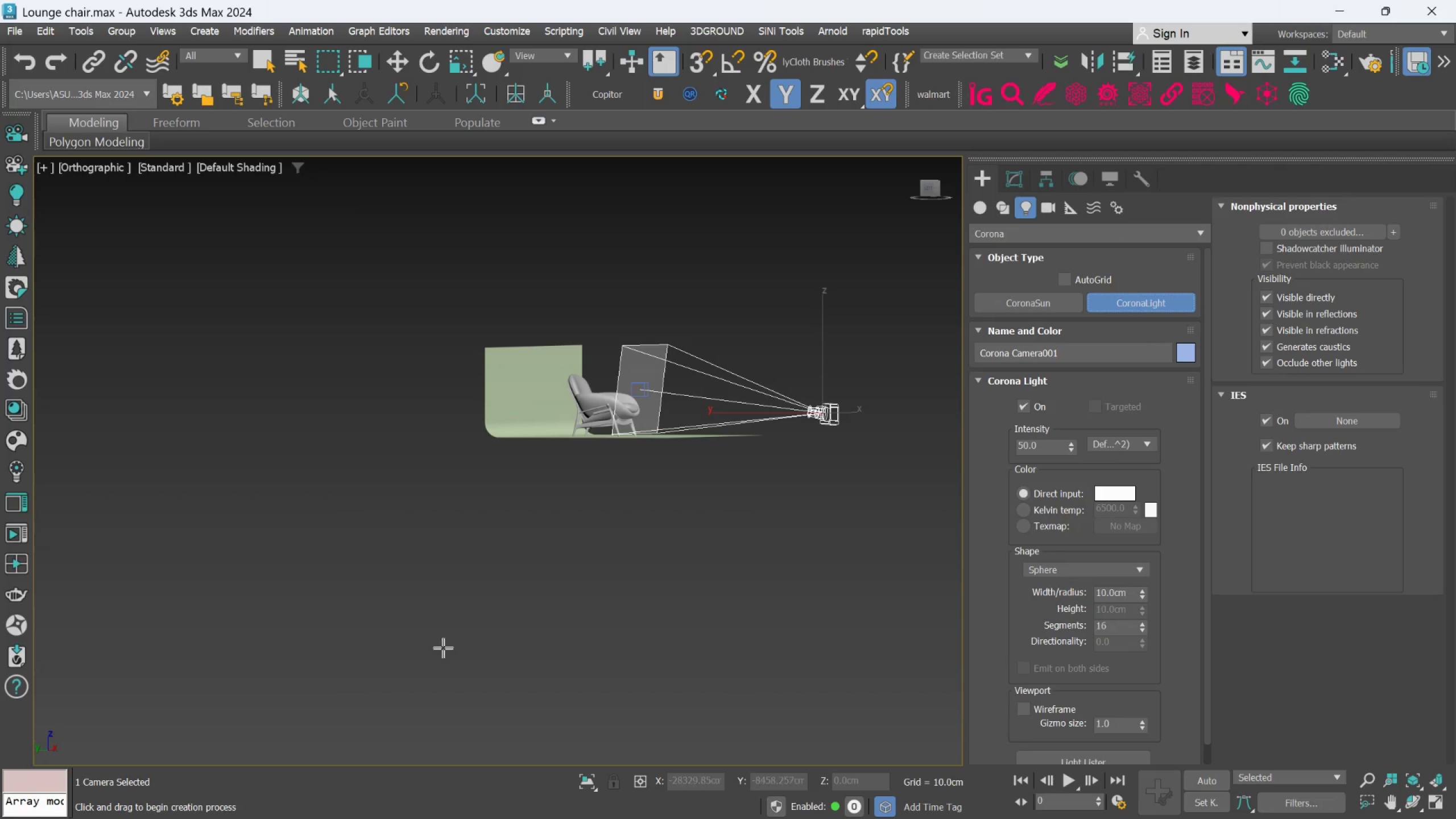 
hold_key(key=AltLeft, duration=0.95)
 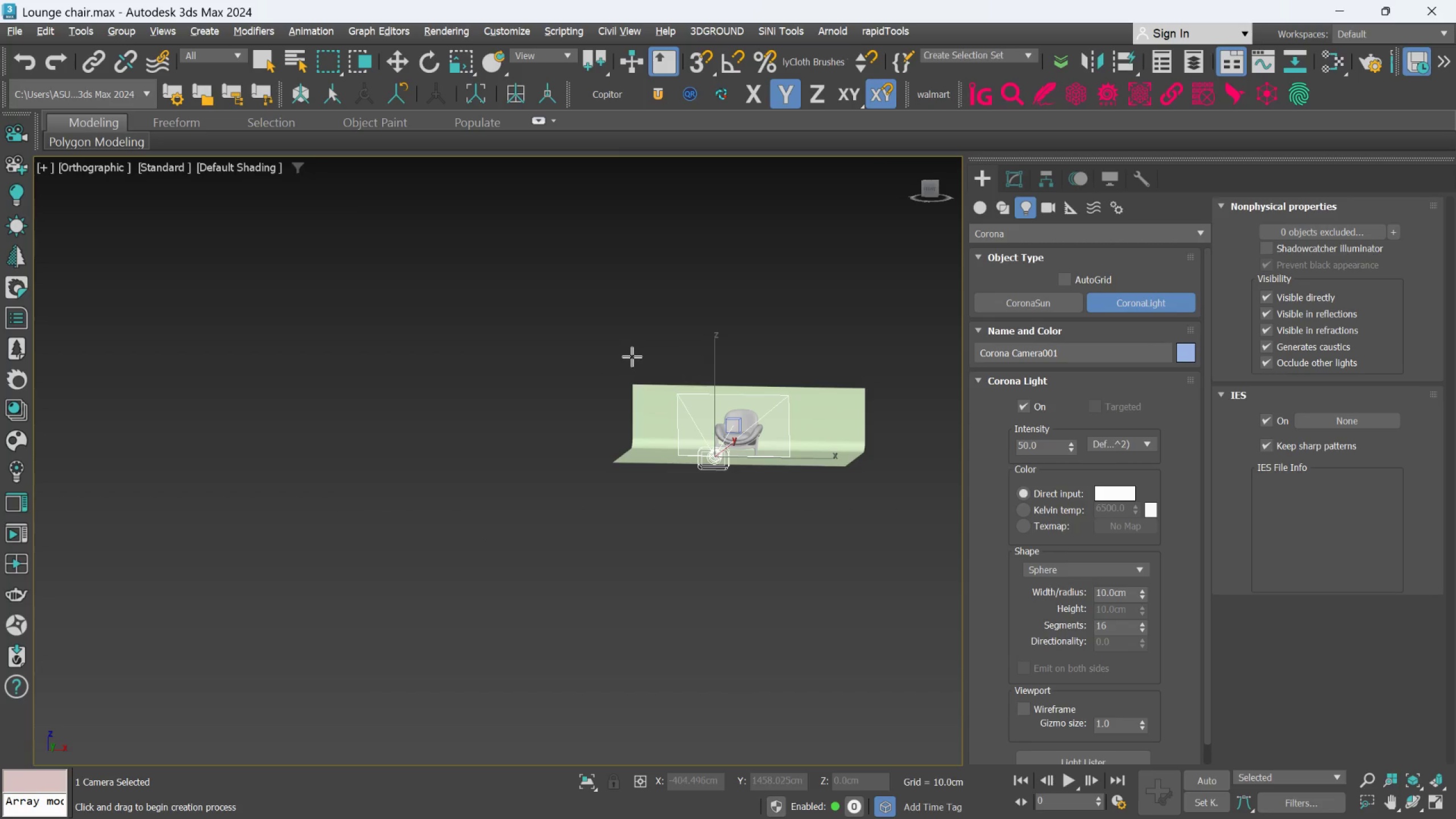 
scroll: coordinate [574, 519], scroll_direction: down, amount: 1.0
 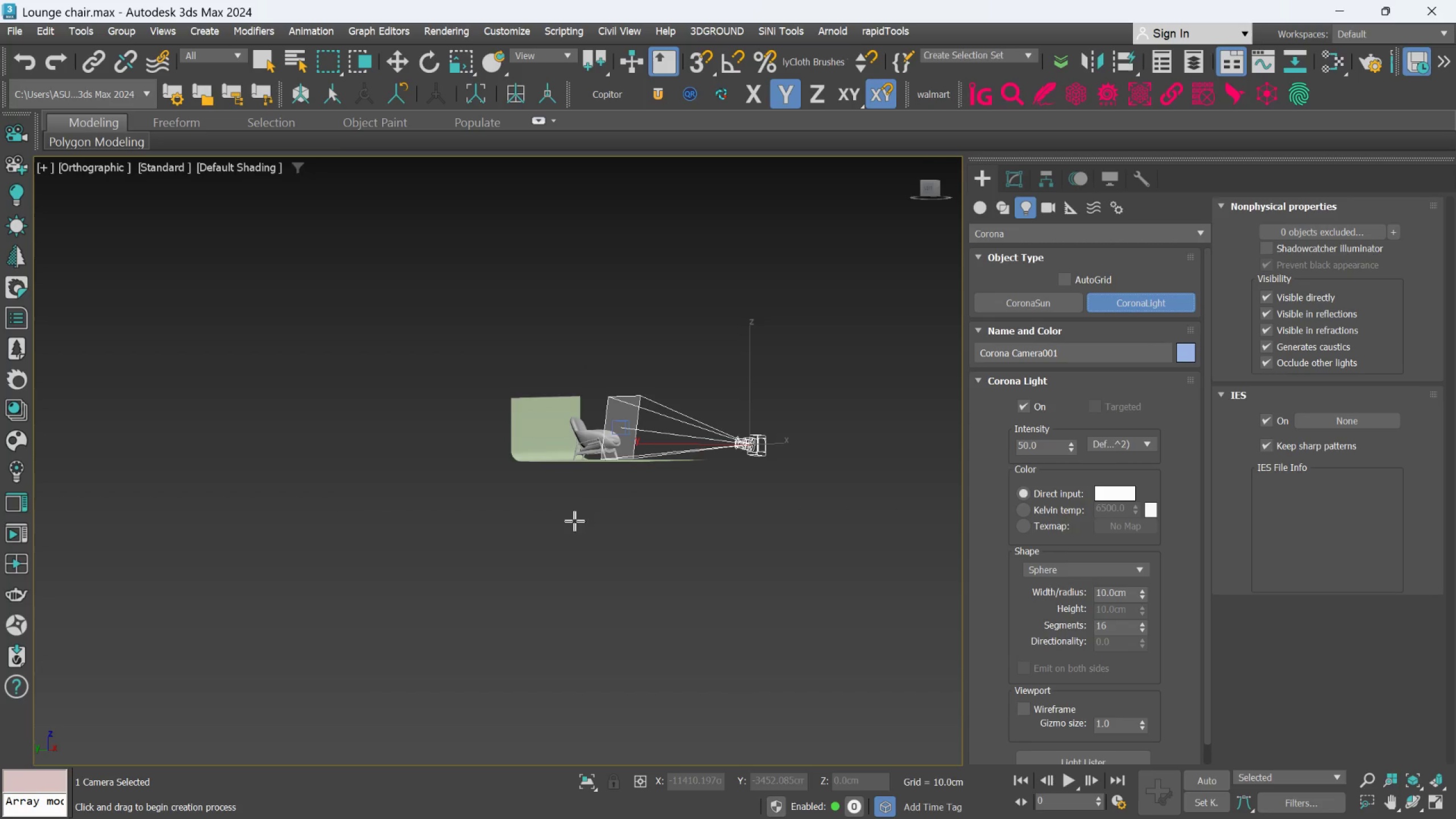 
key(T)
 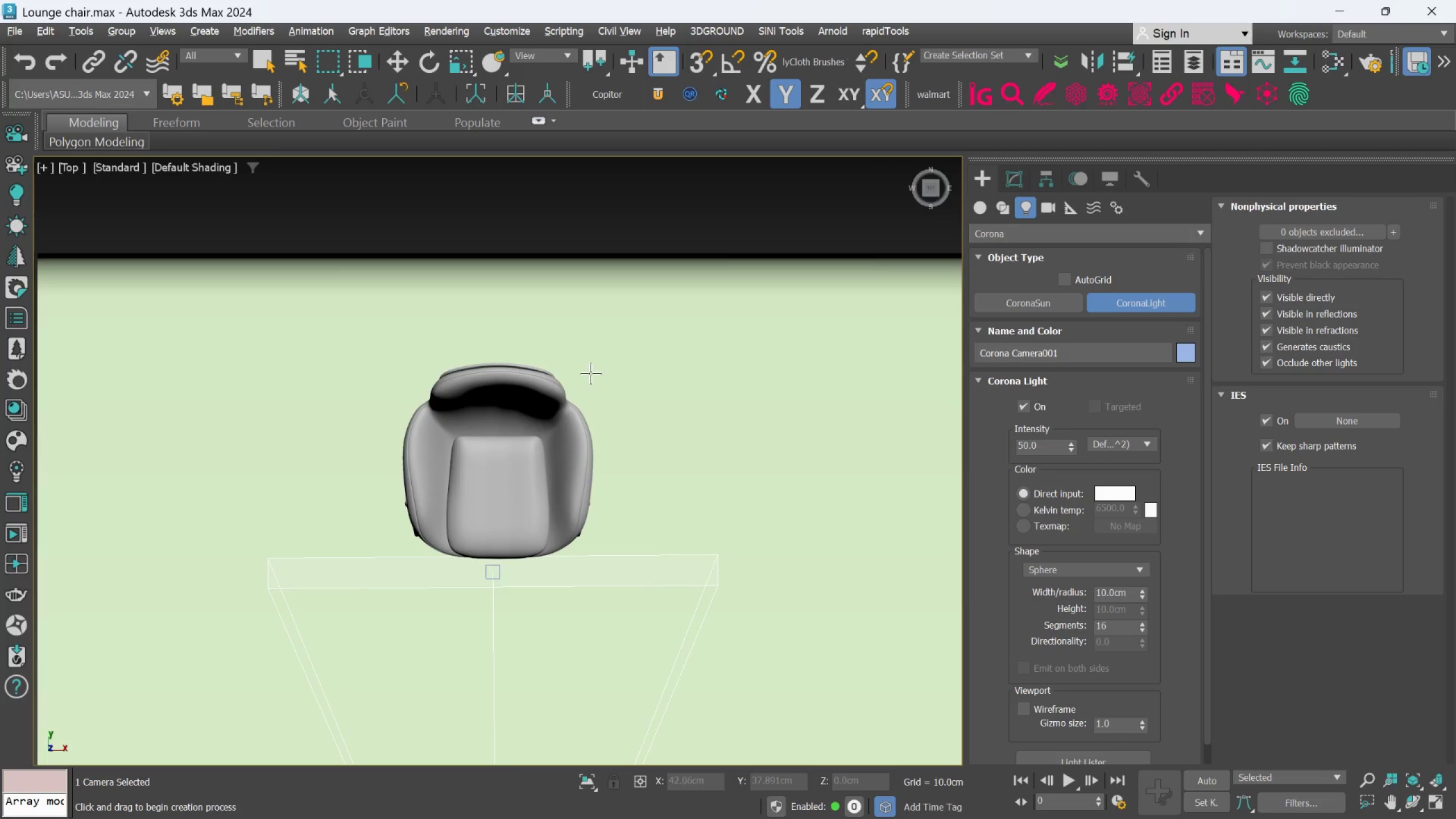 
scroll: coordinate [556, 417], scroll_direction: down, amount: 5.0
 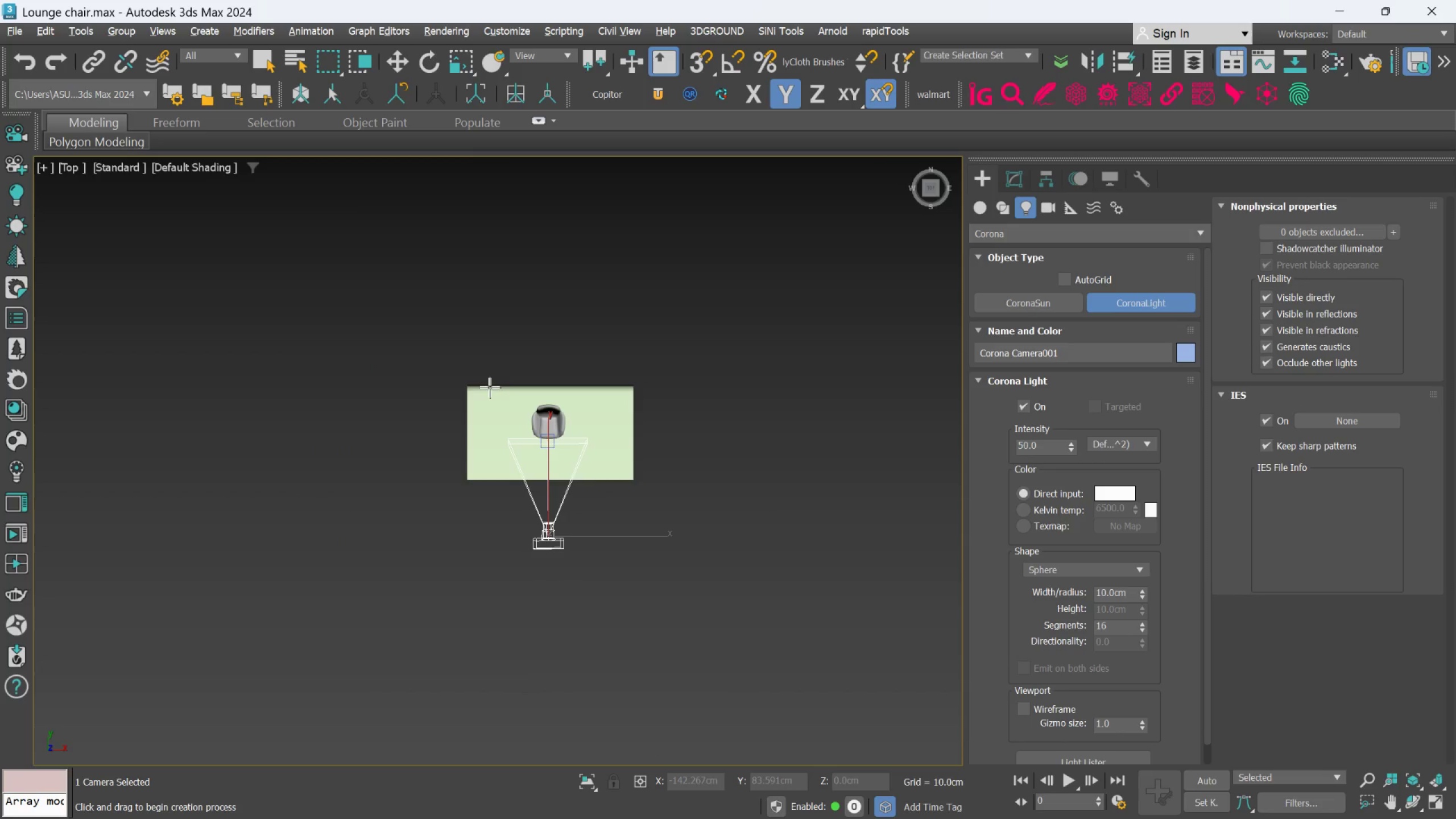 
left_click_drag(start_coordinate=[486, 390], to_coordinate=[597, 454])
 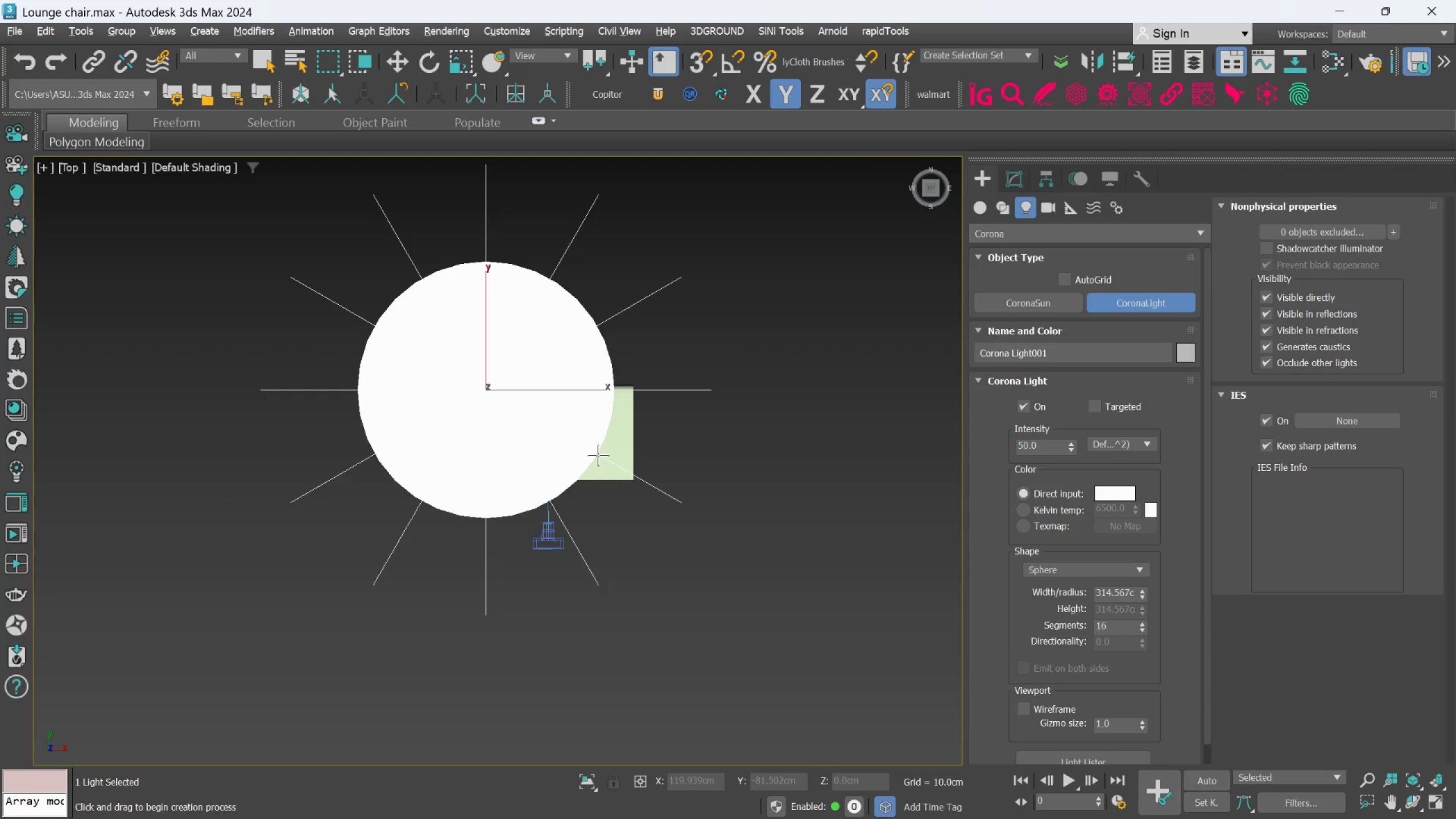 
key(Escape)
 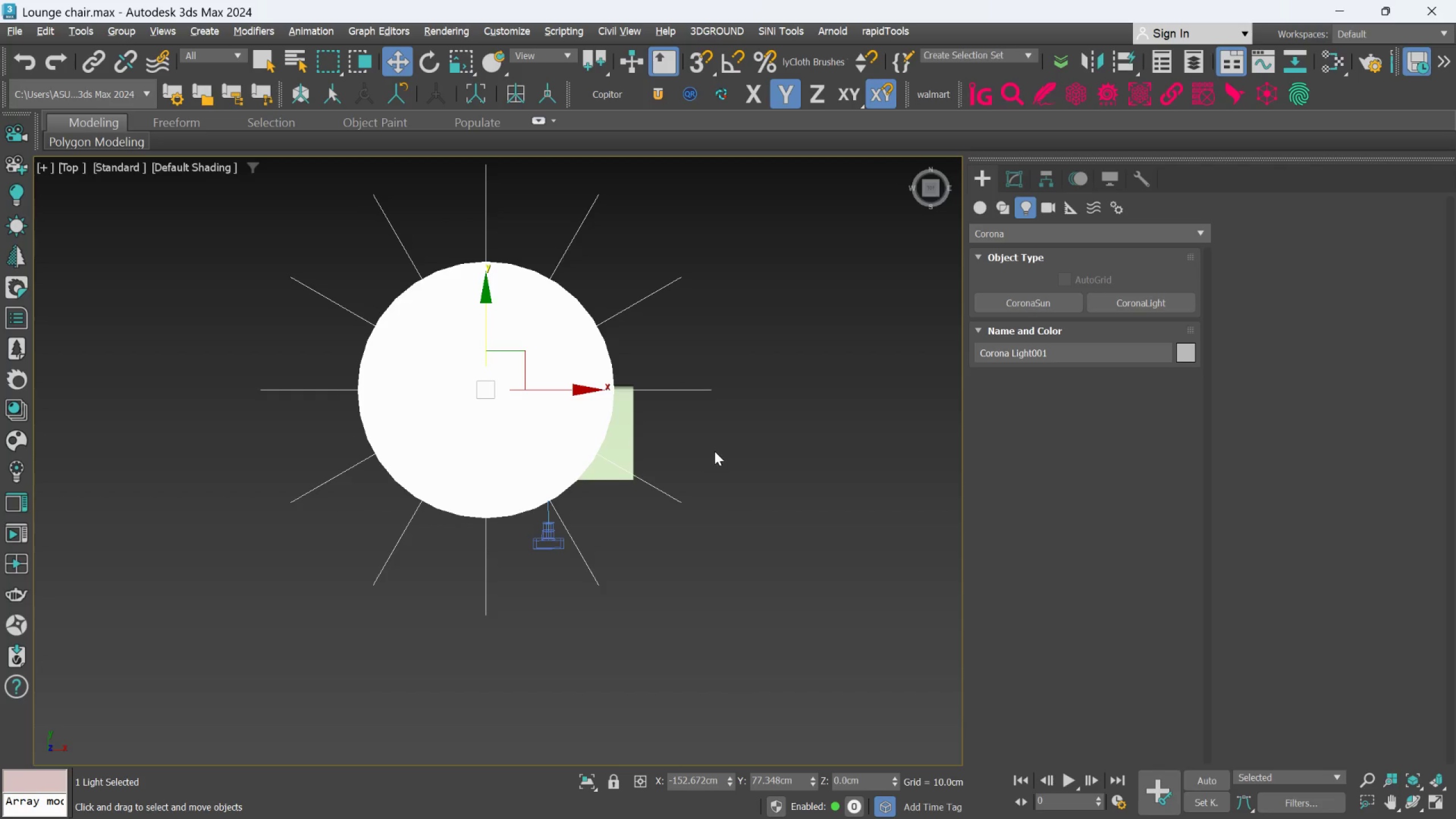 
key(Delete)
 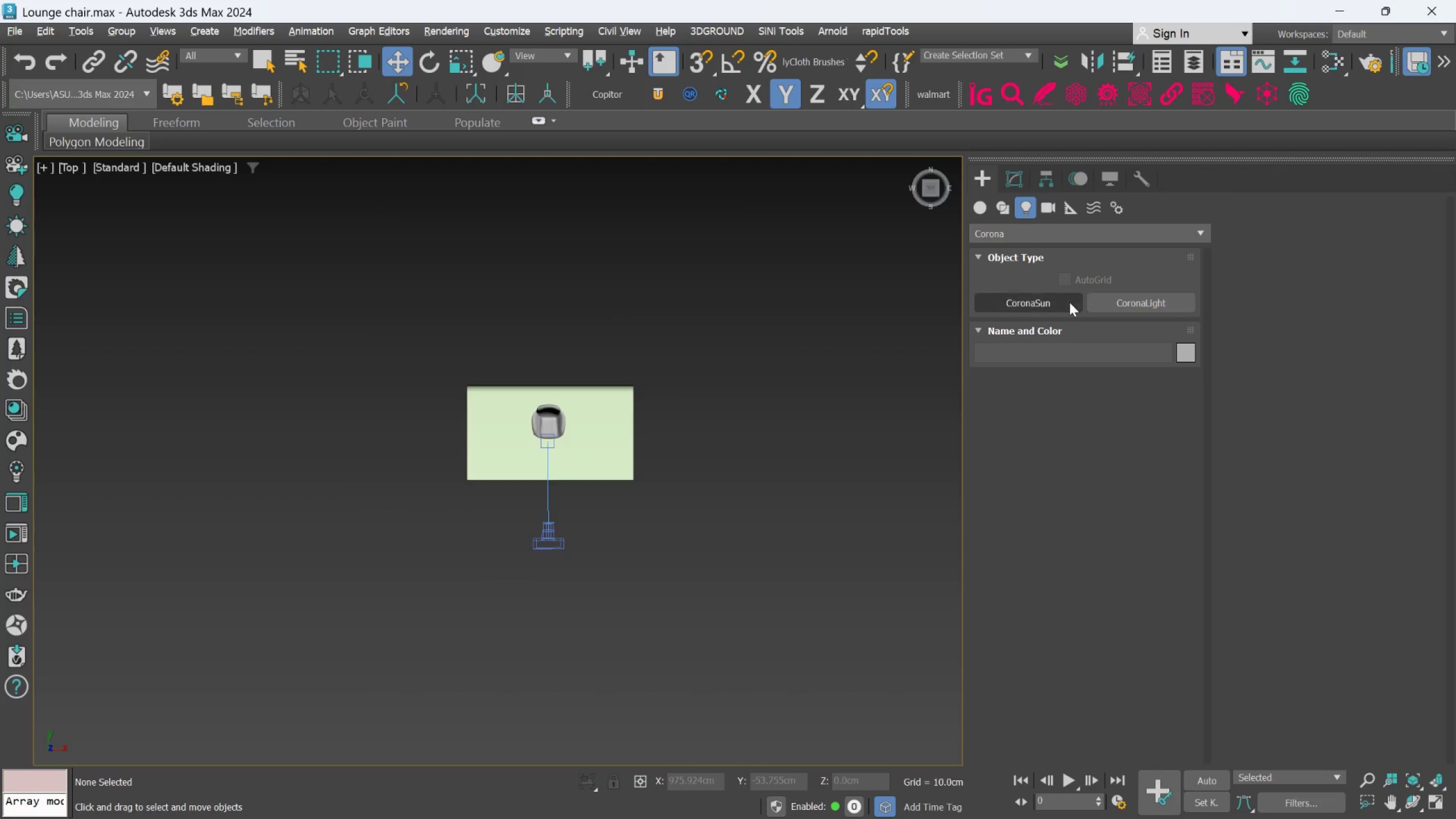 
wait(6.5)
 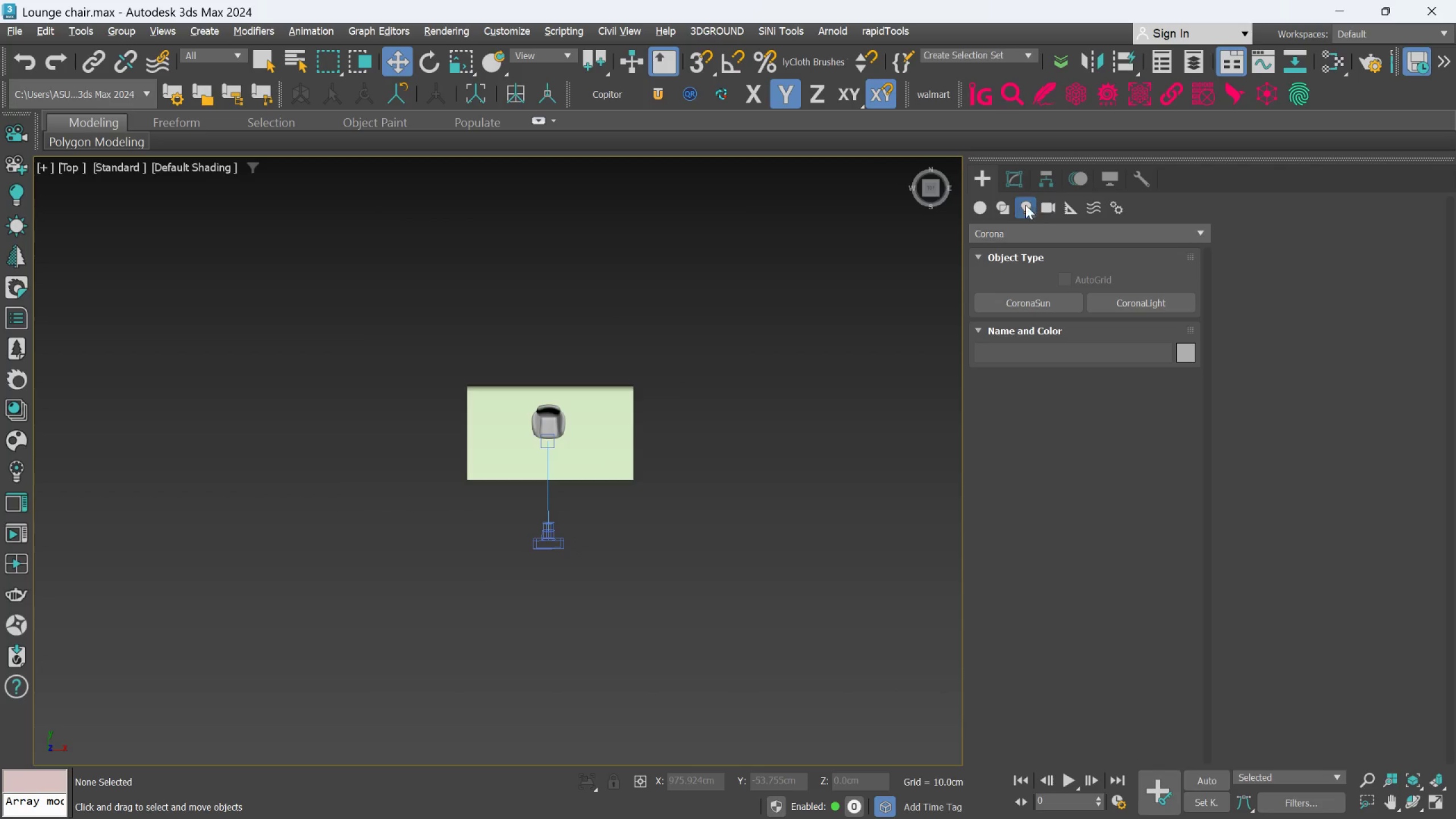 
left_click([1022, 233])
 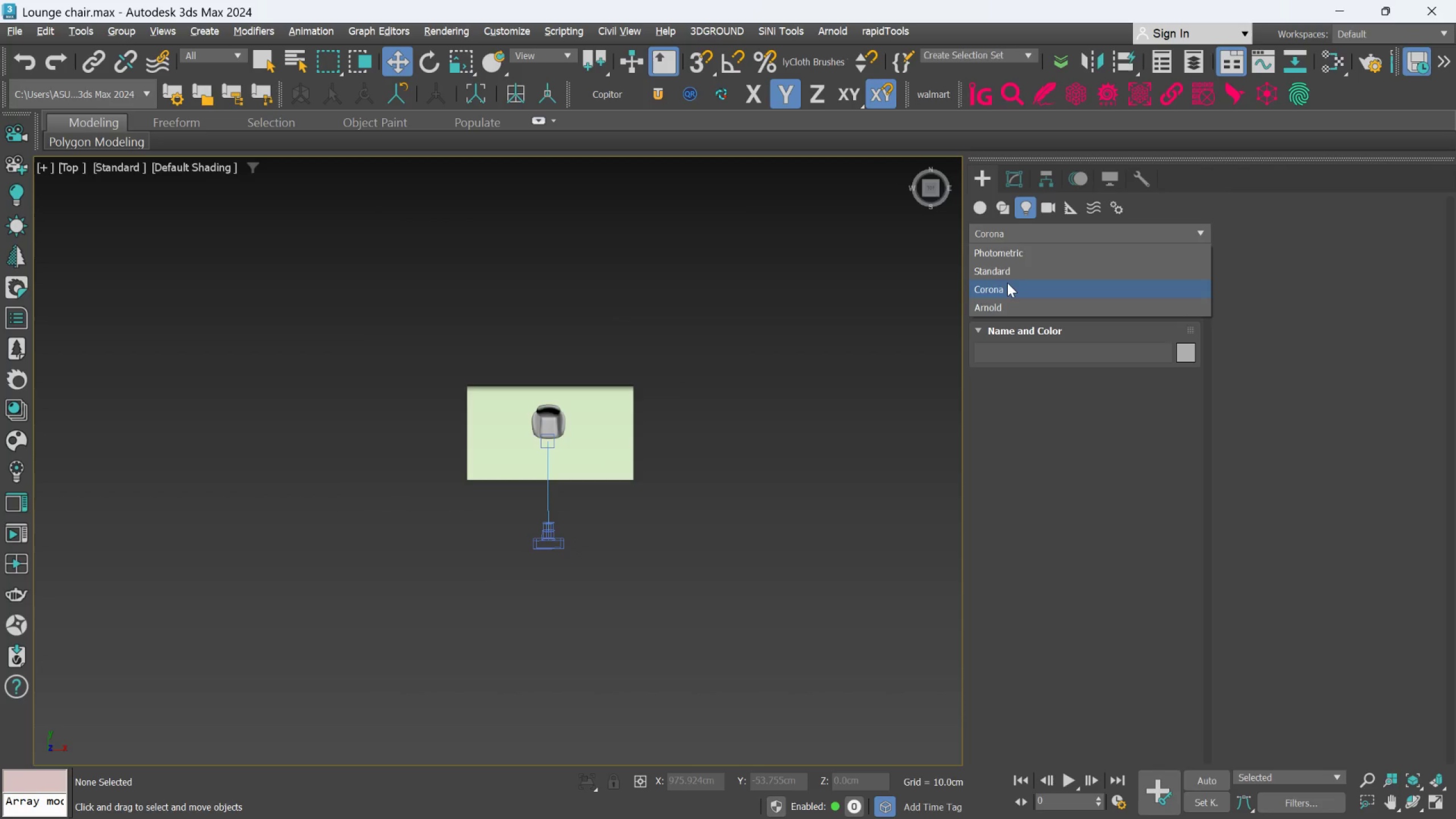 
left_click([1006, 287])
 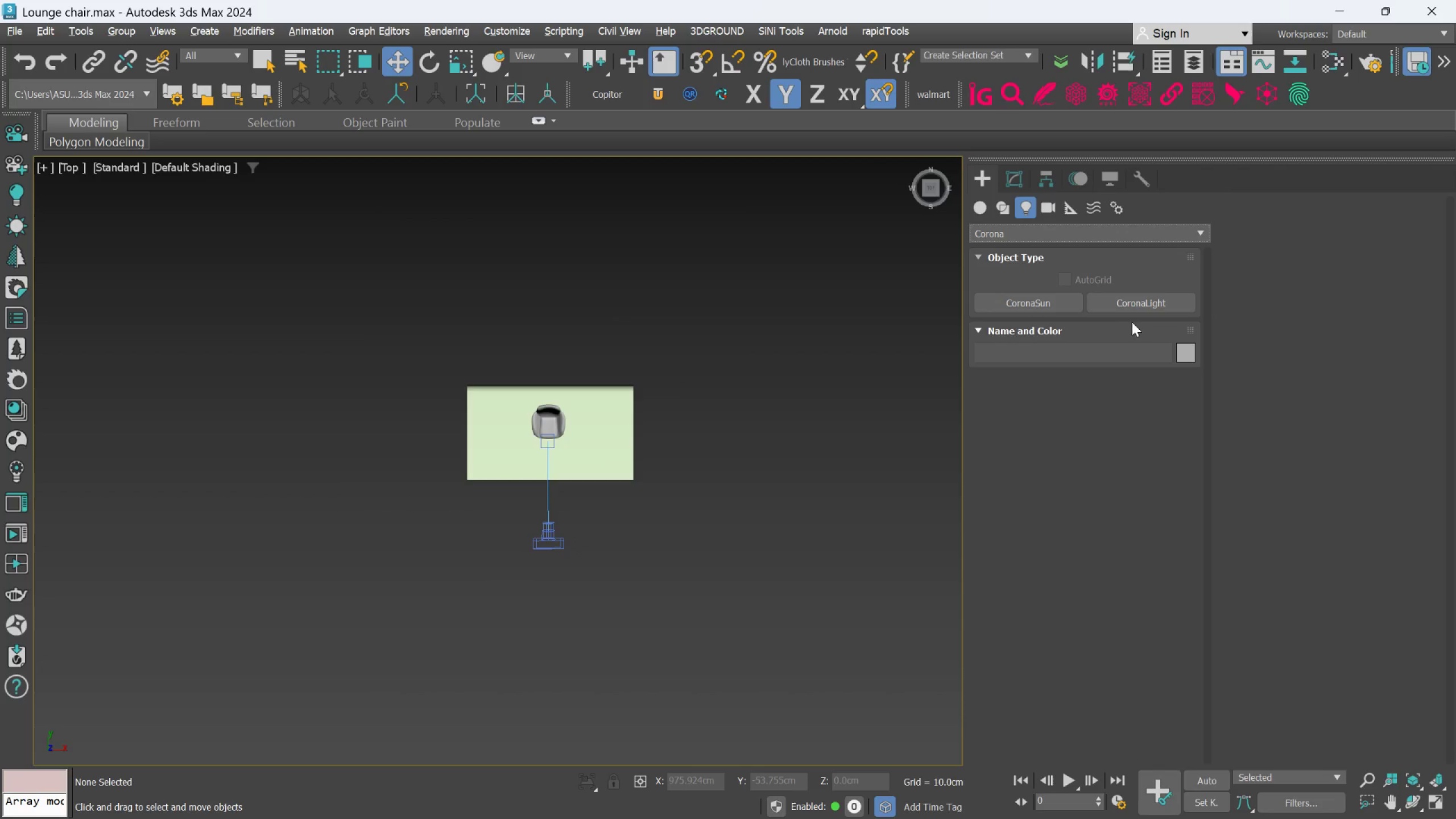 
left_click([1138, 306])
 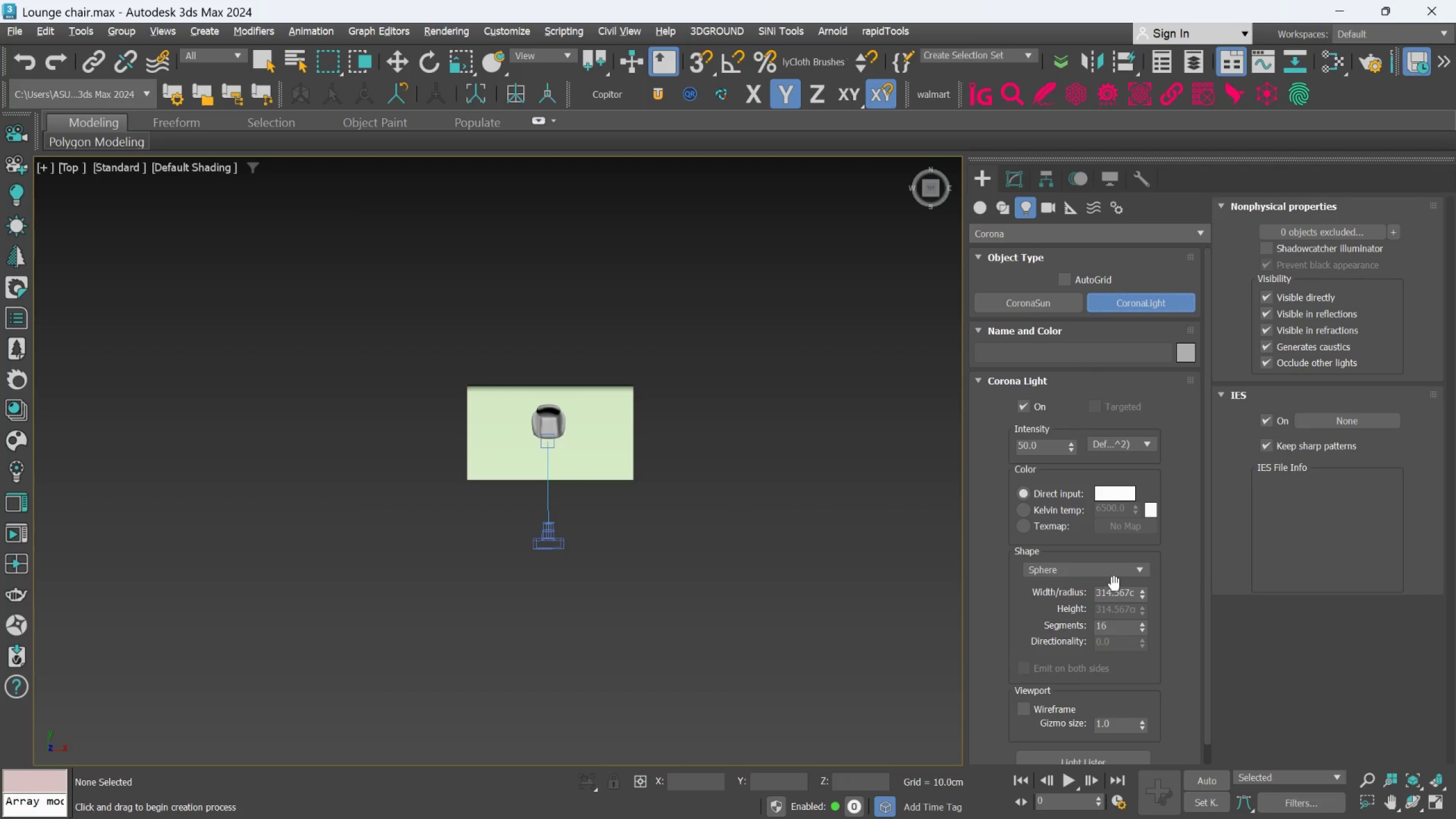 
left_click([1111, 577])
 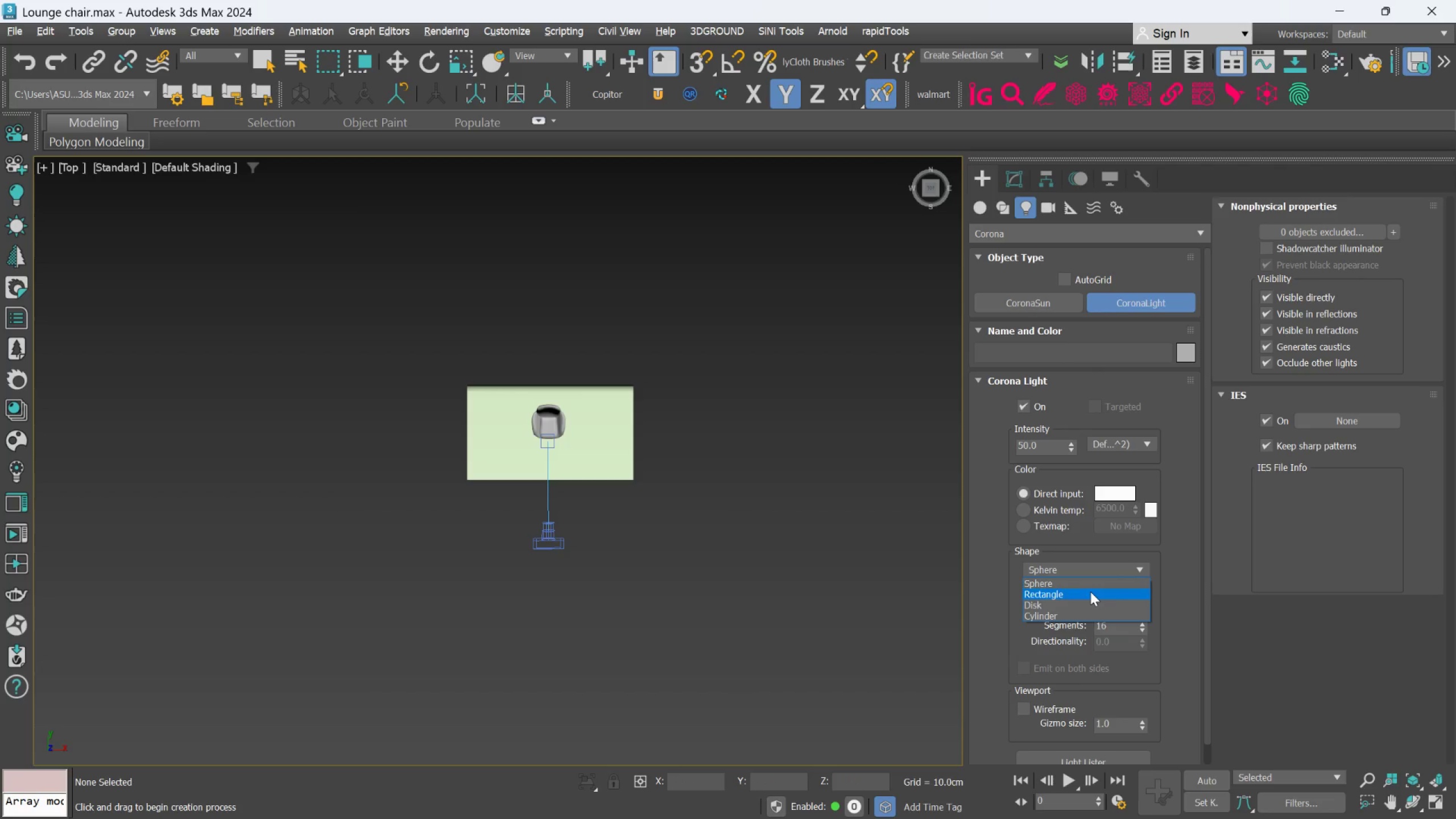 
left_click([1090, 592])
 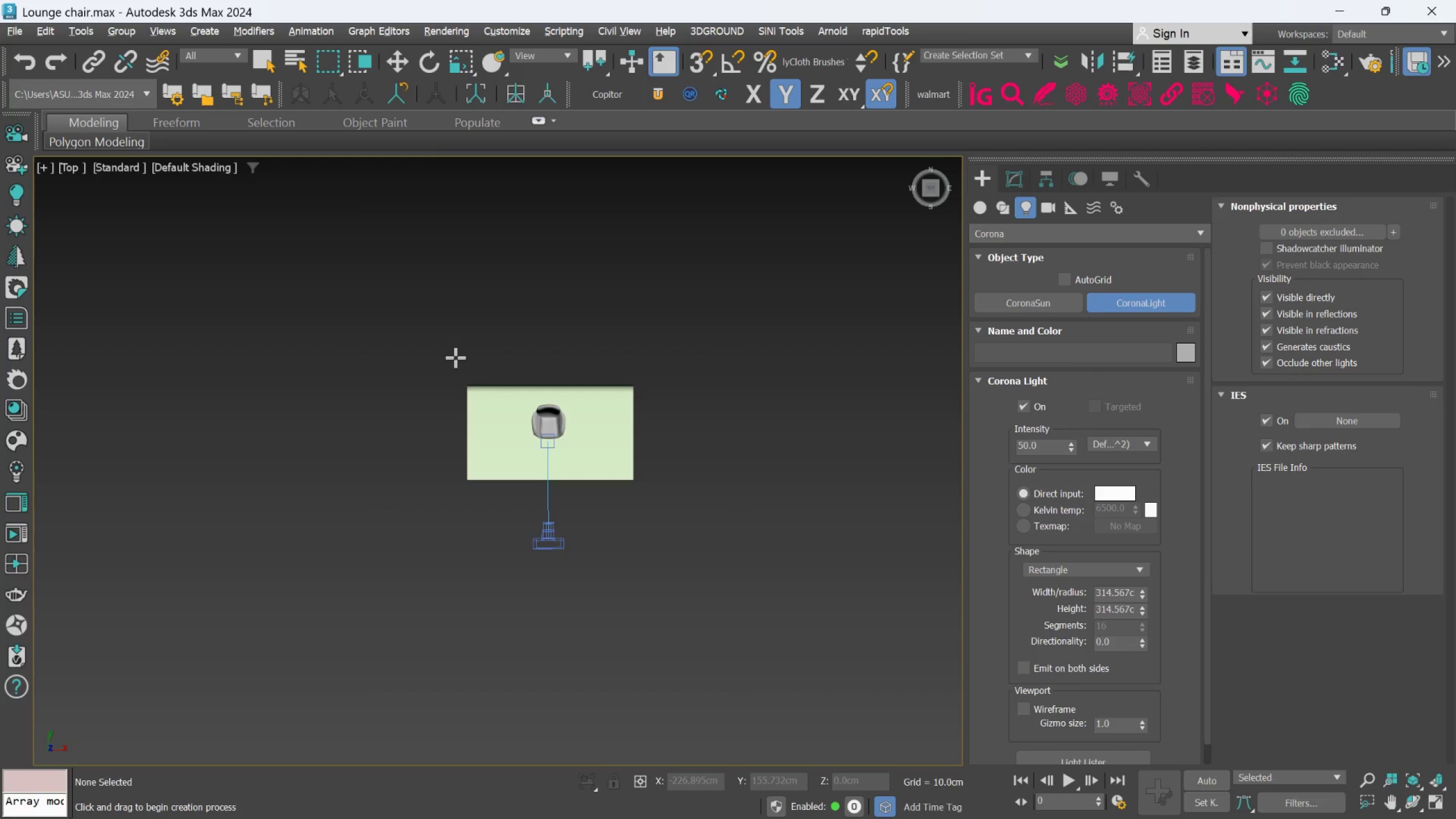 
left_click_drag(start_coordinate=[450, 355], to_coordinate=[676, 493])
 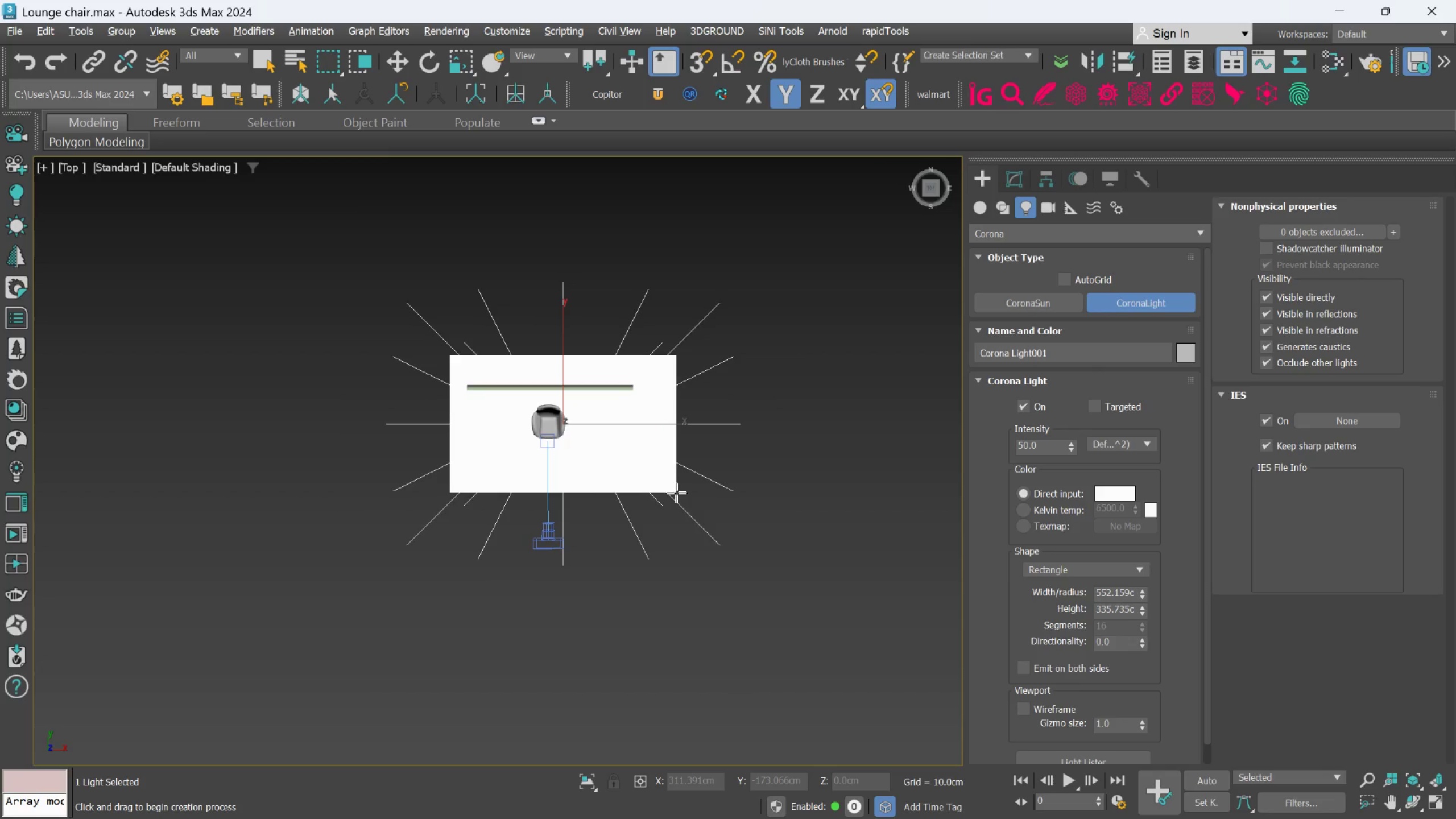 
hold_key(key=AltLeft, duration=0.91)
 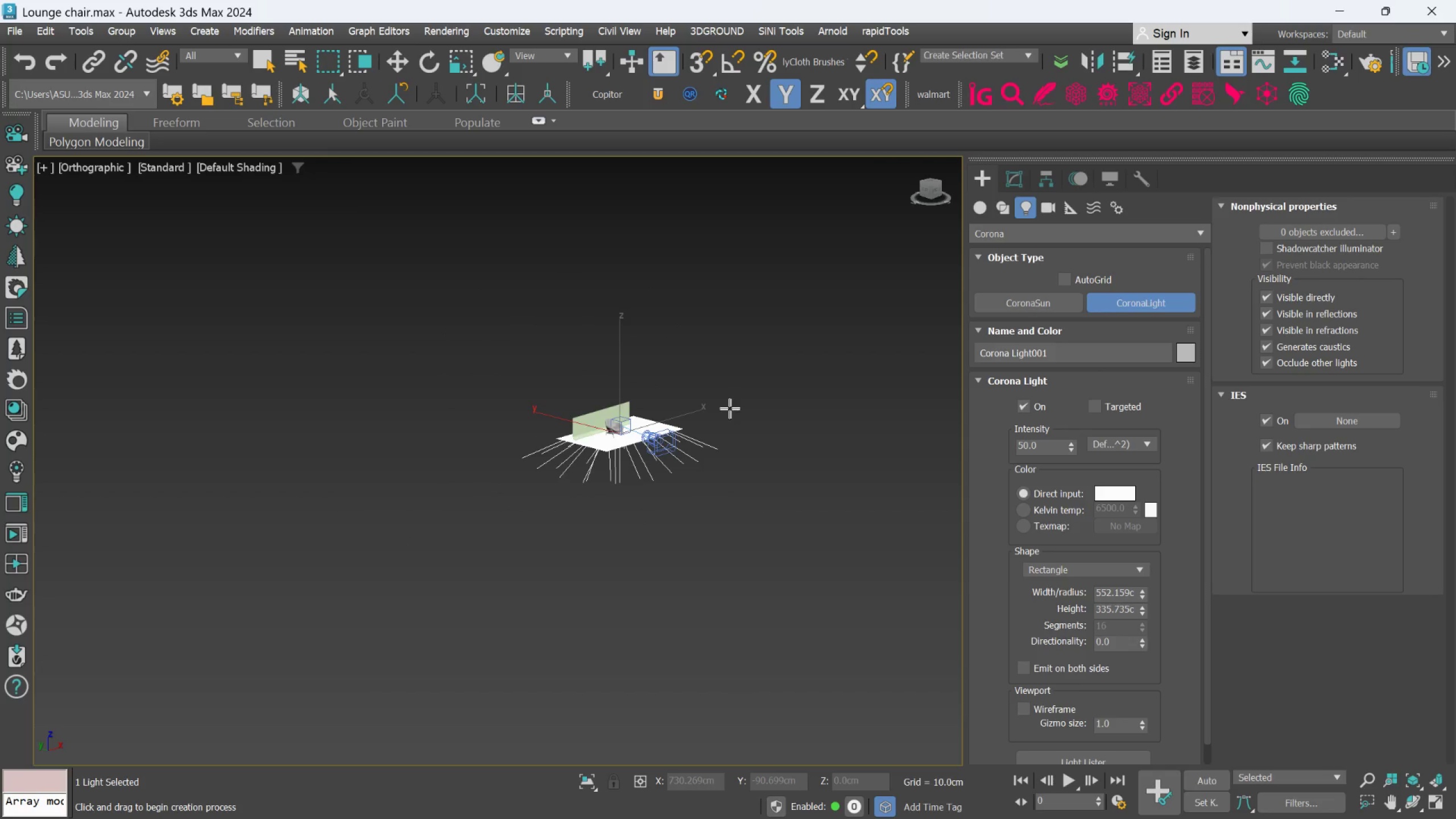 
scroll: coordinate [676, 493], scroll_direction: down, amount: 2.0
 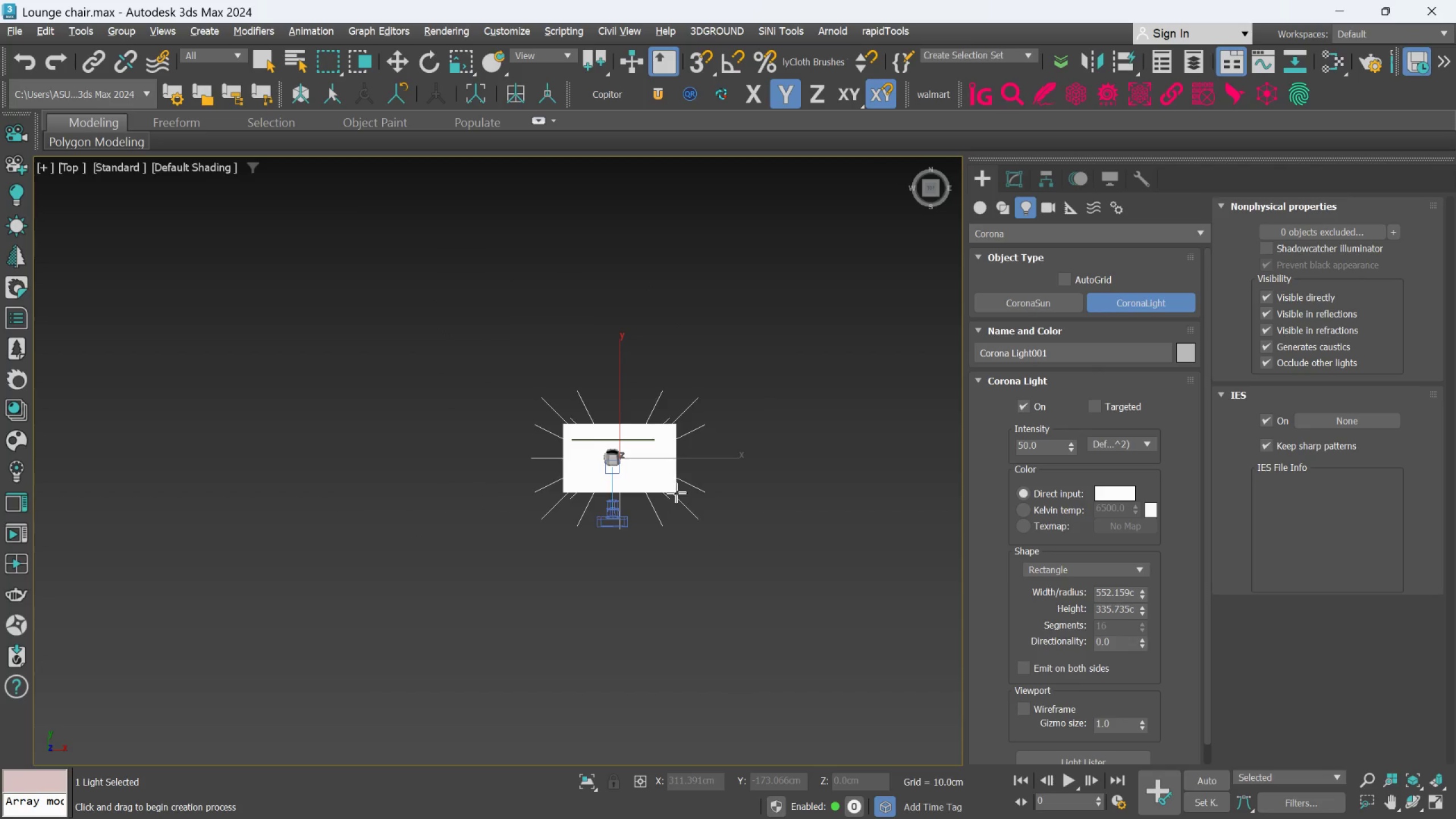 
hold_key(key=AltLeft, duration=15.56)
 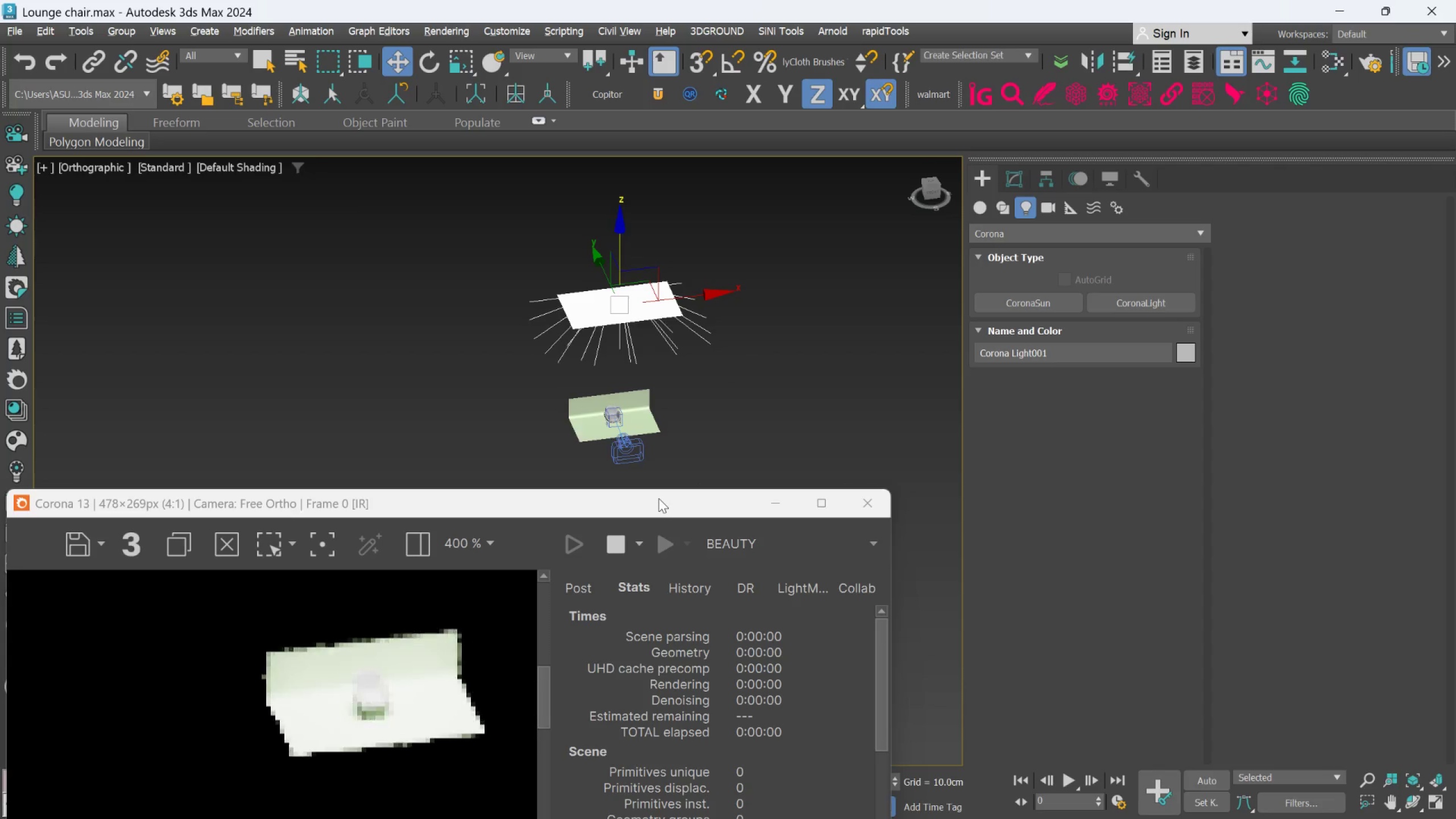 
key(W)
 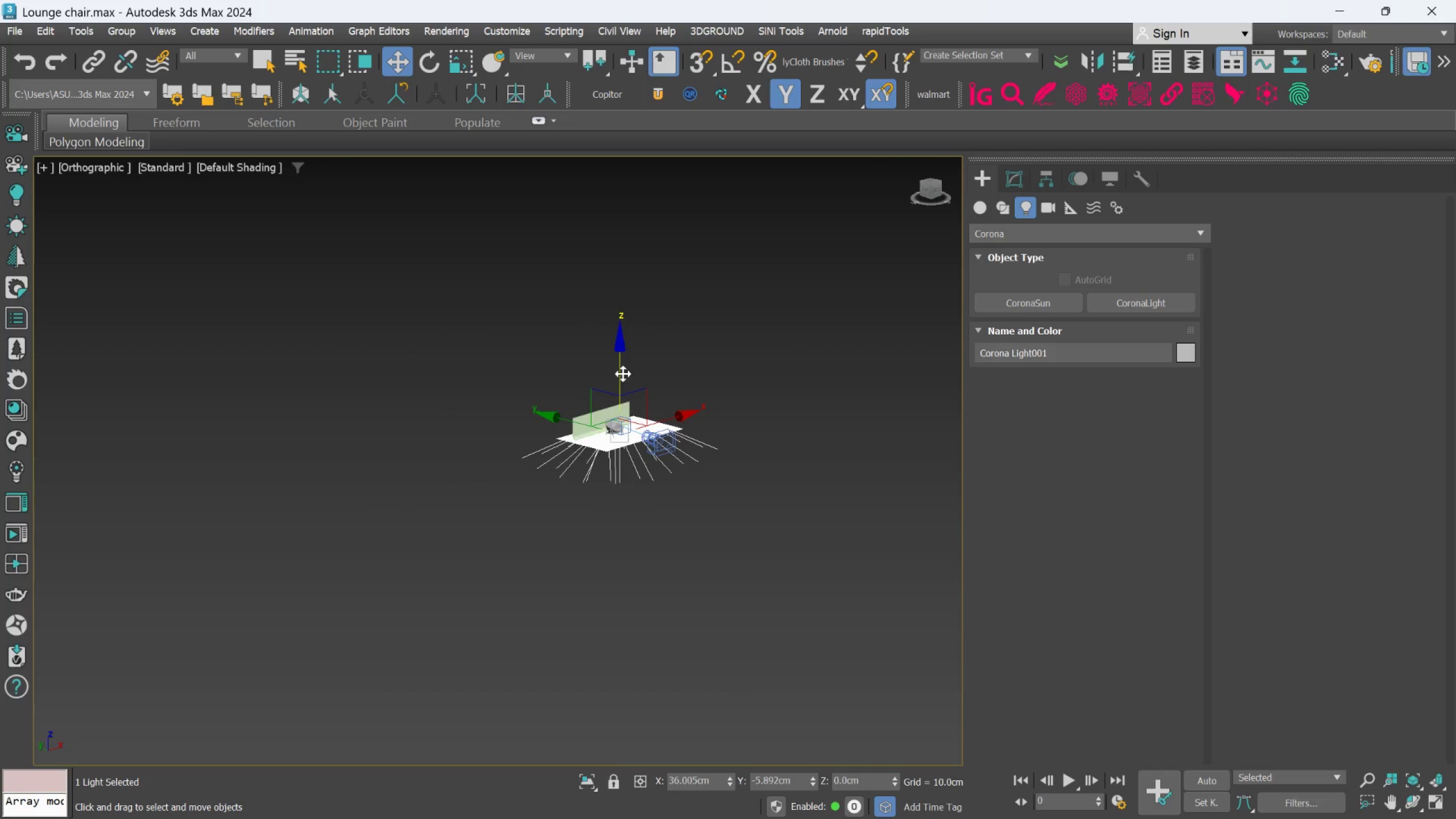 
left_click_drag(start_coordinate=[621, 369], to_coordinate=[626, 321])
 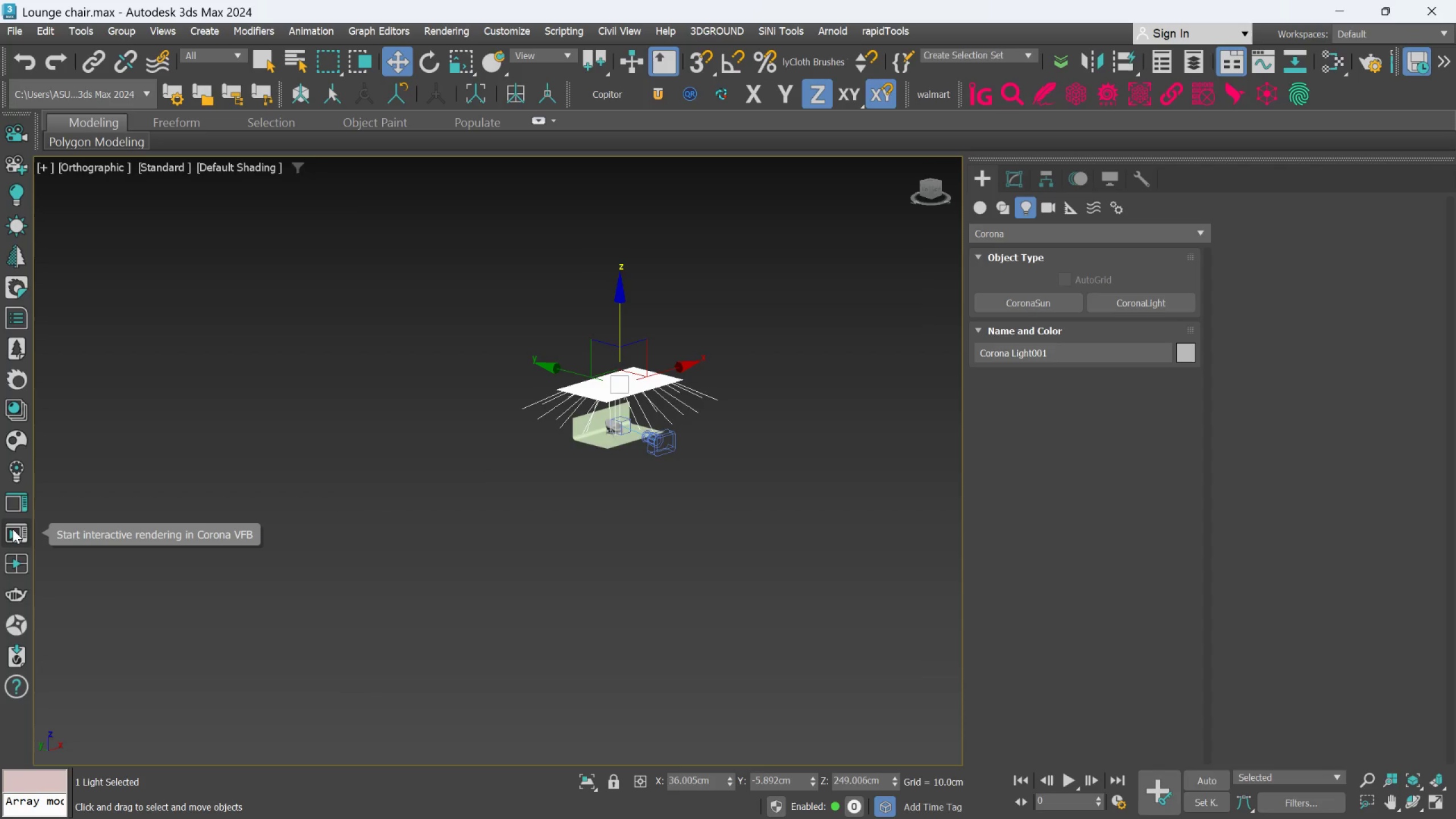 
left_click([13, 529])
 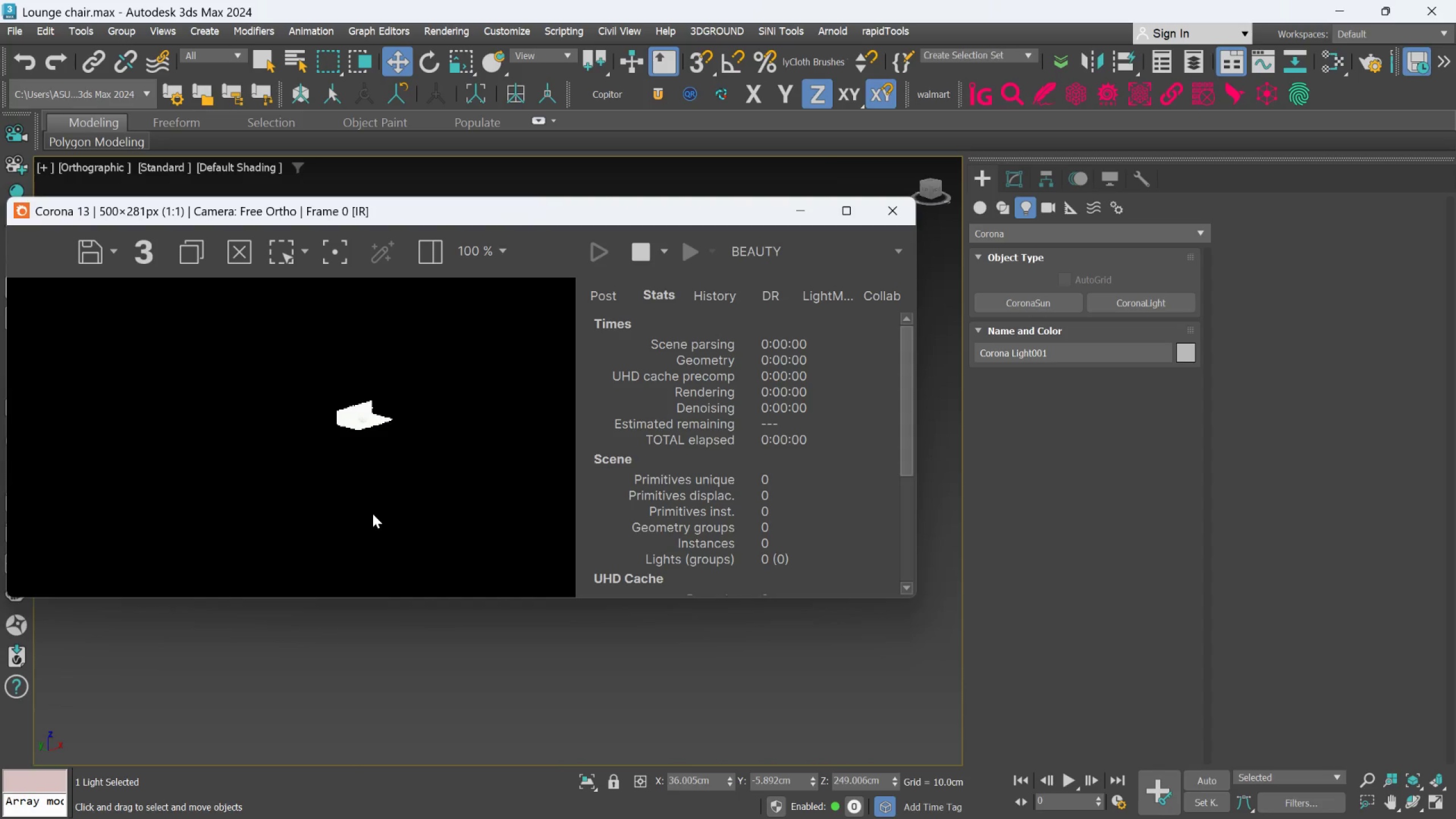 
scroll: coordinate [375, 417], scroll_direction: up, amount: 1.0
 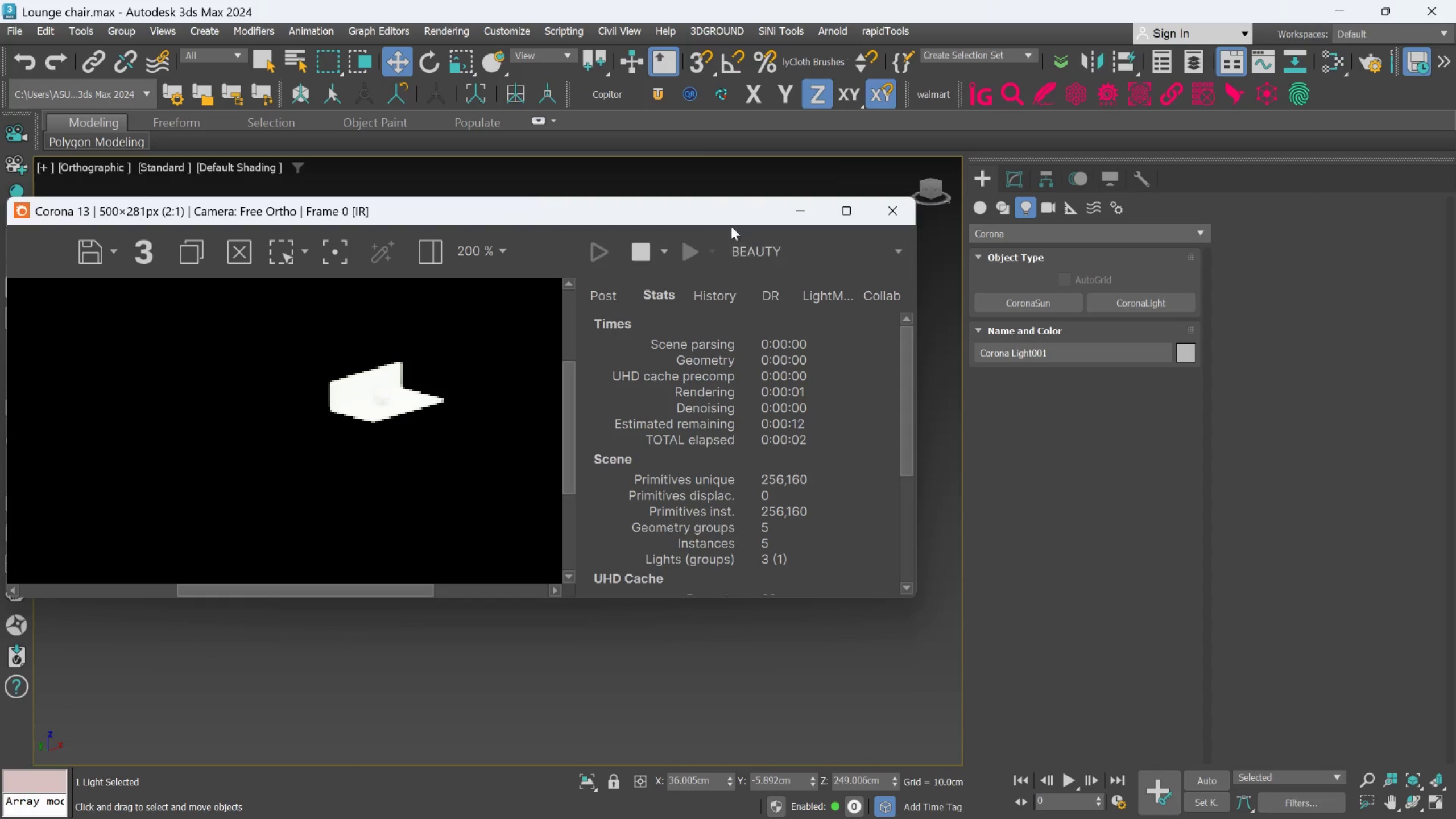 
left_click_drag(start_coordinate=[710, 216], to_coordinate=[491, 508])
 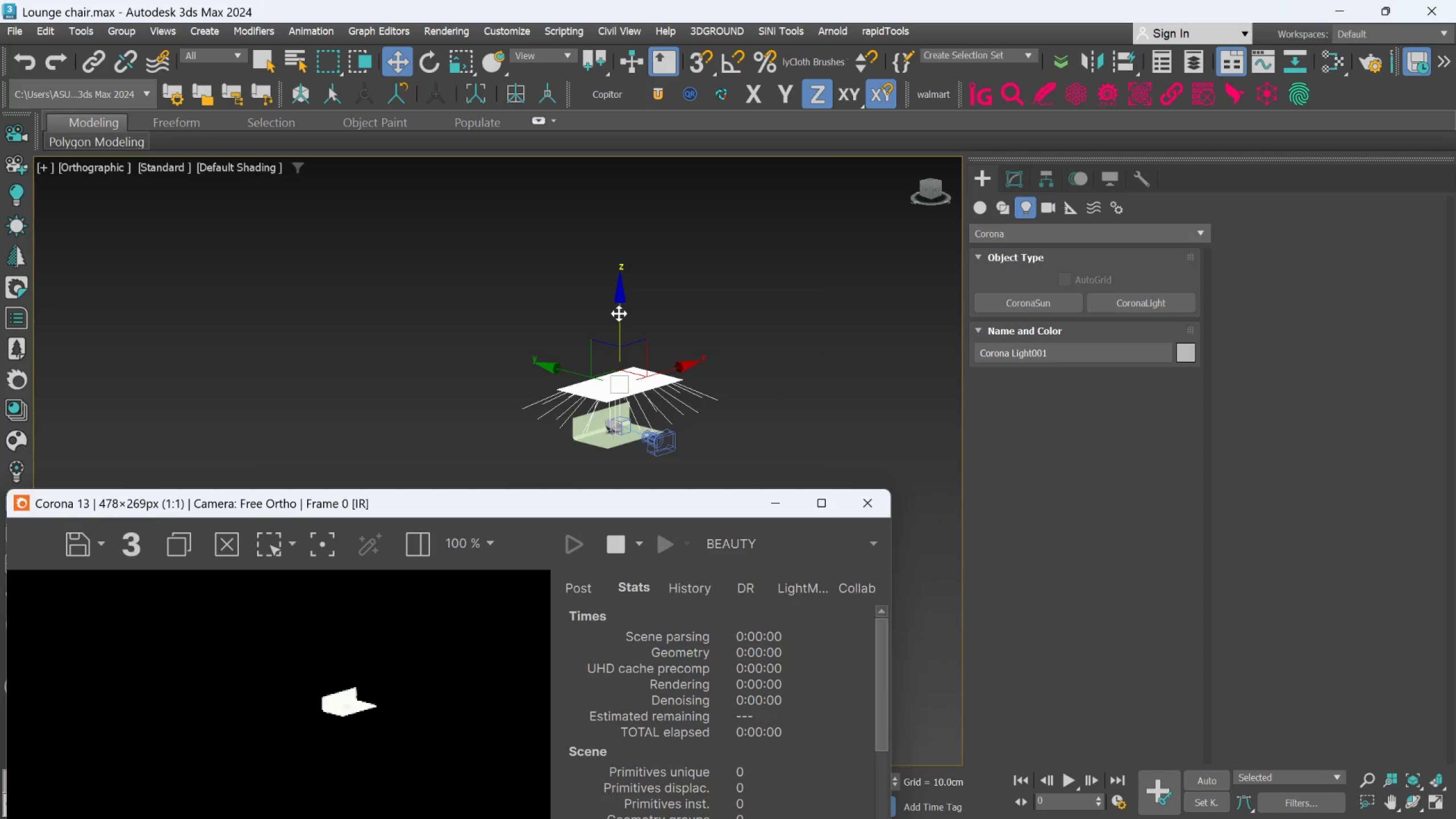 
left_click_drag(start_coordinate=[619, 313], to_coordinate=[627, 233])
 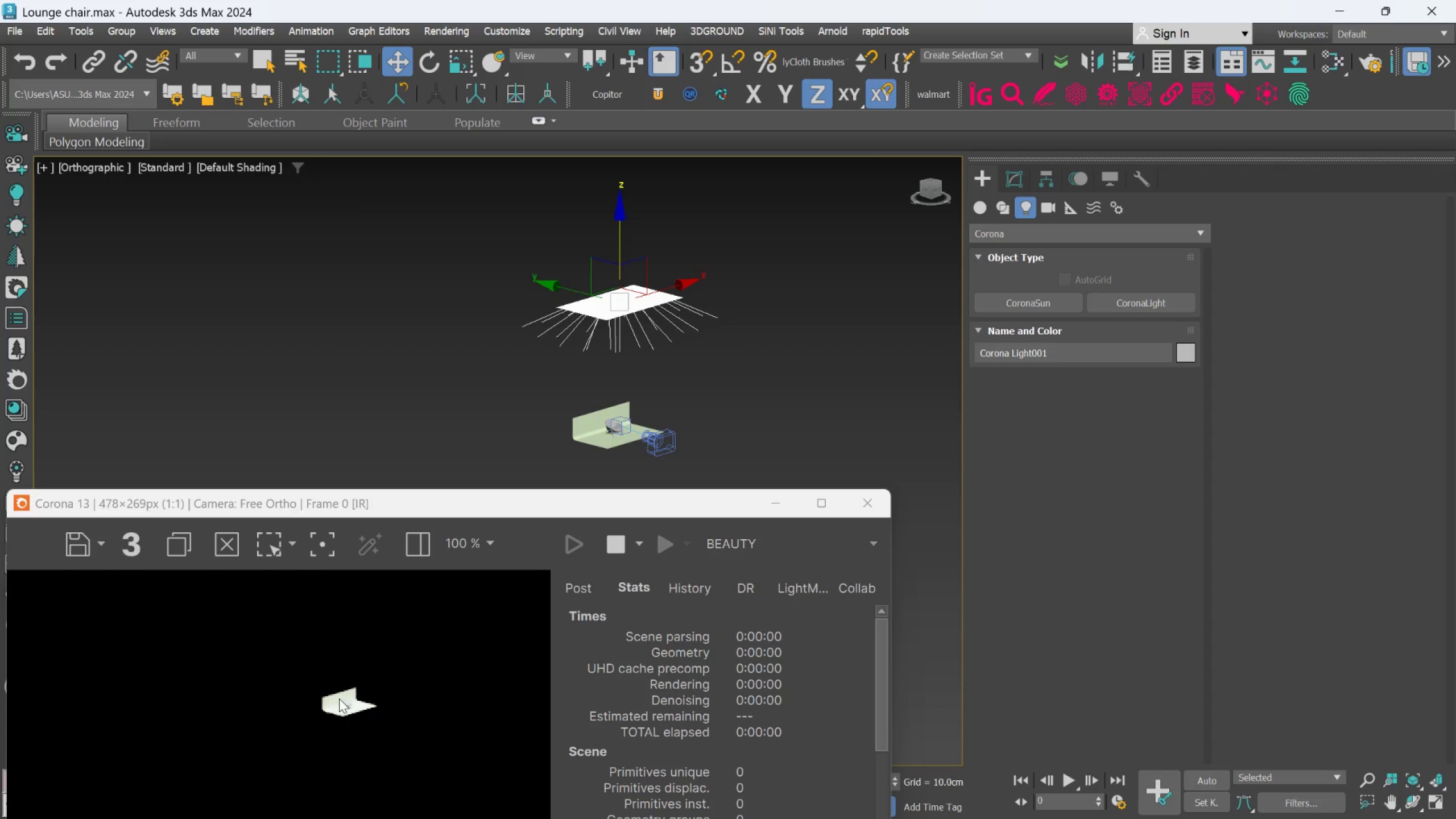 
scroll: coordinate [348, 697], scroll_direction: up, amount: 3.0
 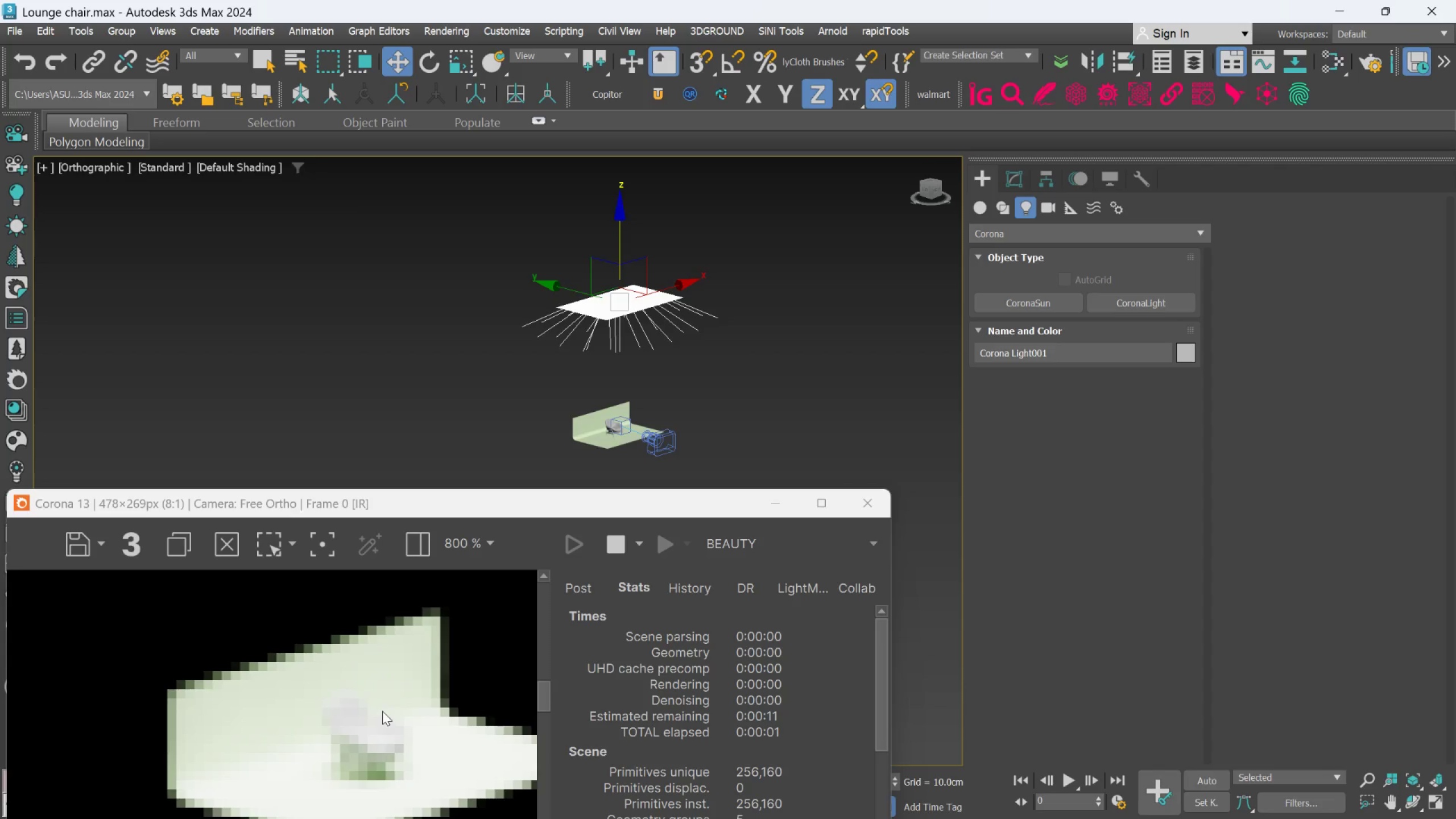 
scroll: coordinate [382, 711], scroll_direction: down, amount: 1.0
 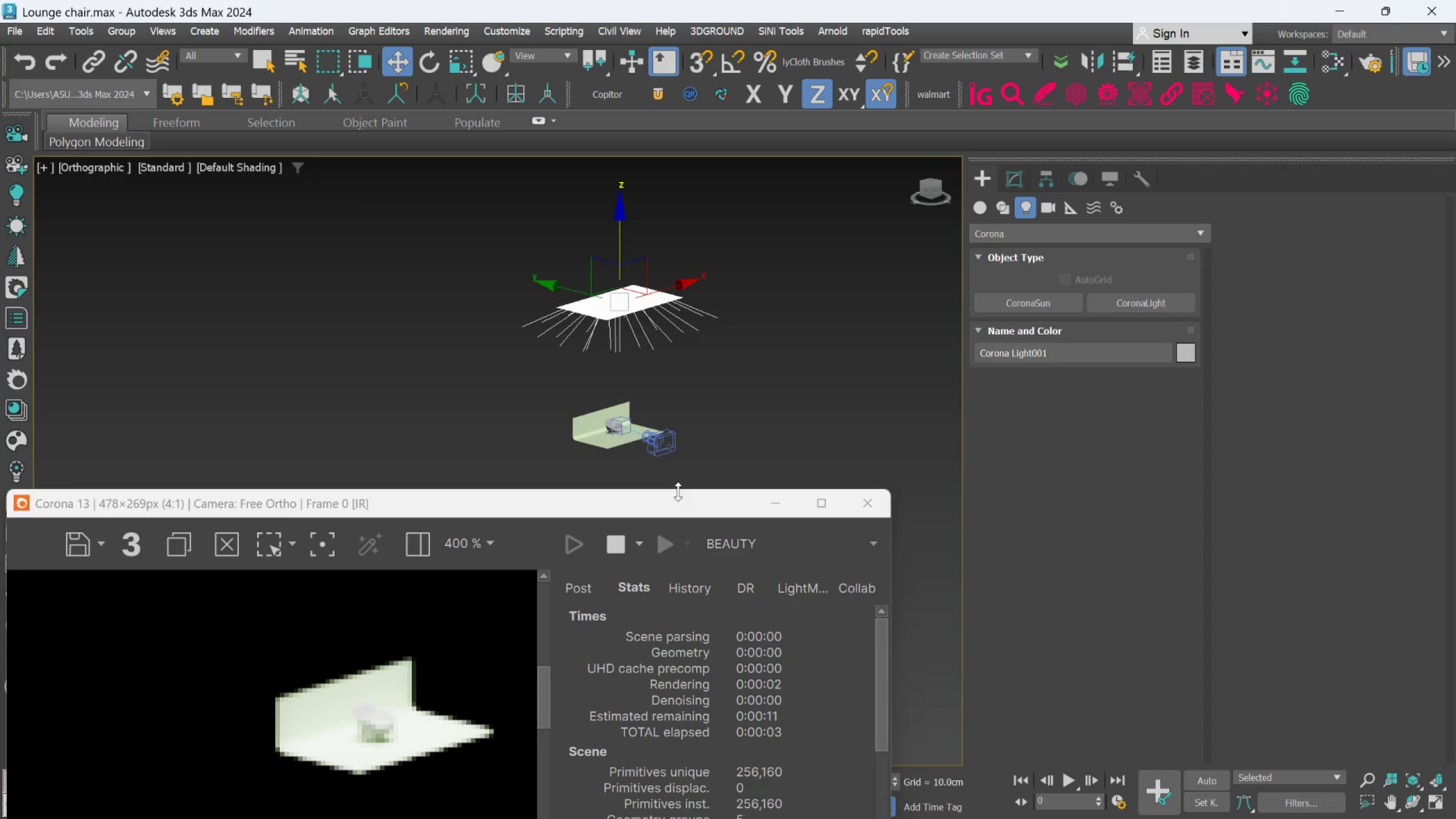 
hold_key(key=AltLeft, duration=0.72)
 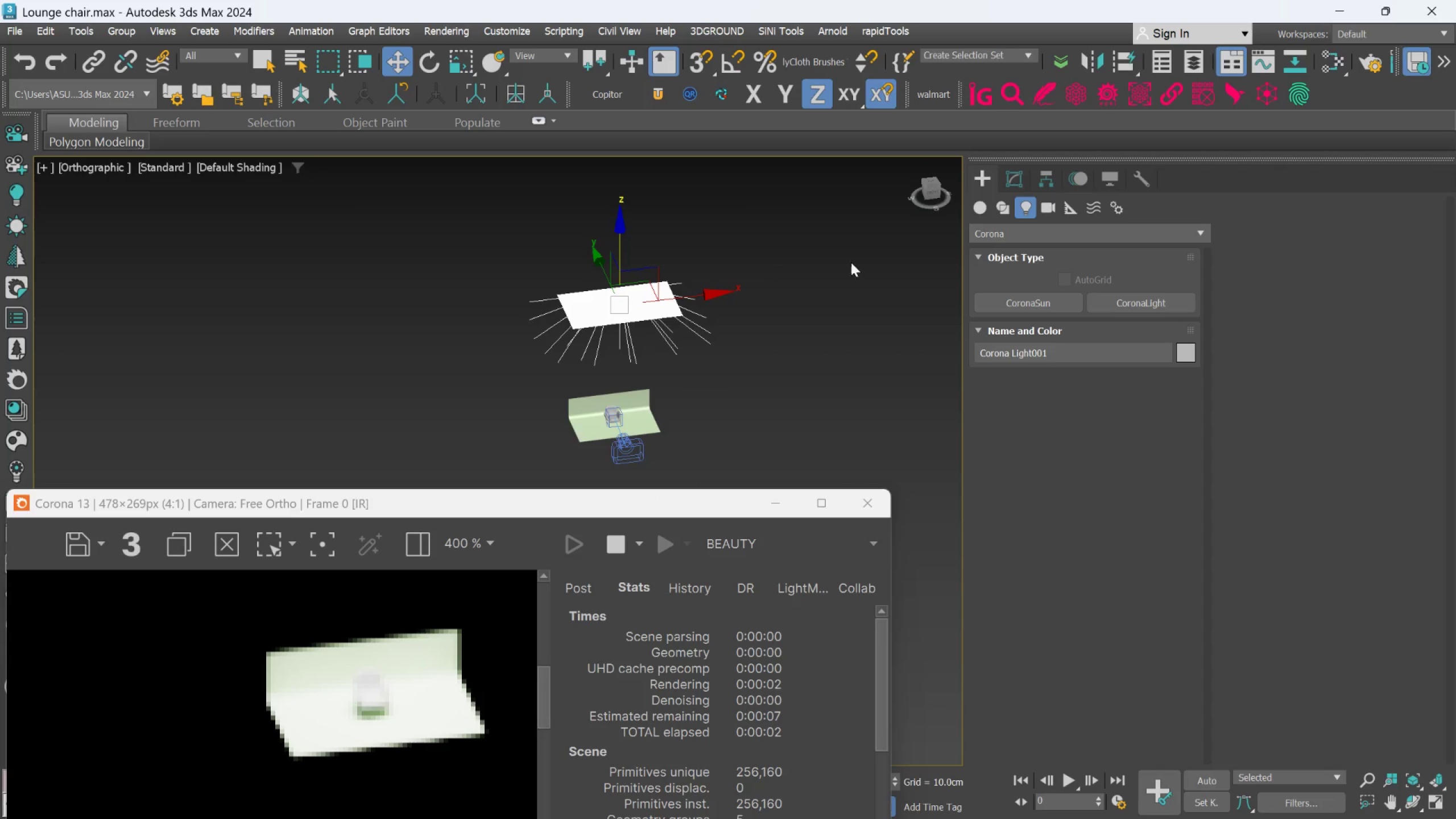 
left_click([1011, 179])
 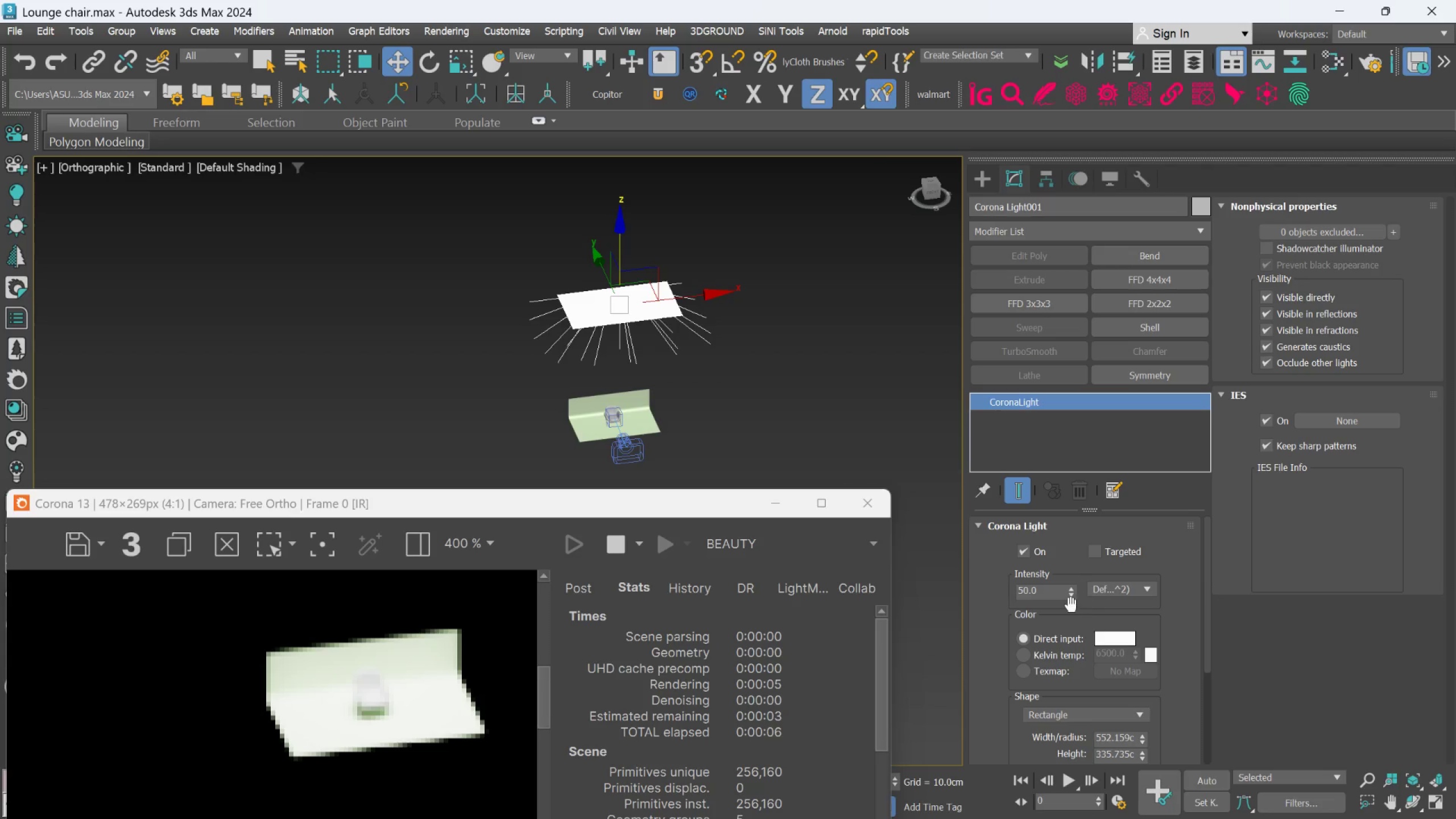 
left_click_drag(start_coordinate=[1072, 597], to_coordinate=[1081, 638])
 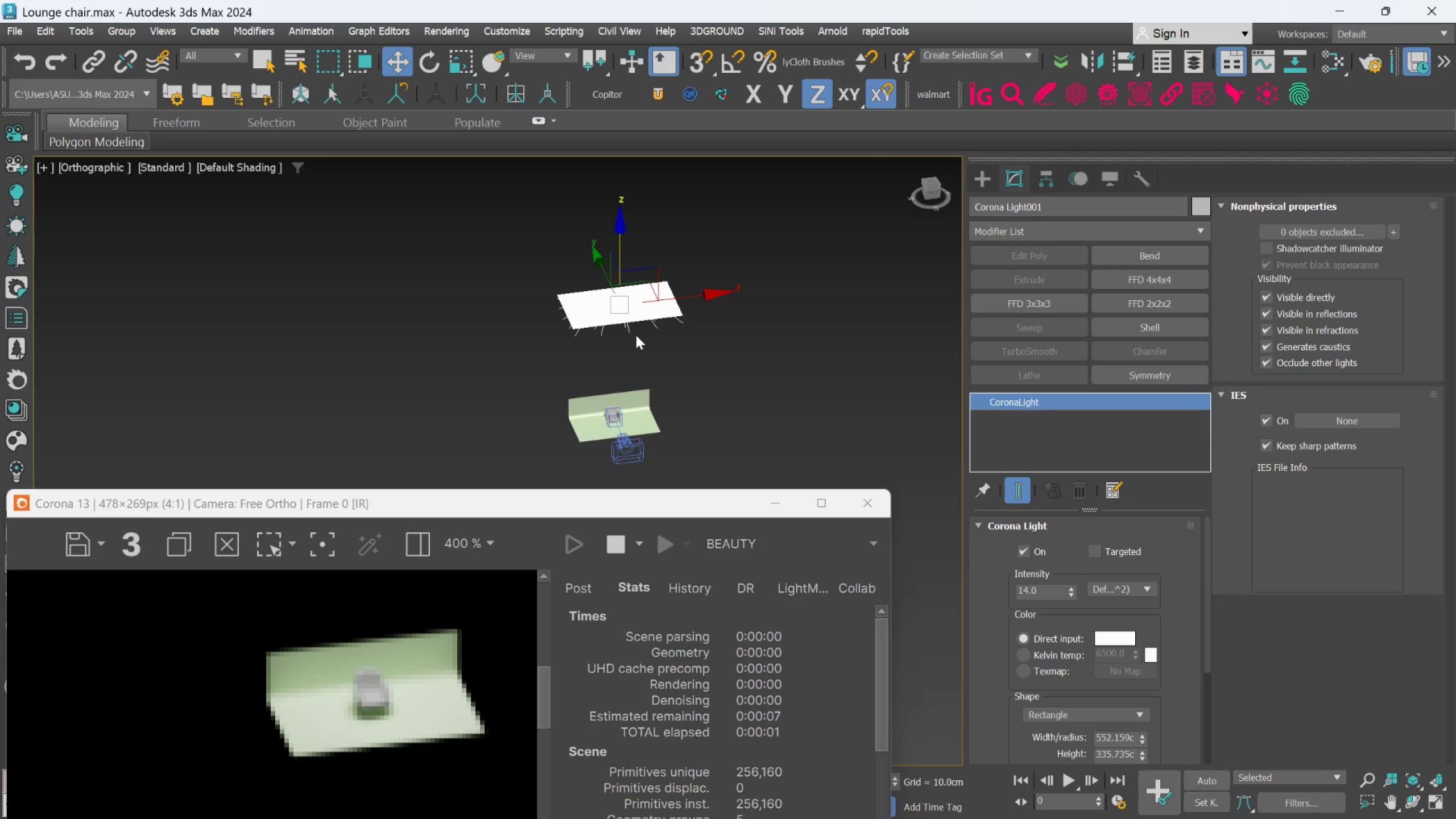 
scroll: coordinate [636, 334], scroll_direction: up, amount: 1.0
 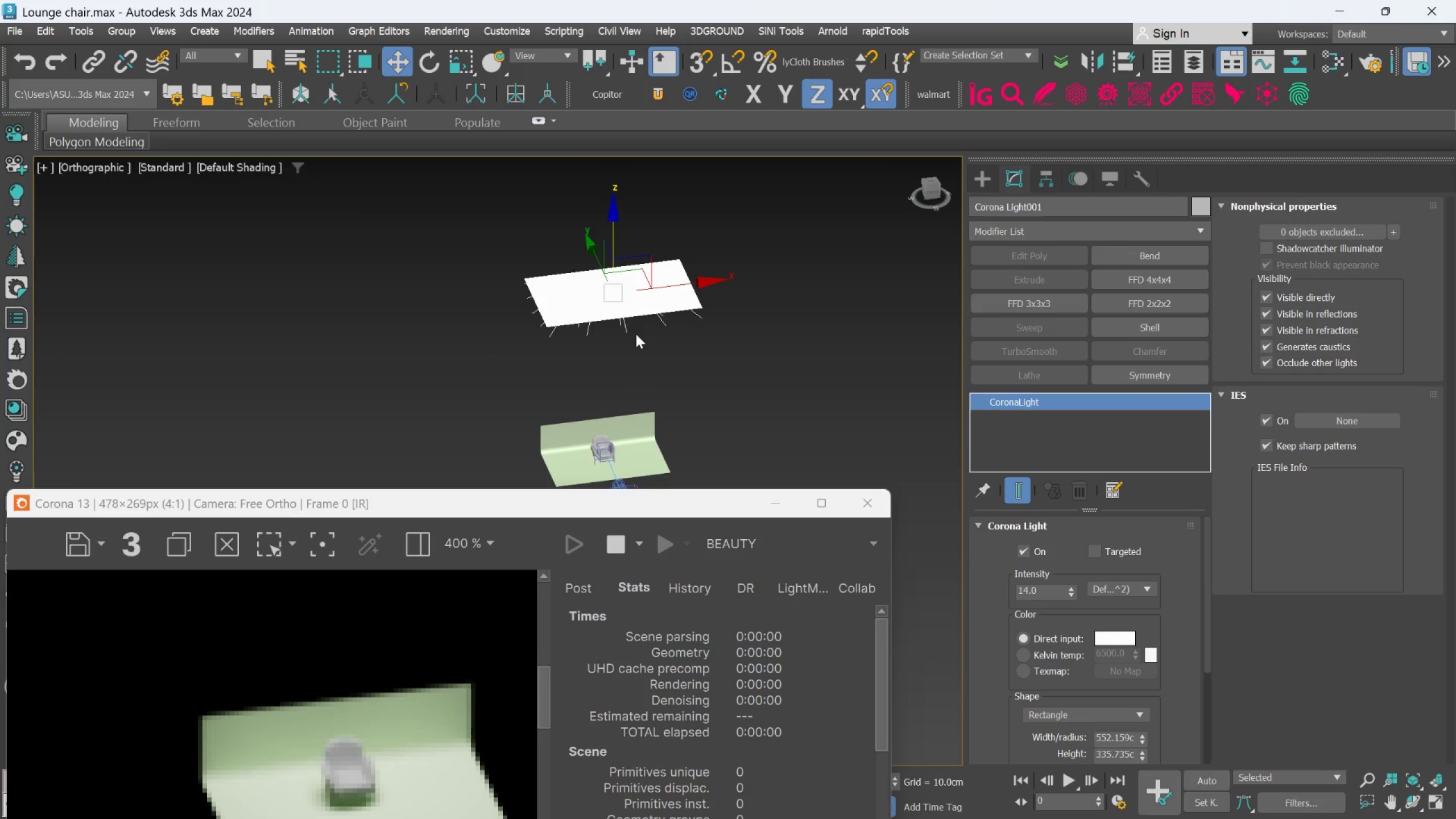 
hold_key(key=AltLeft, duration=0.69)
 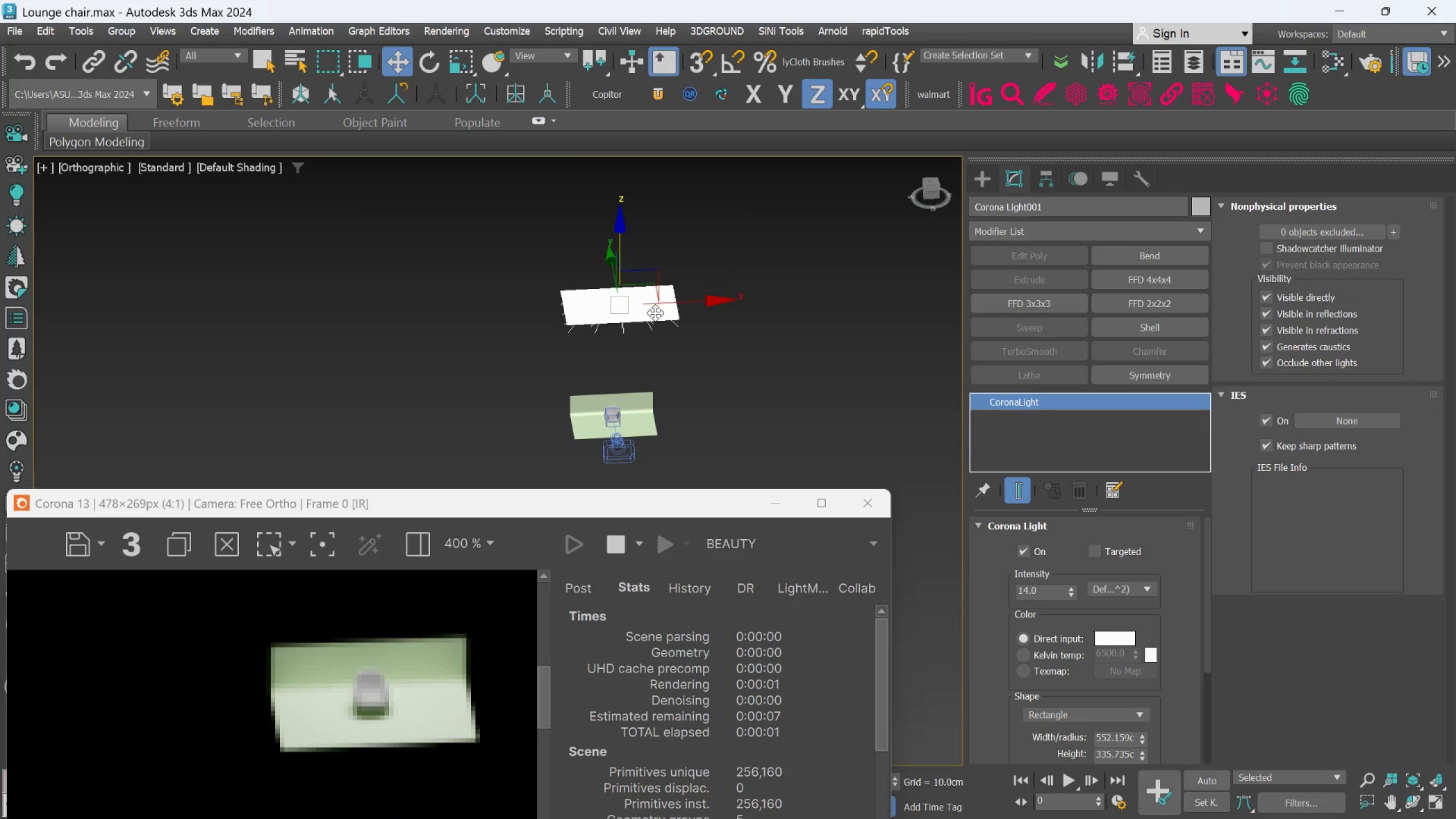 
scroll: coordinate [636, 334], scroll_direction: down, amount: 1.0
 